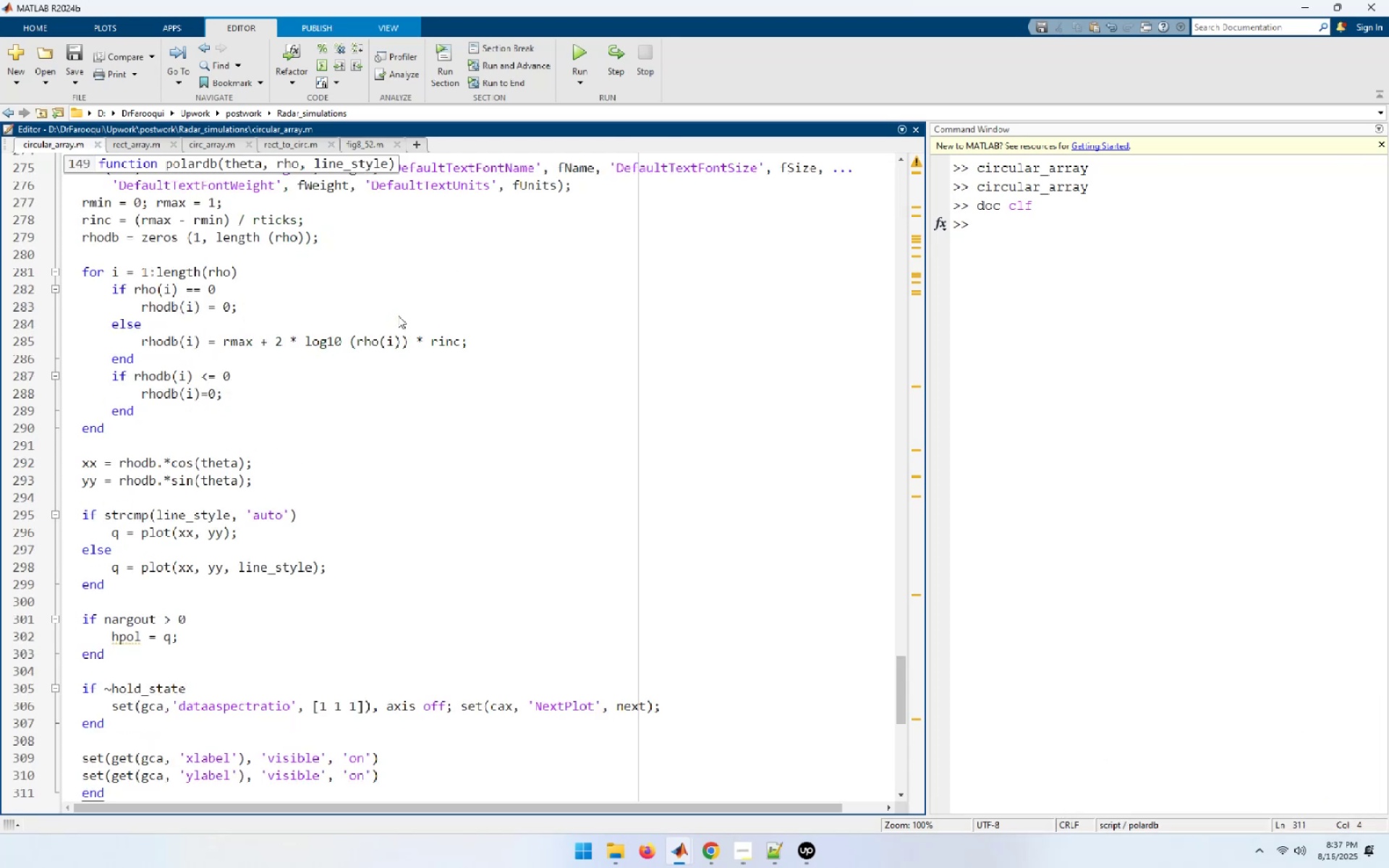 
key(Control+Home)
 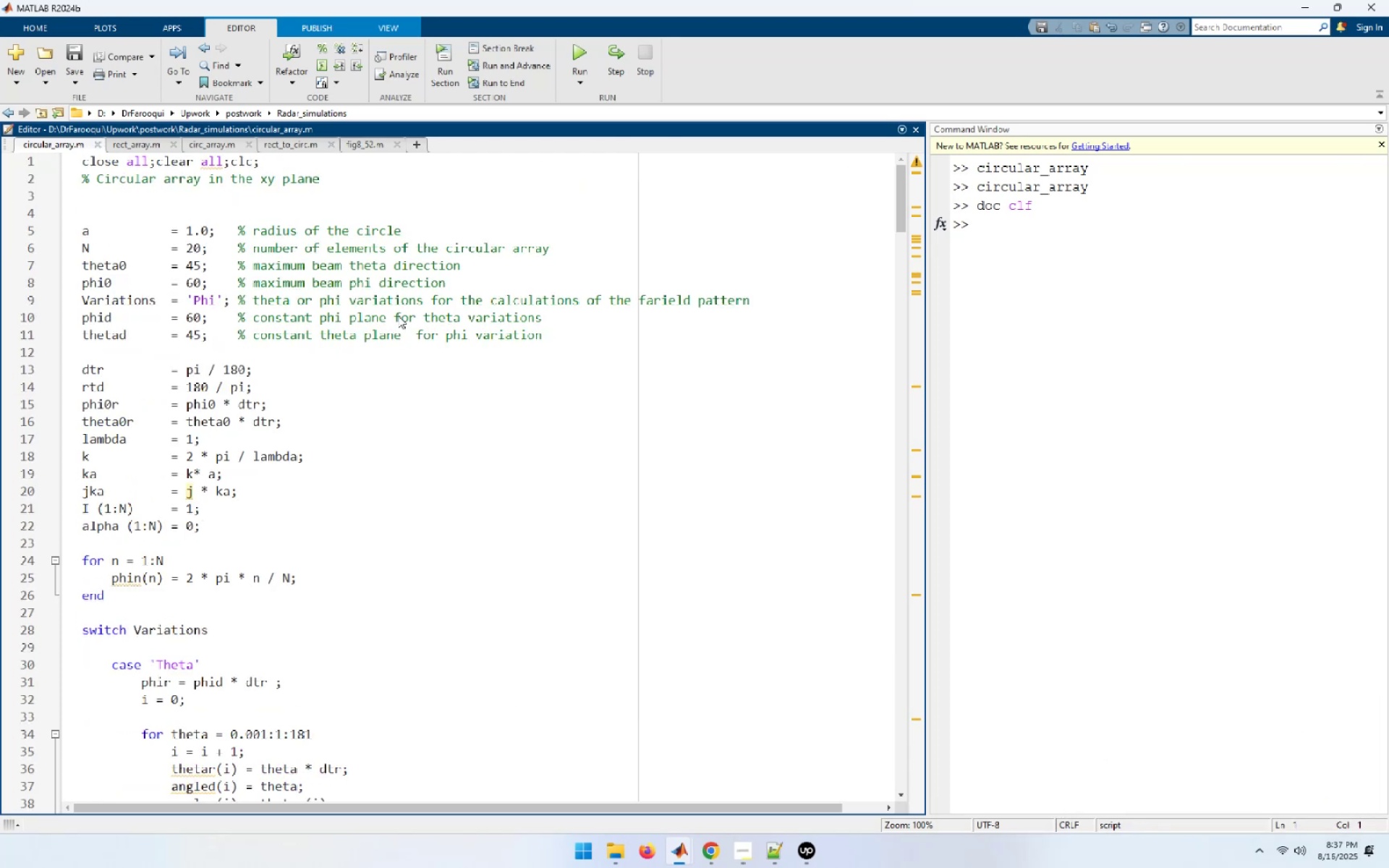 
scroll: coordinate [505, 223], scroll_direction: down, amount: 8.0
 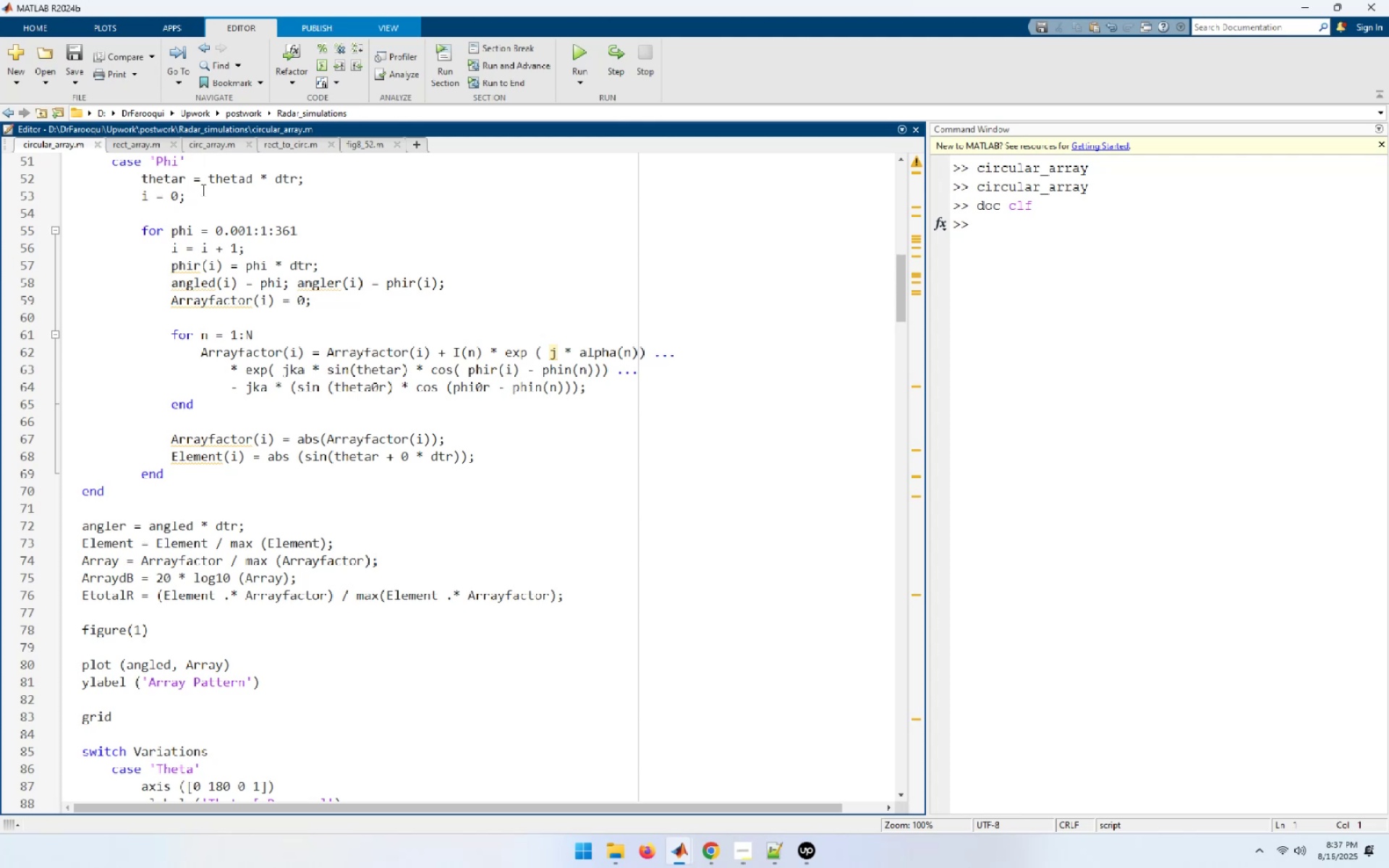 
wait(17.48)
 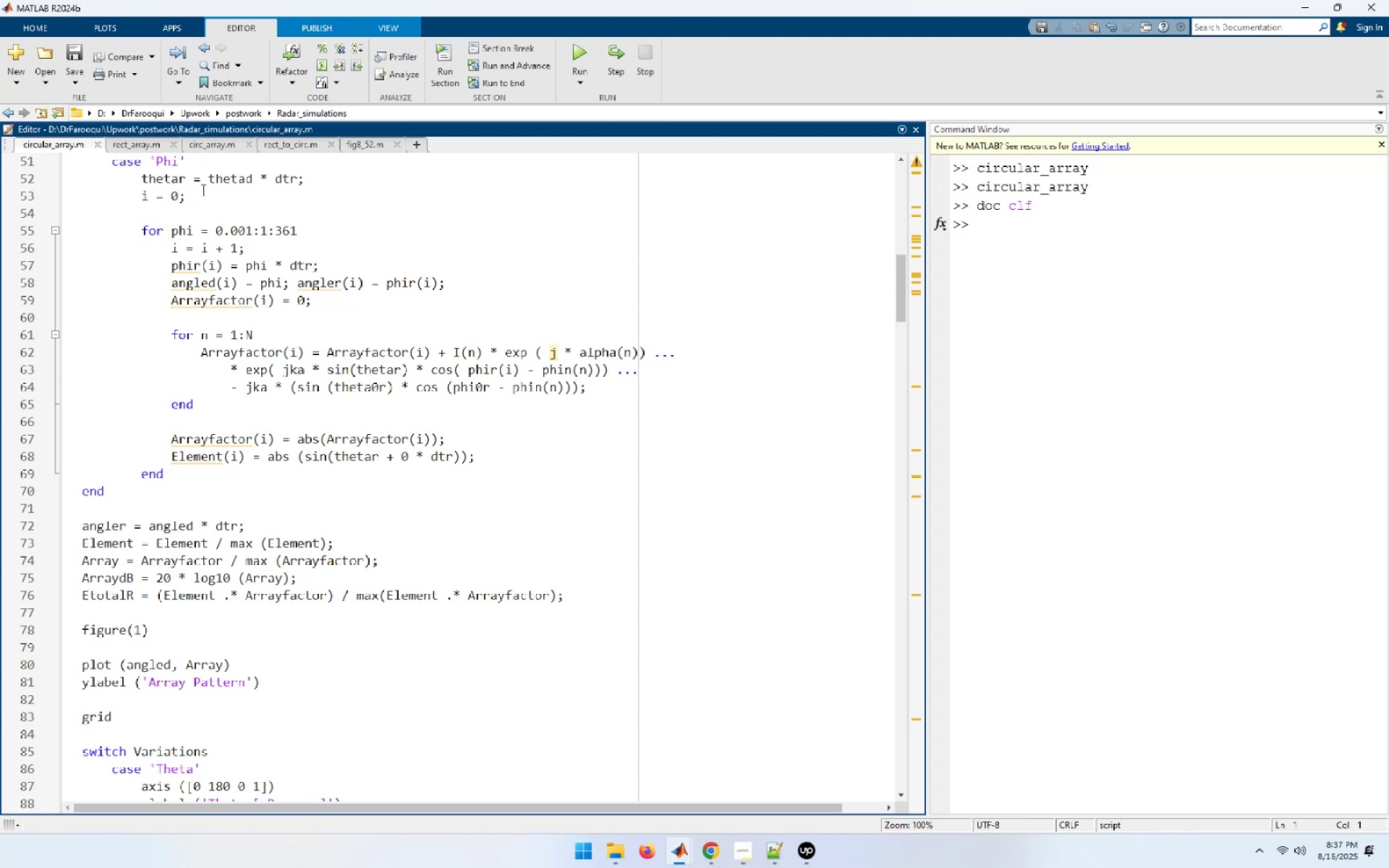 
mouse_move([242, 262])
 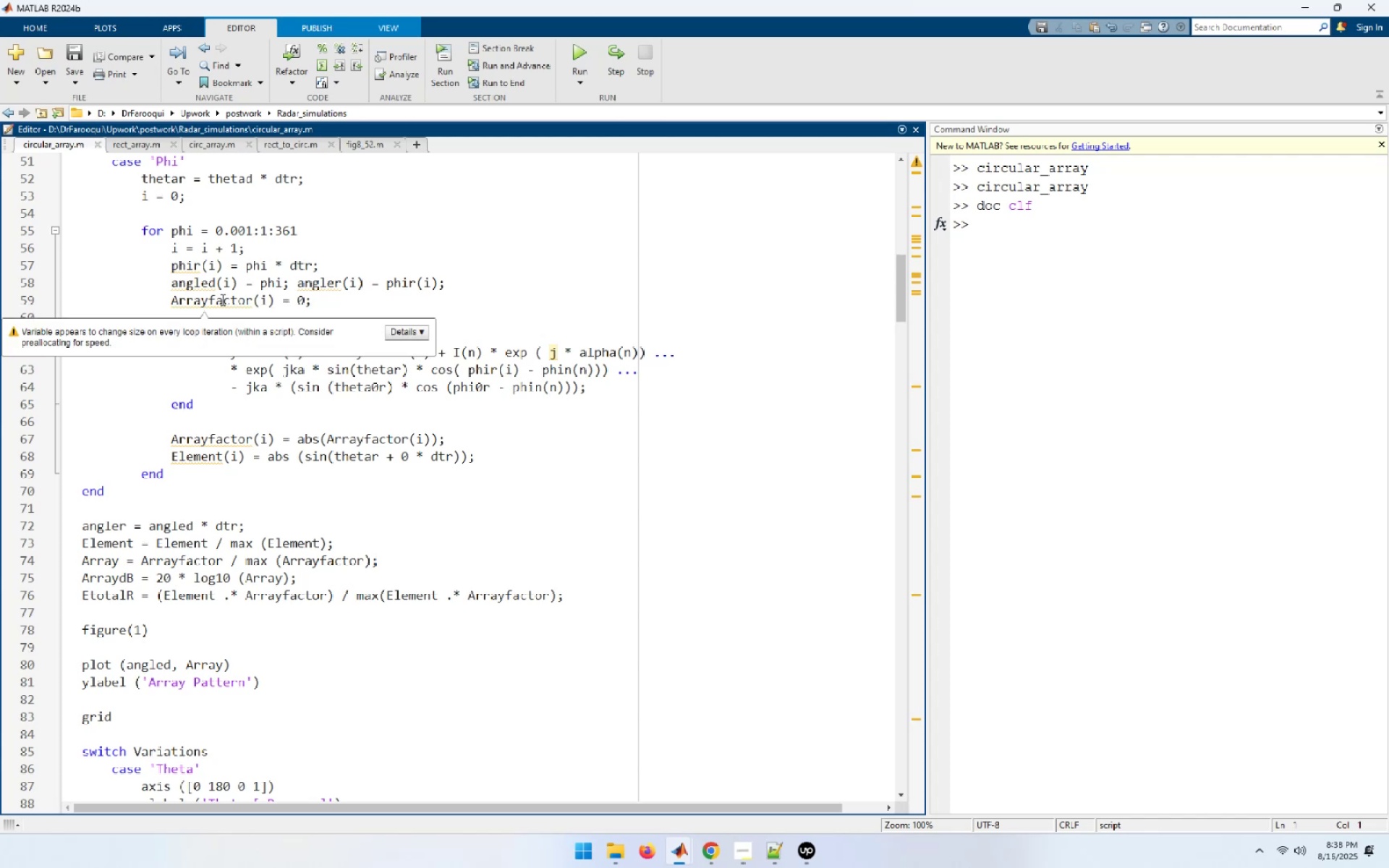 
wait(6.65)
 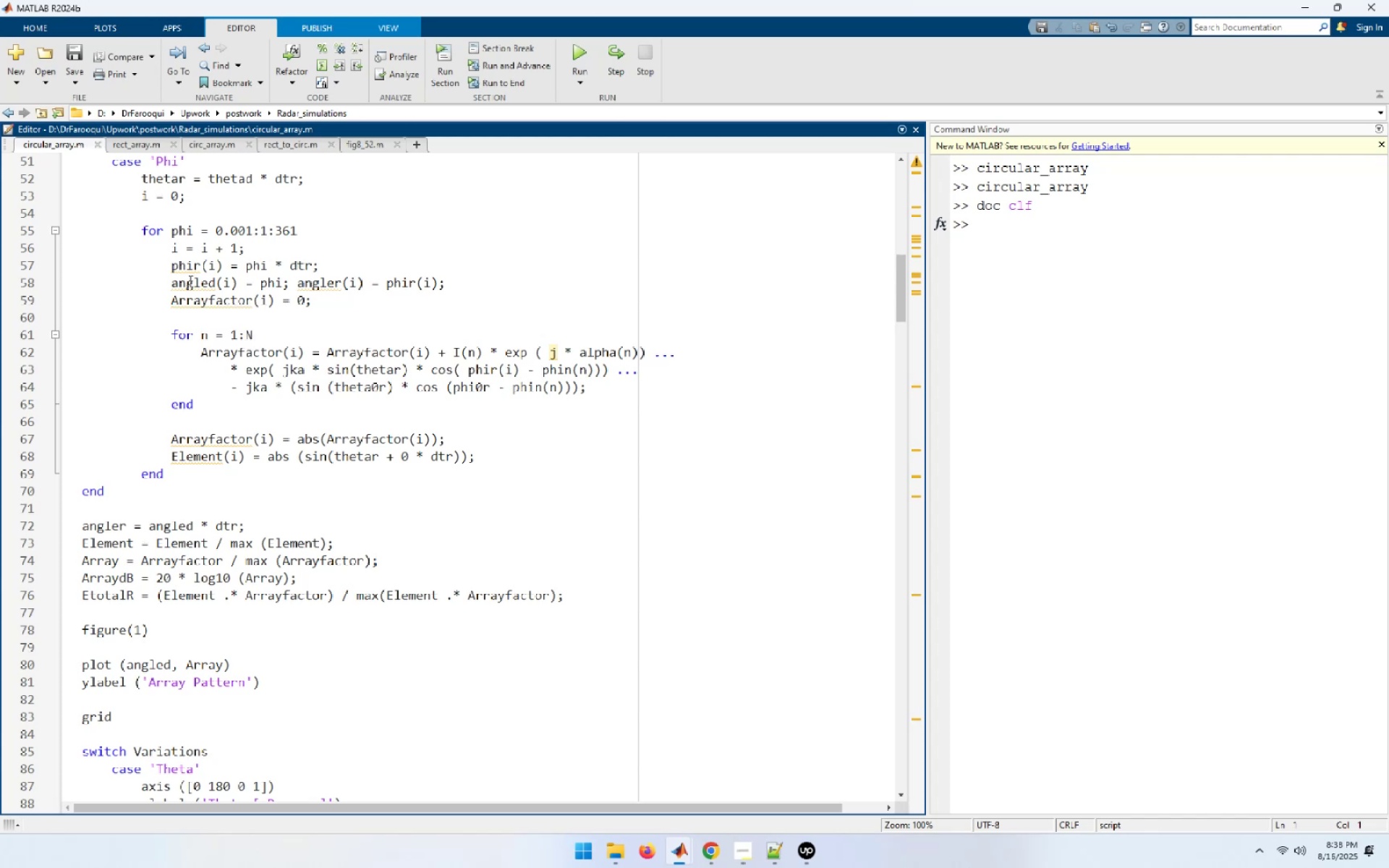 
left_click([291, 286])
 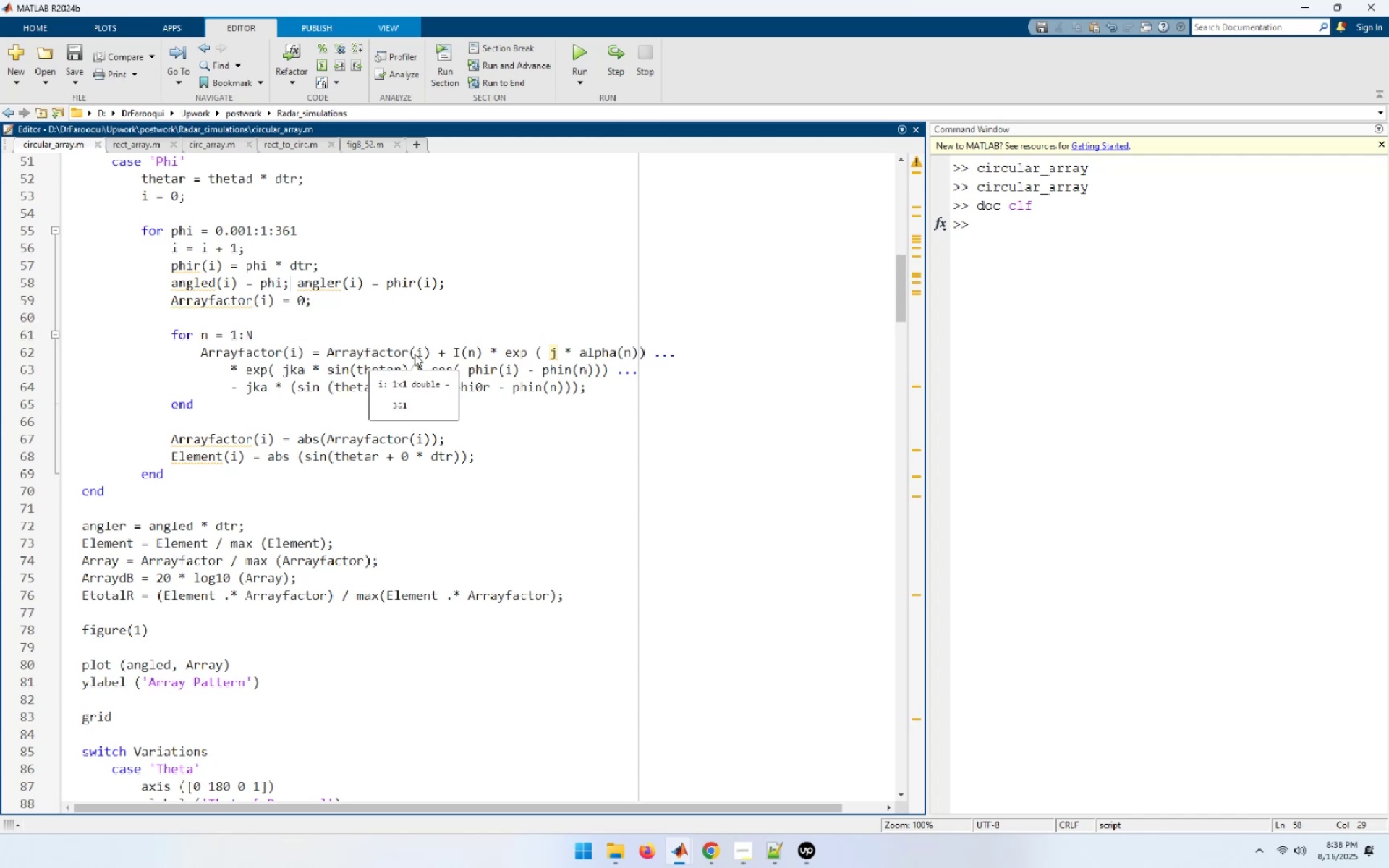 
key(NumpadEnter)
 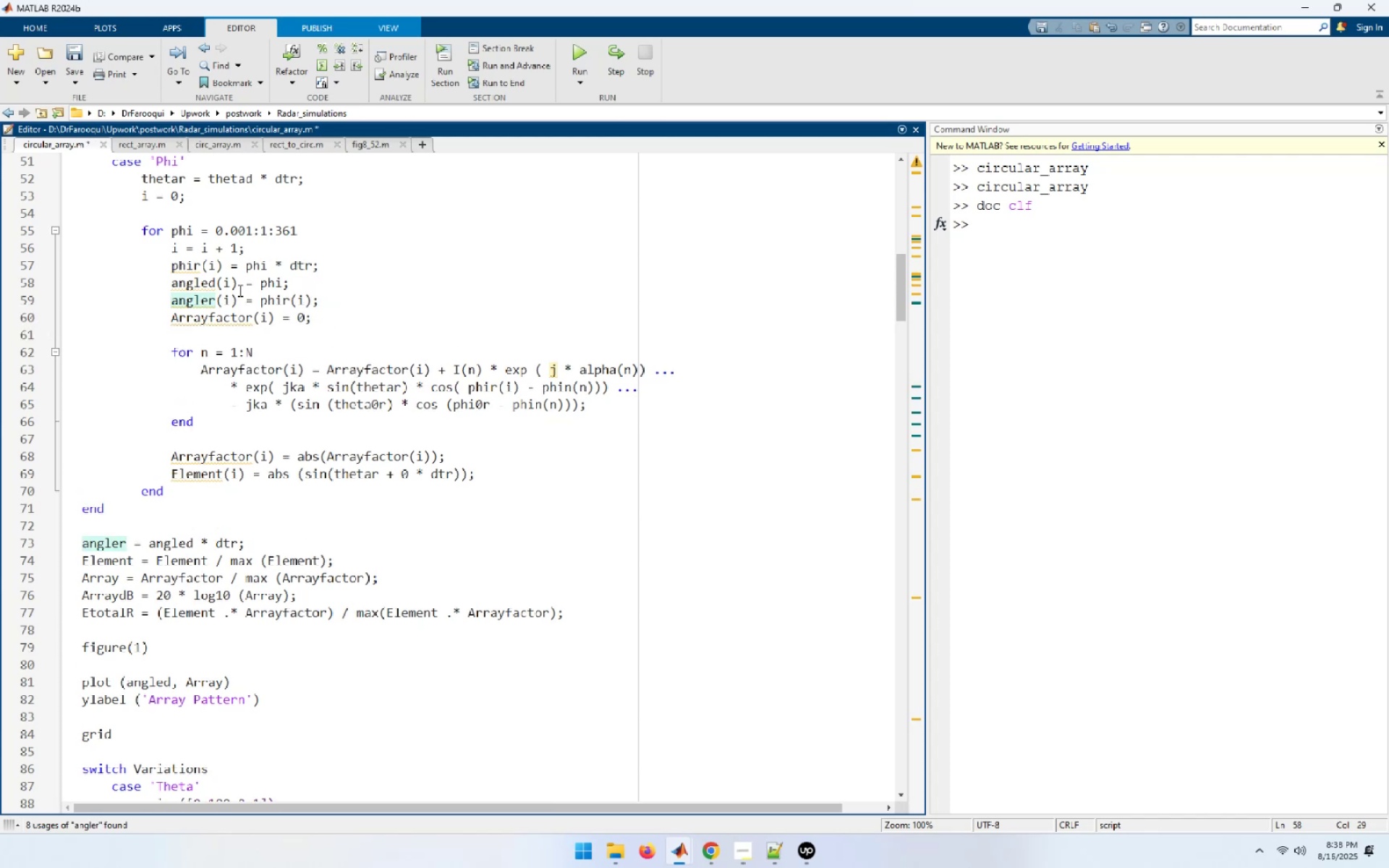 
mouse_move([258, 299])
 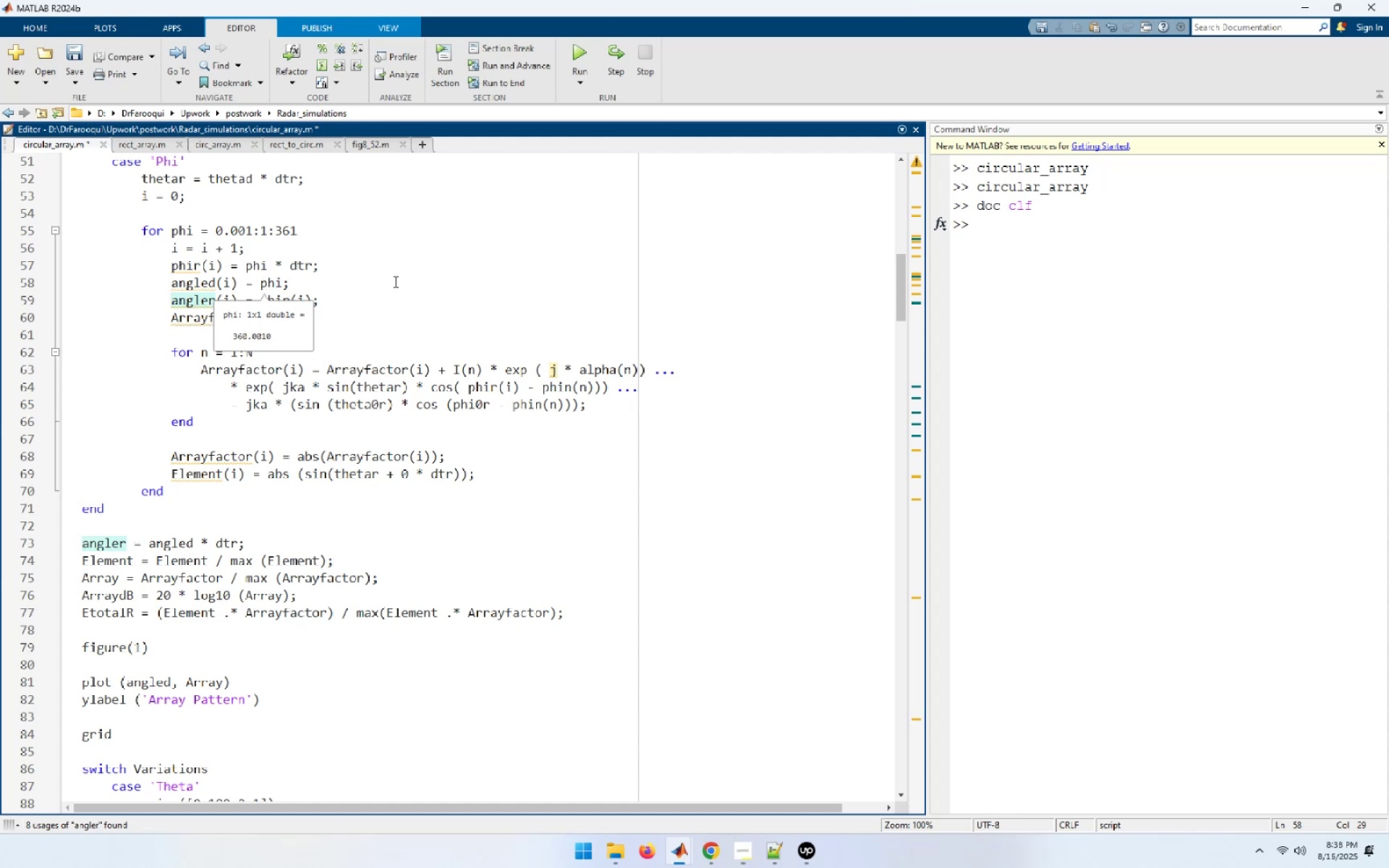 
left_click([396, 281])
 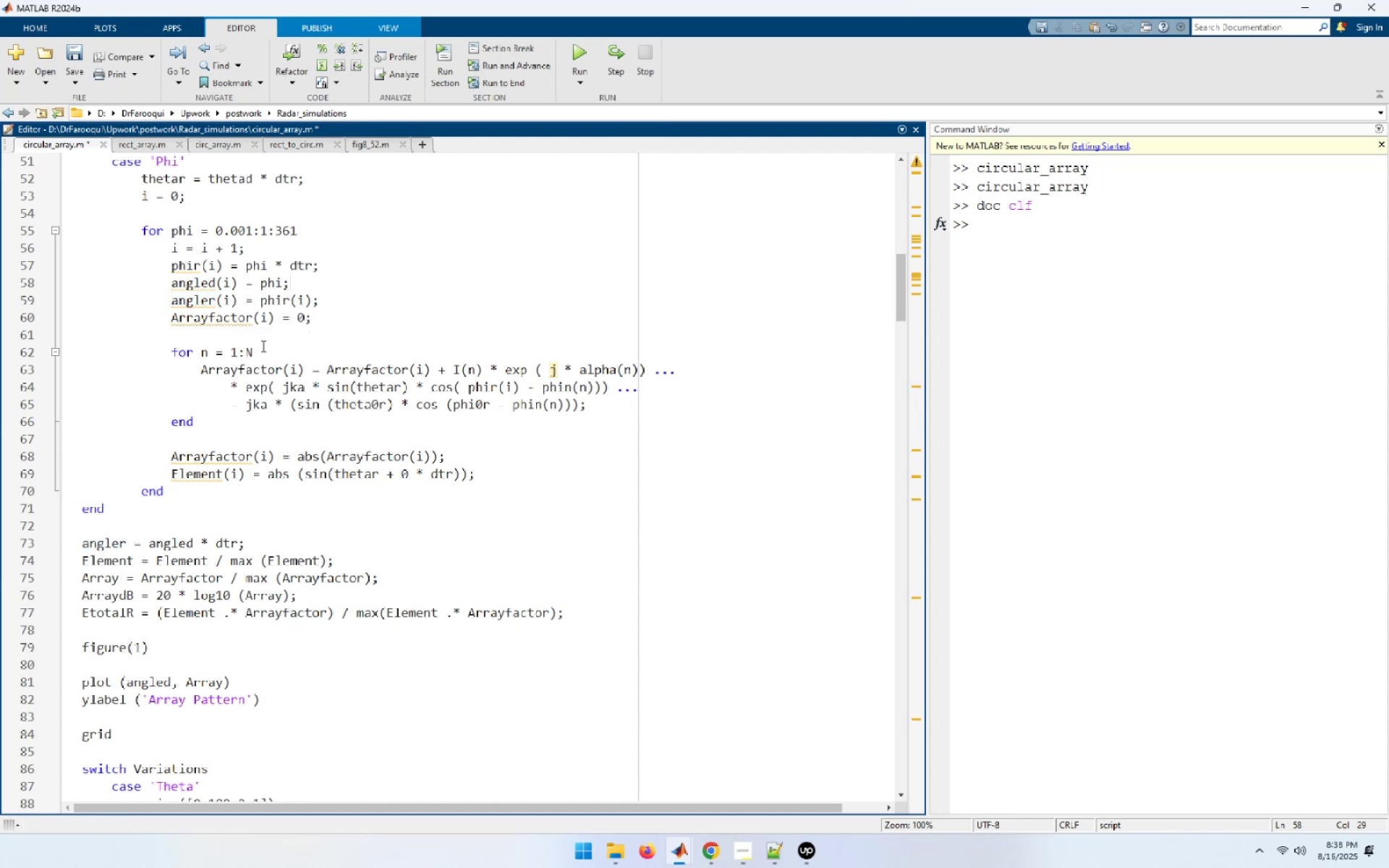 
scroll: coordinate [245, 357], scroll_direction: down, amount: 2.0
 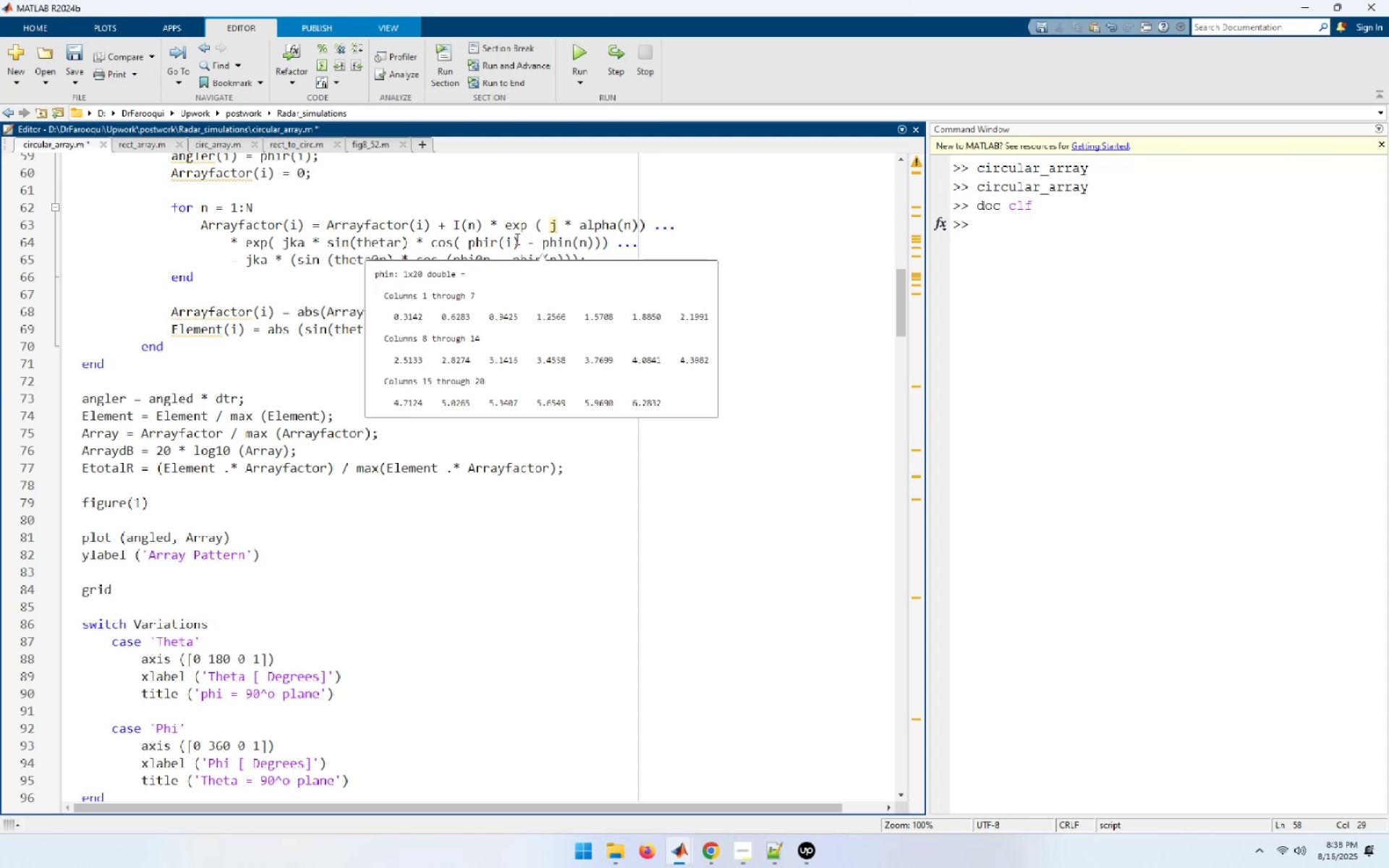 
wait(7.23)
 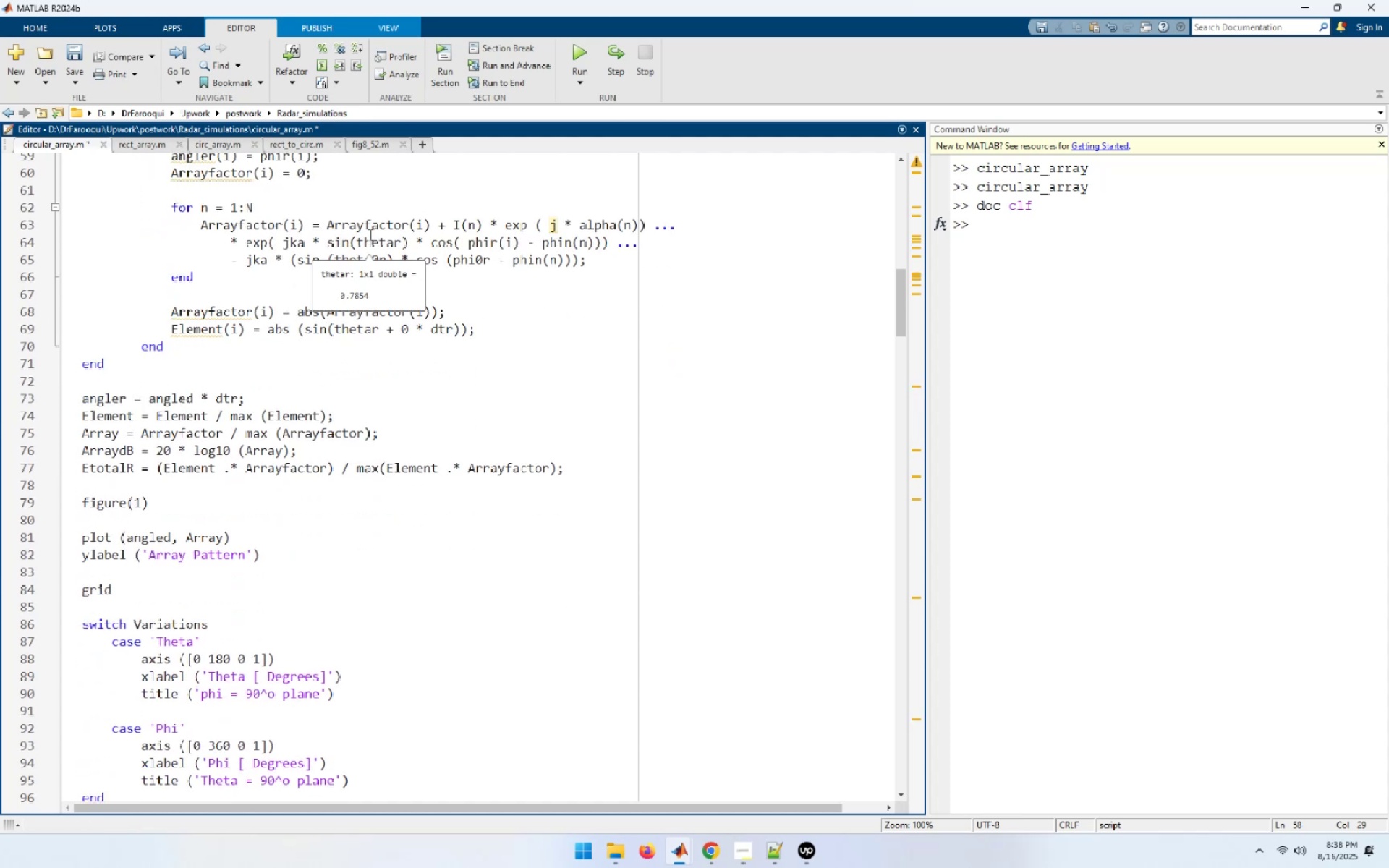 
scroll: coordinate [473, 291], scroll_direction: up, amount: 5.0
 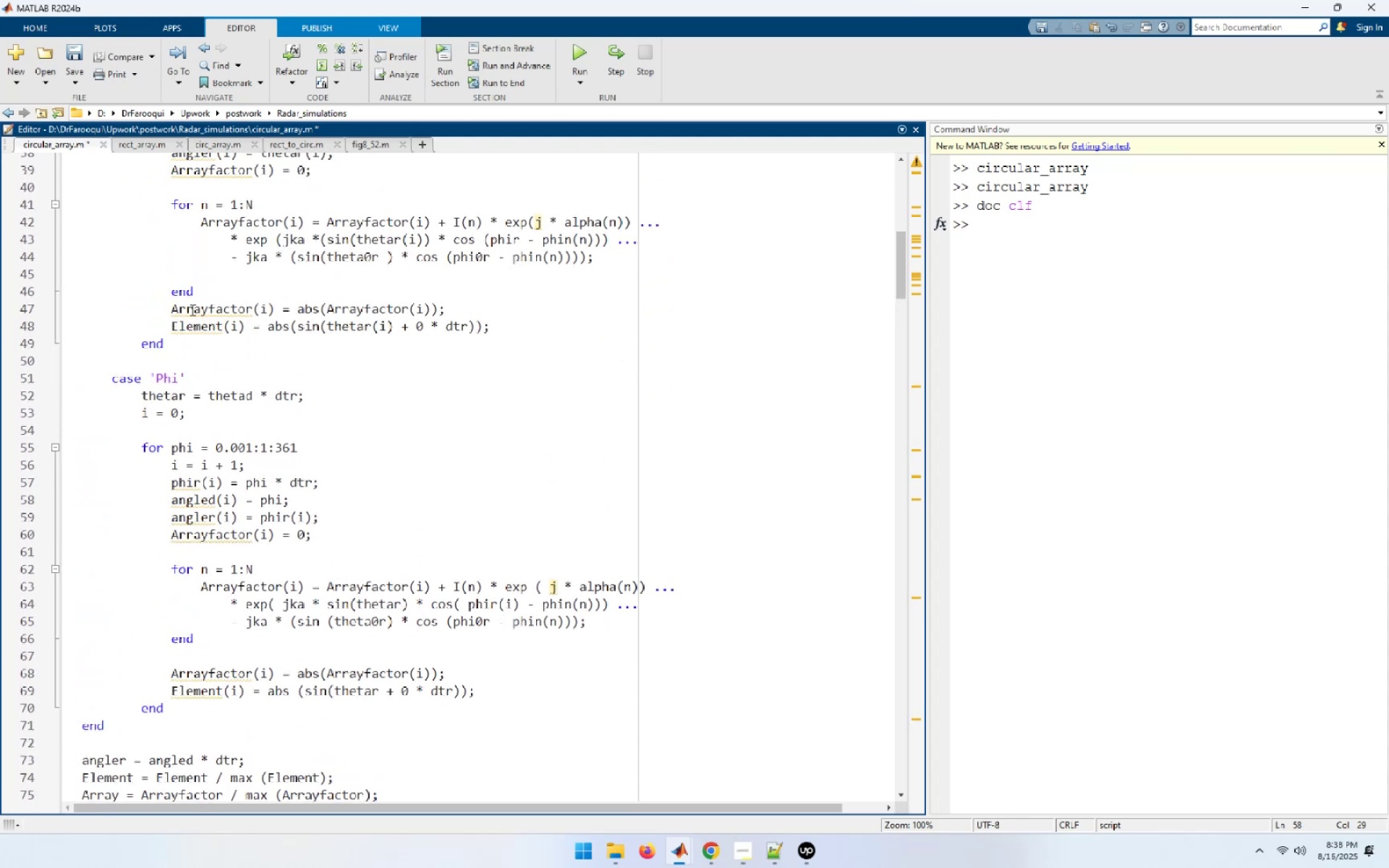 
left_click_drag(start_coordinate=[197, 292], to_coordinate=[140, 208])
 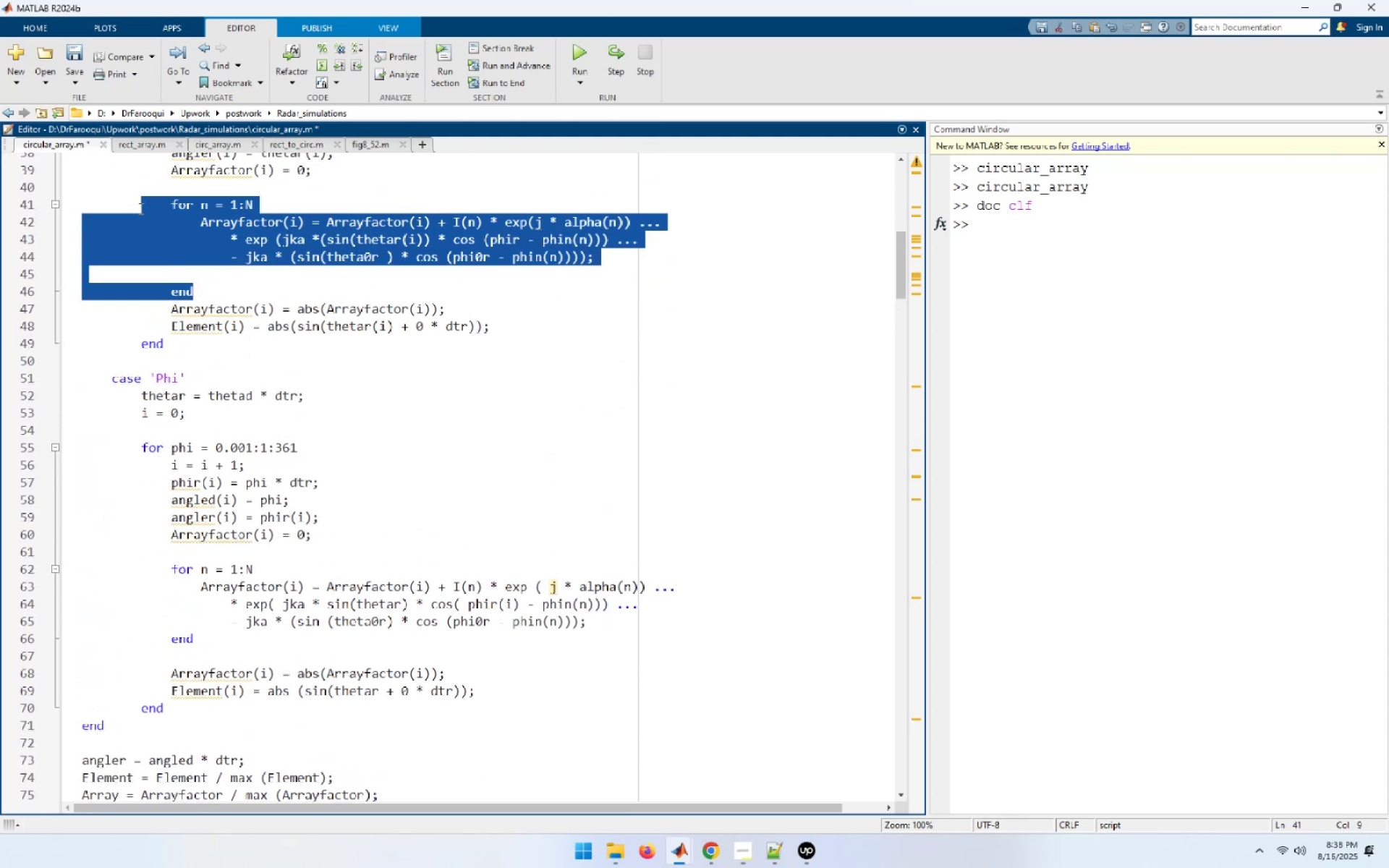 
key(Control+C)
 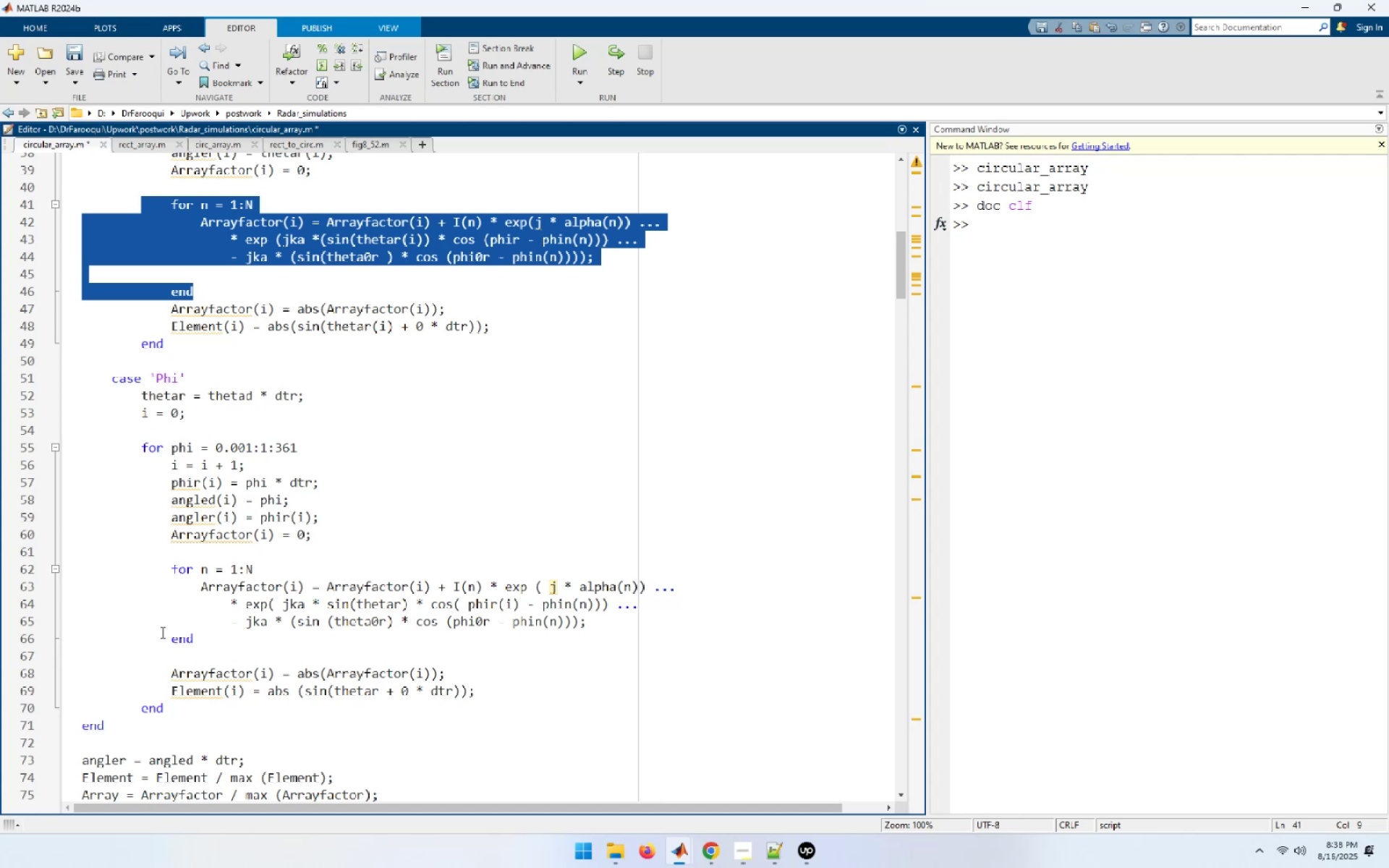 
left_click_drag(start_coordinate=[200, 637], to_coordinate=[90, 565])
 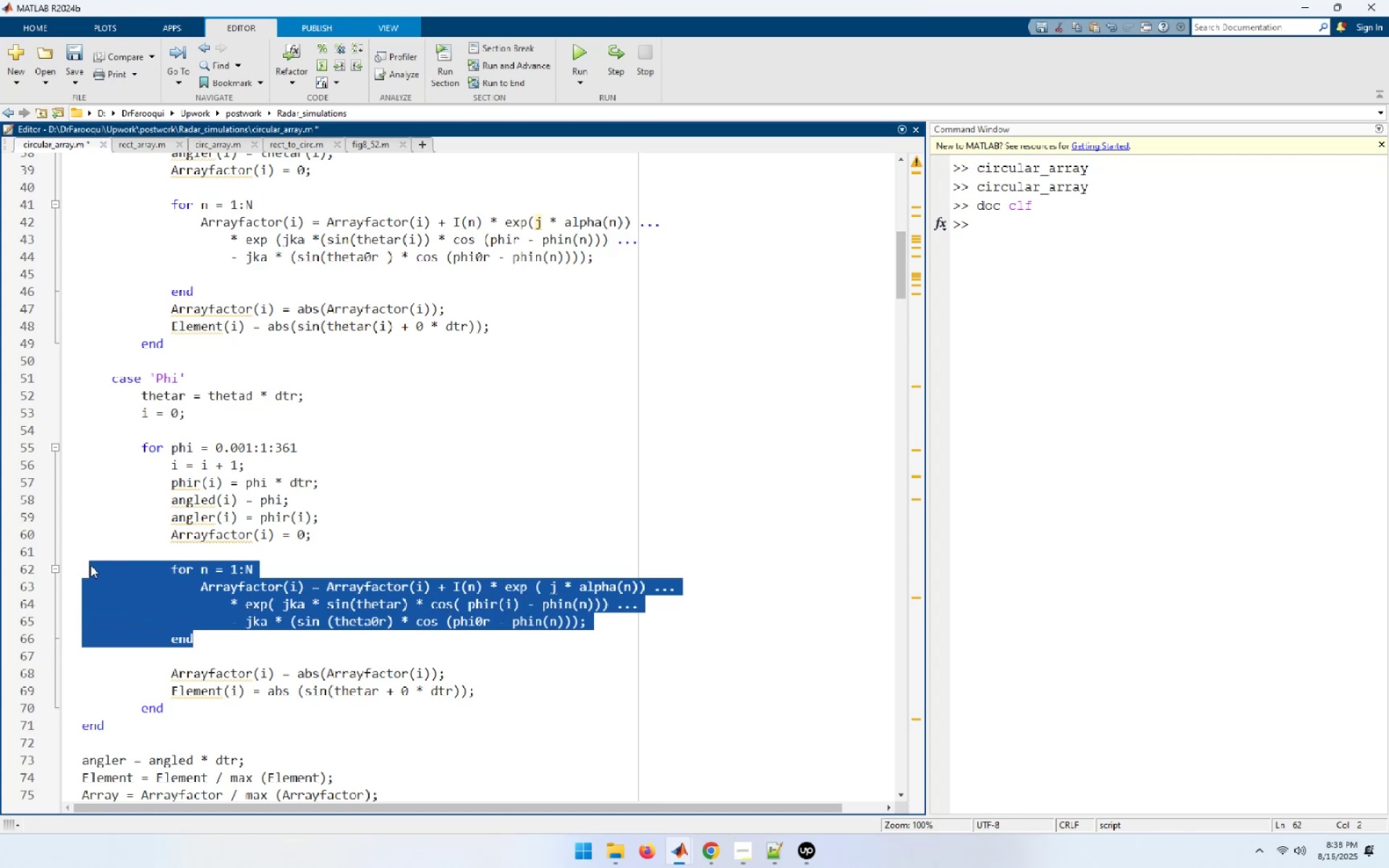 
key(Control+ControlLeft)
 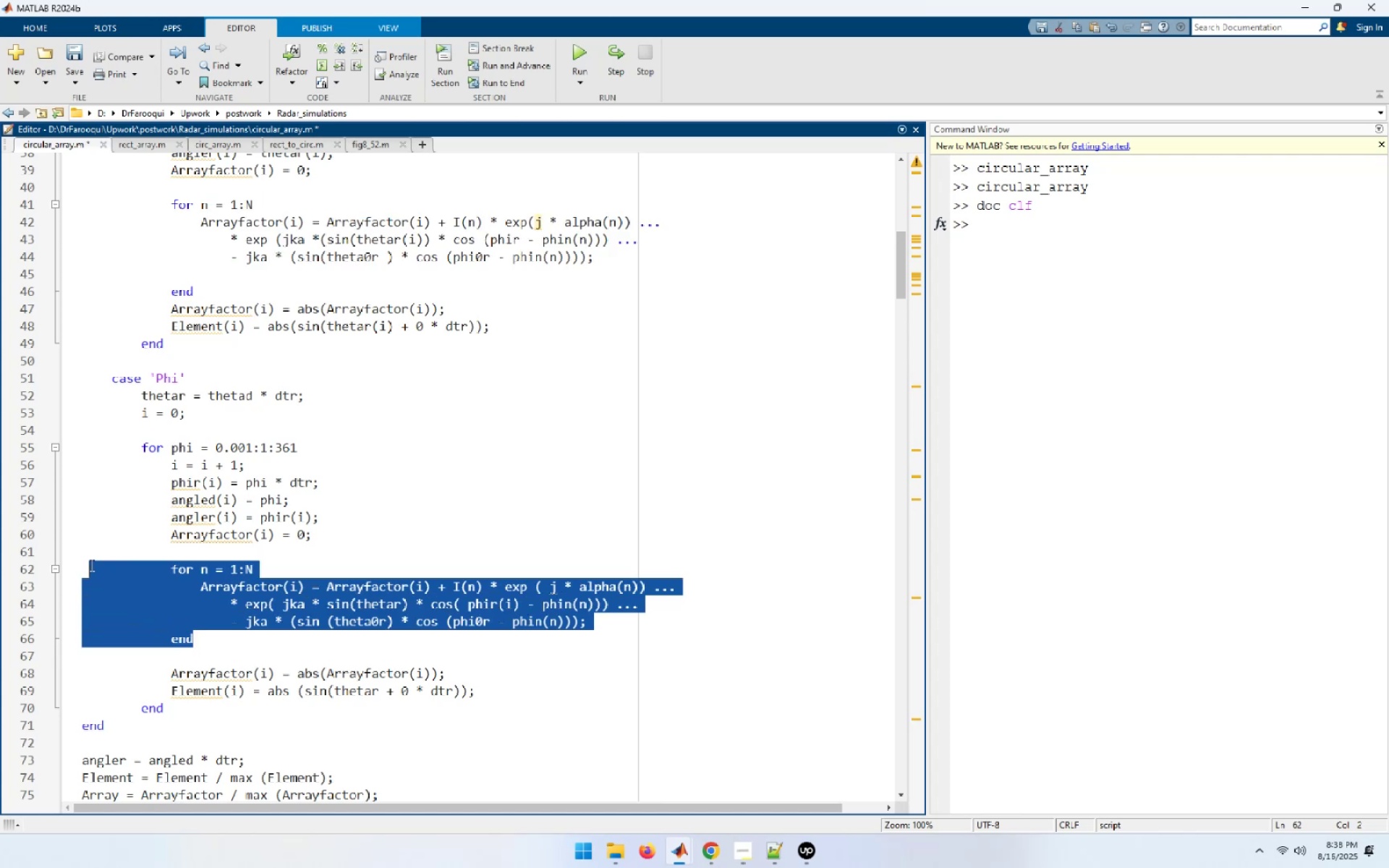 
key(Control+V)
 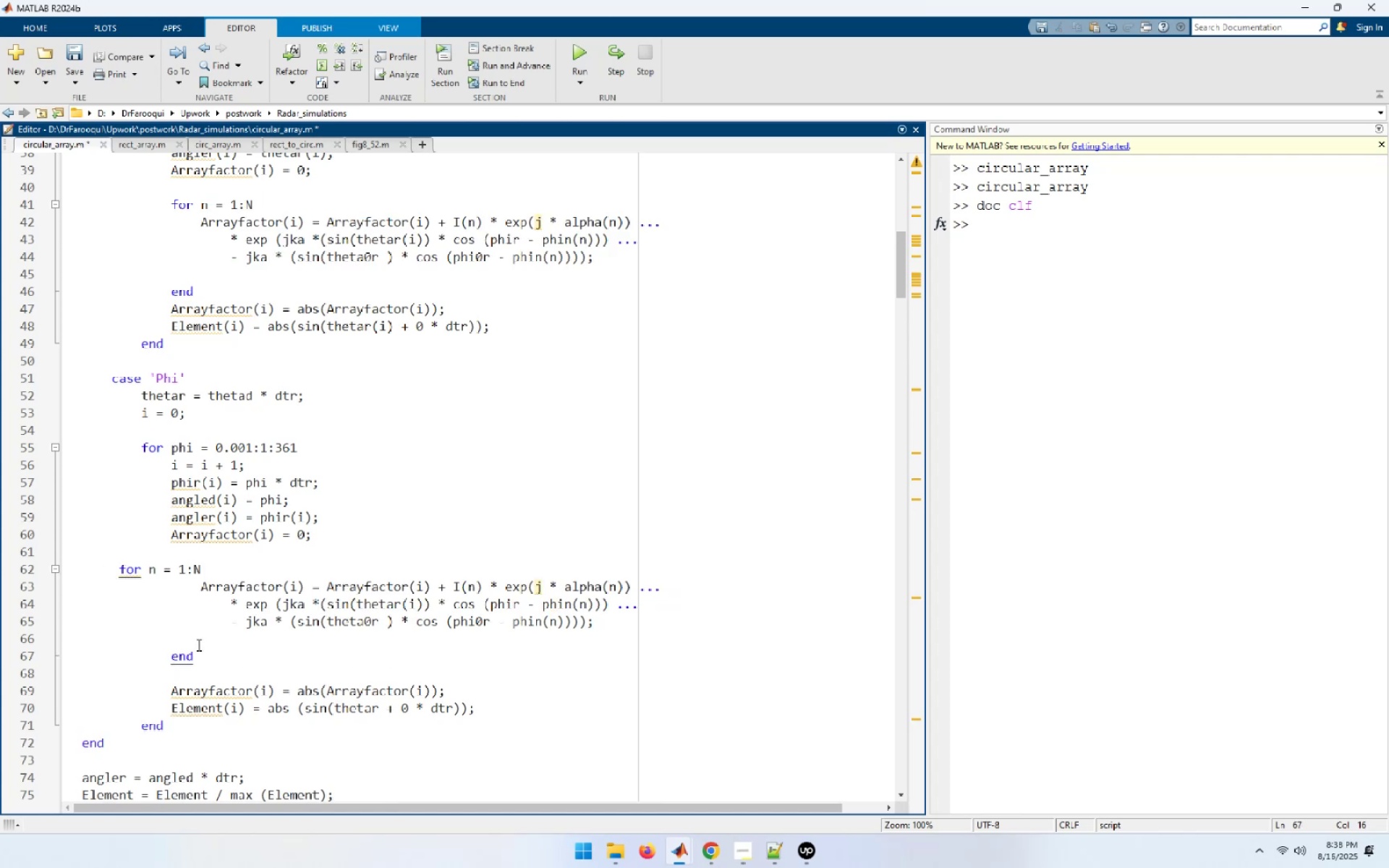 
left_click_drag(start_coordinate=[199, 655], to_coordinate=[73, 558])
 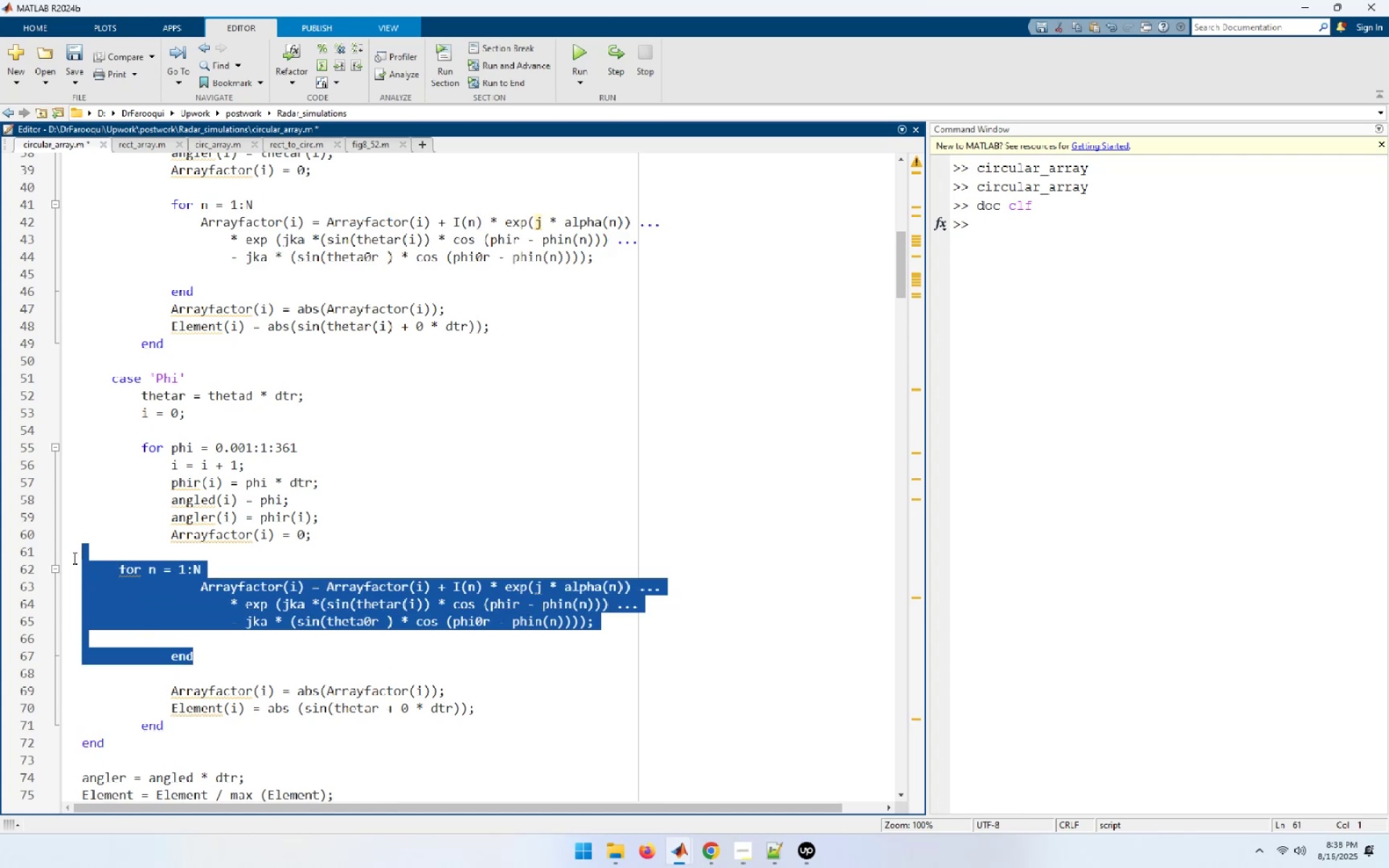 
key(Control+I)
 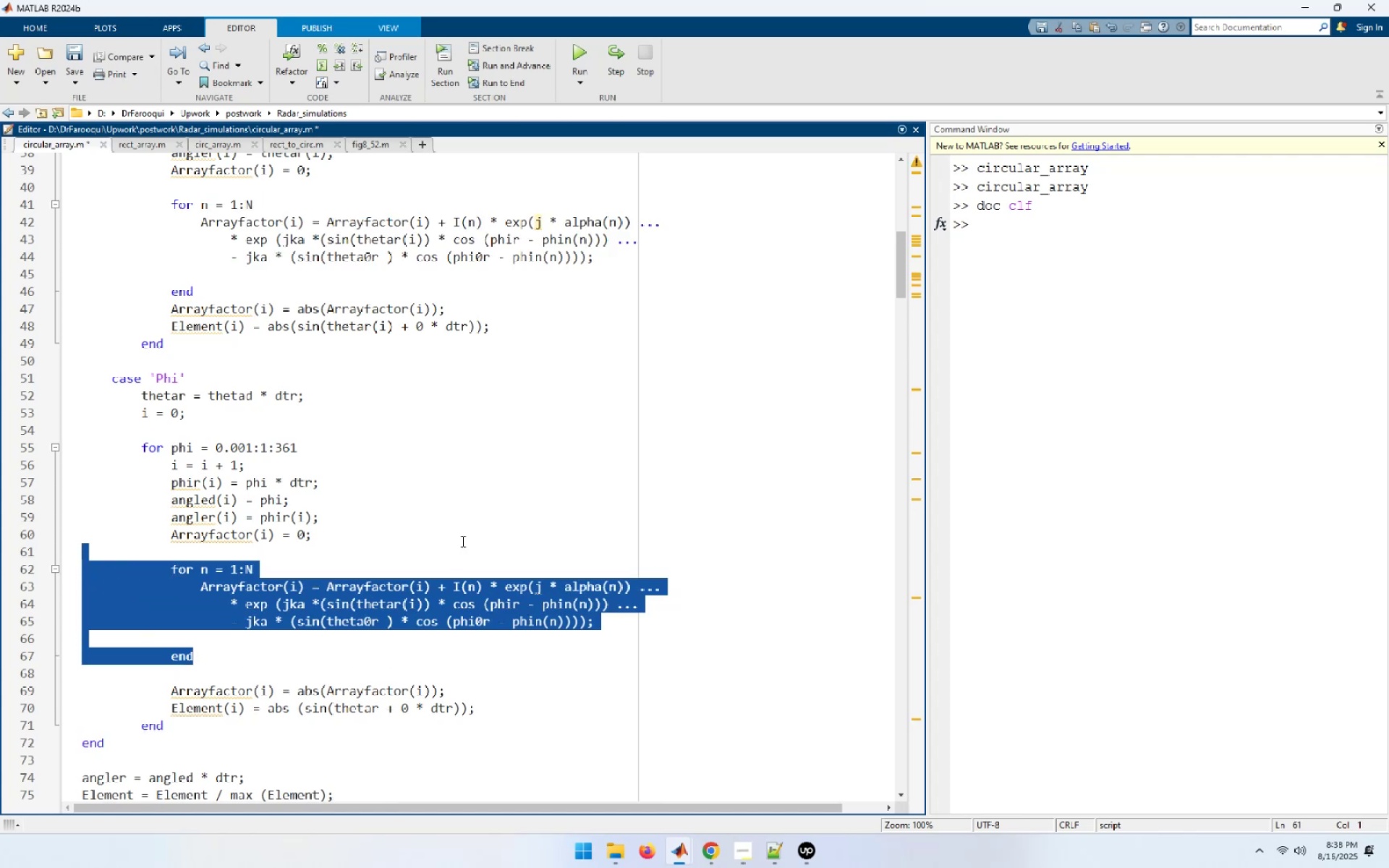 
left_click([462, 541])
 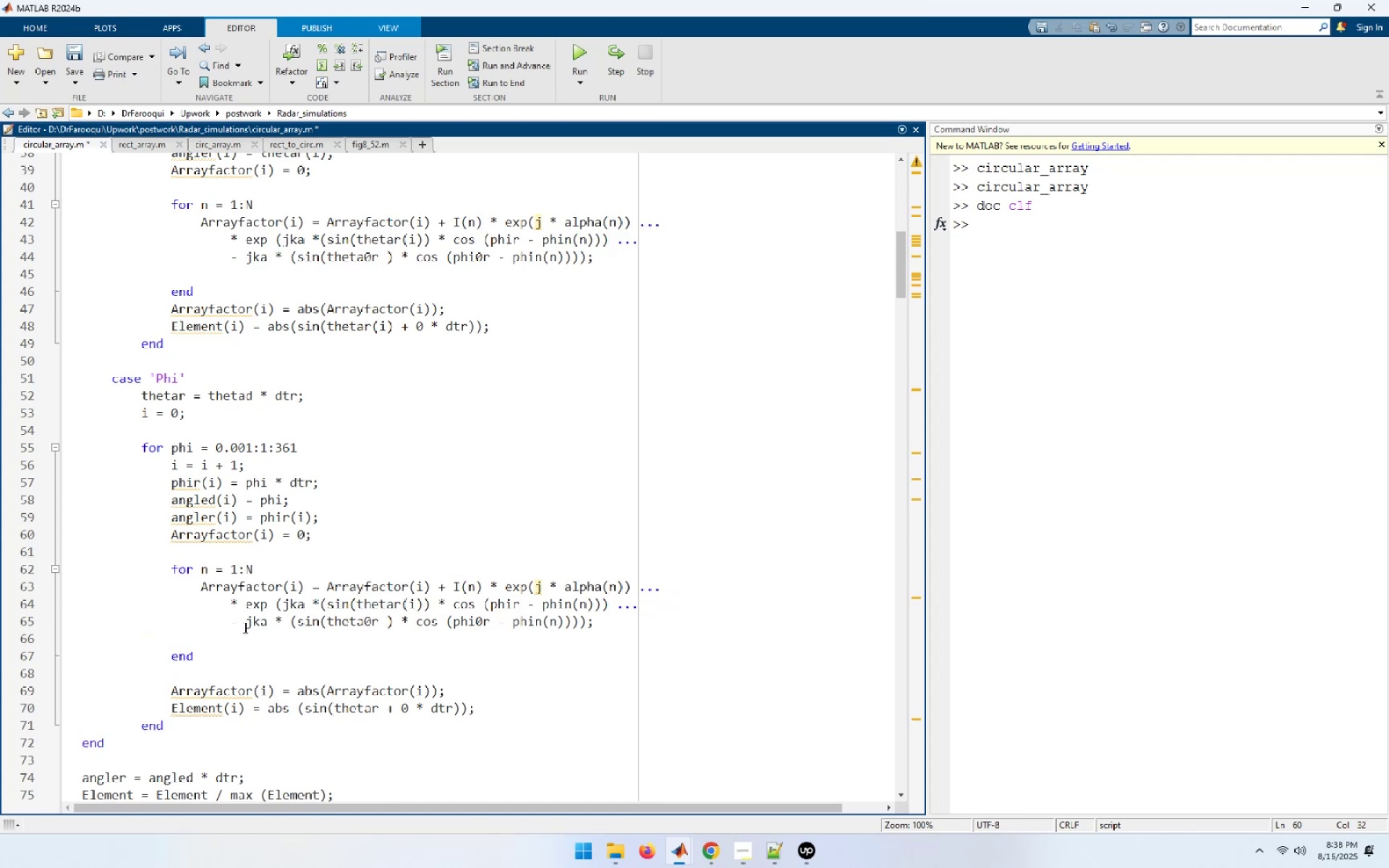 
left_click([234, 624])
 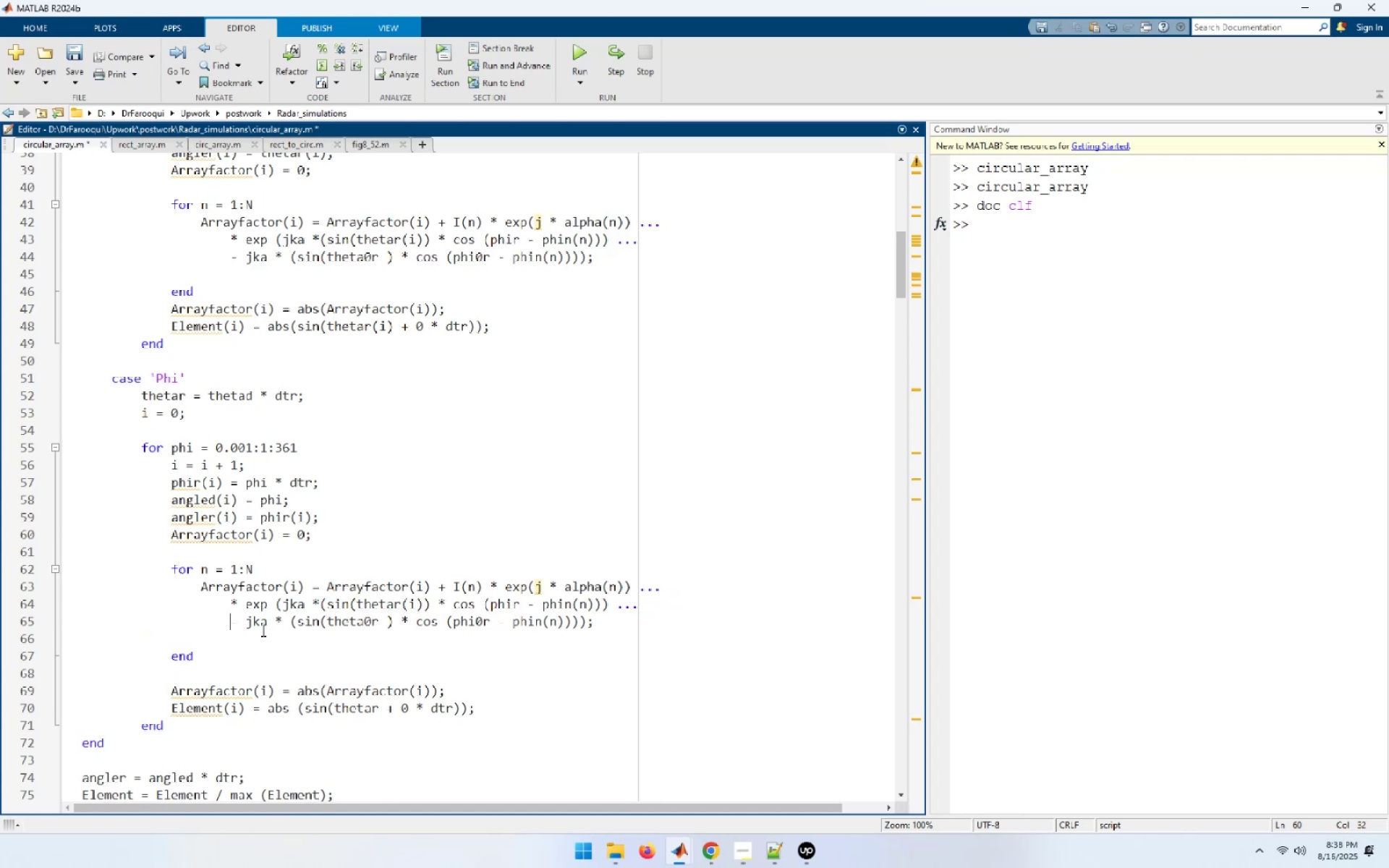 
key(Space)
 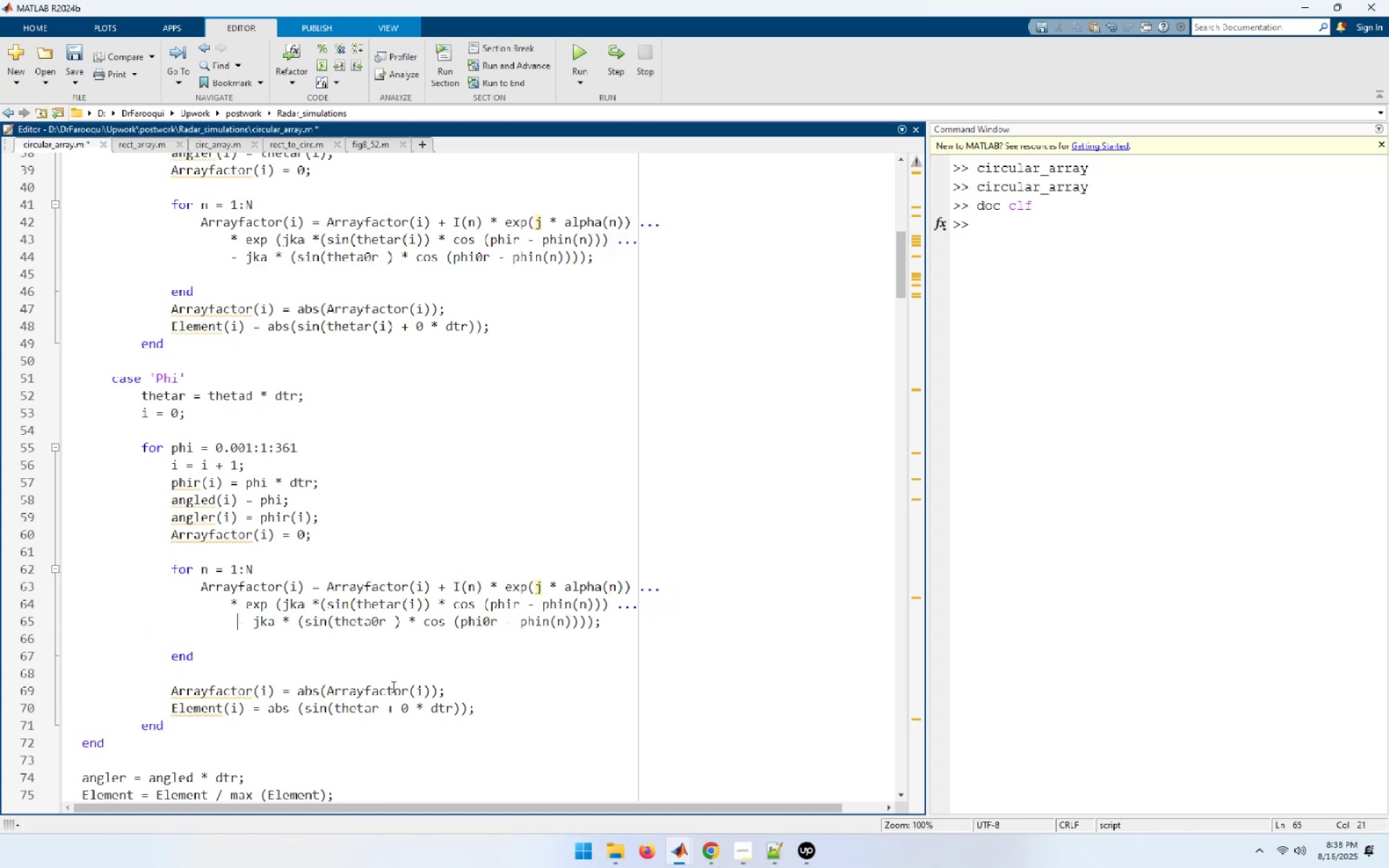 
key(Space)
 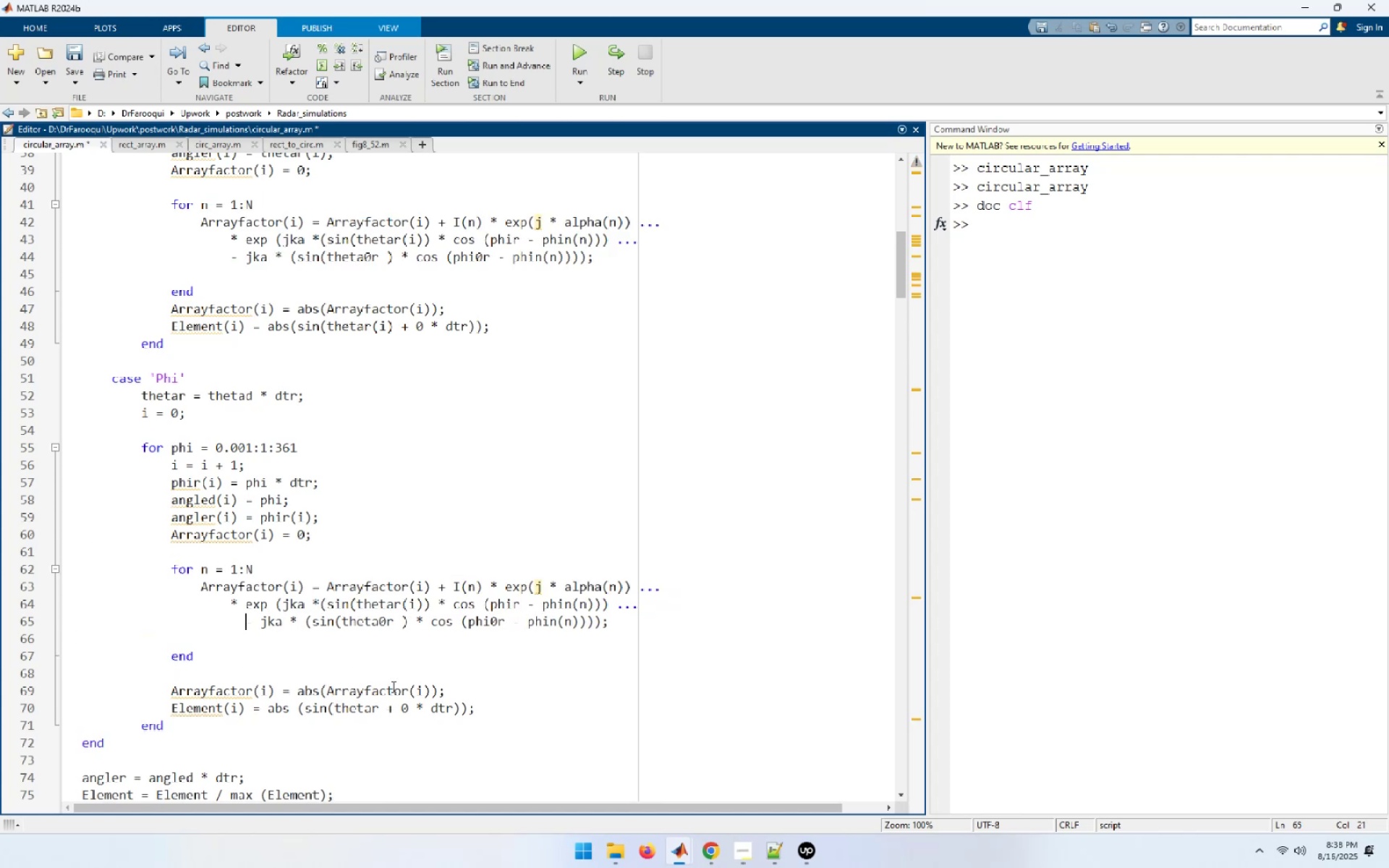 
key(Space)
 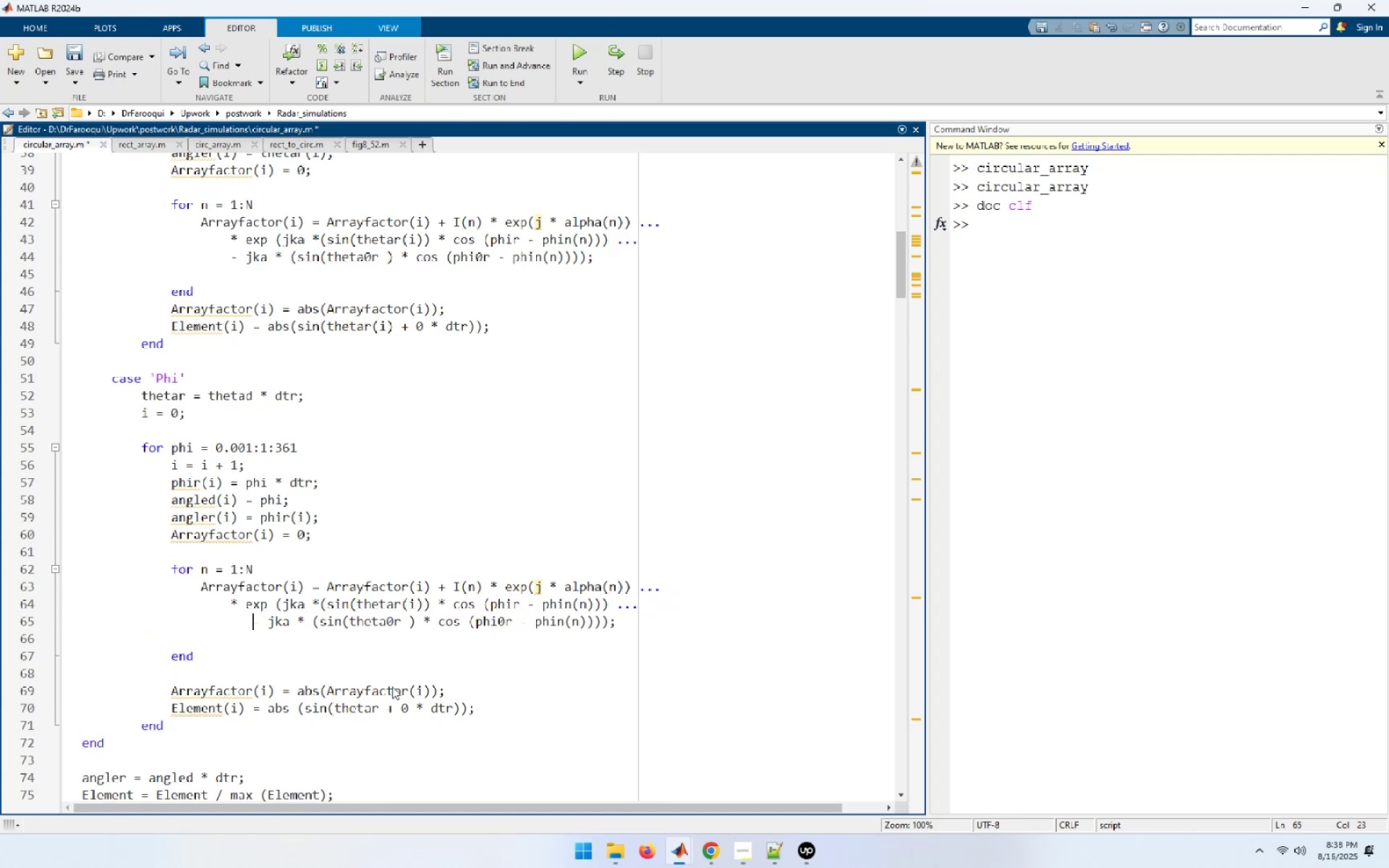 
key(Space)
 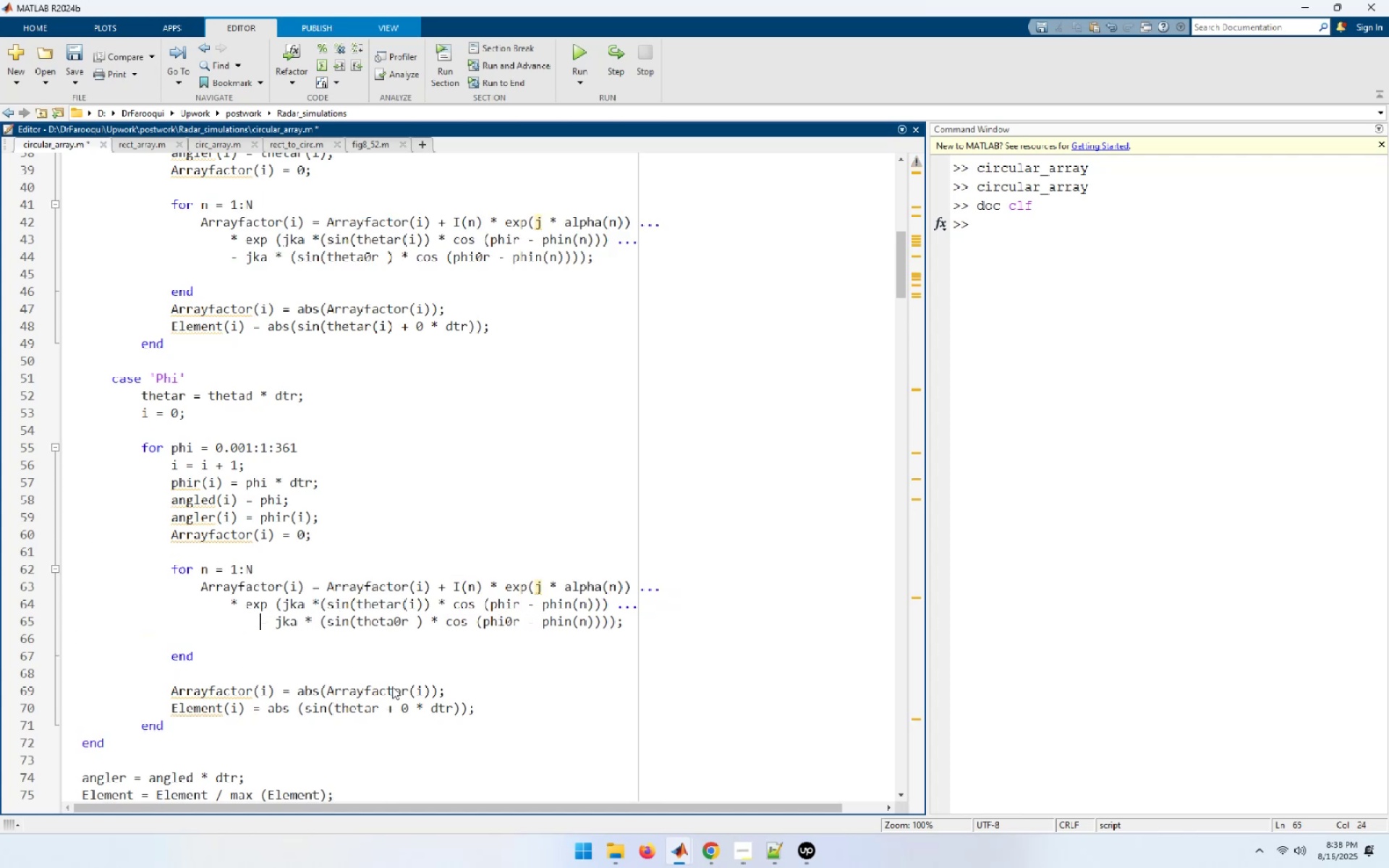 
key(Space)
 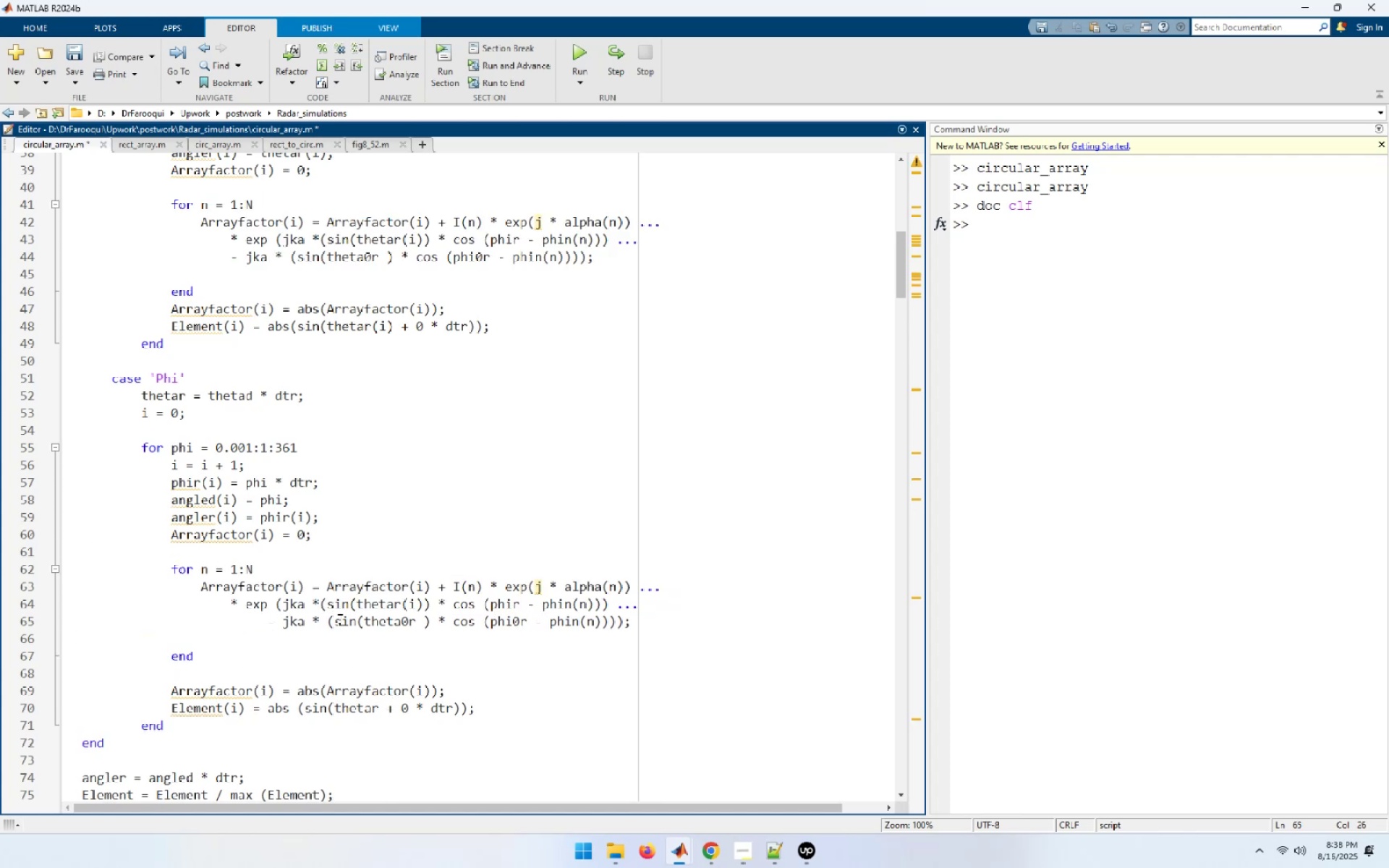 
scroll: coordinate [365, 552], scroll_direction: down, amount: 2.0
 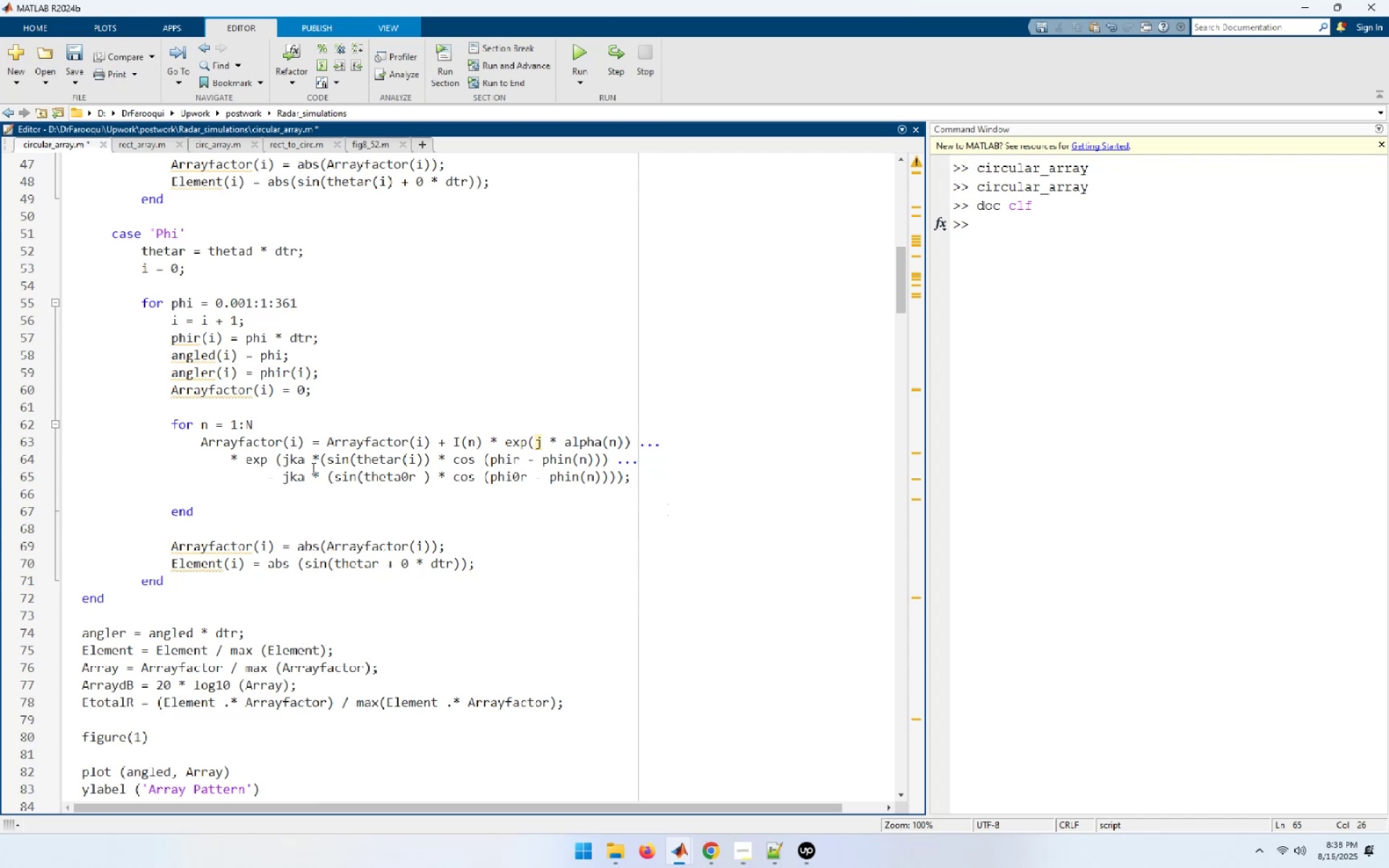 
wait(16.13)
 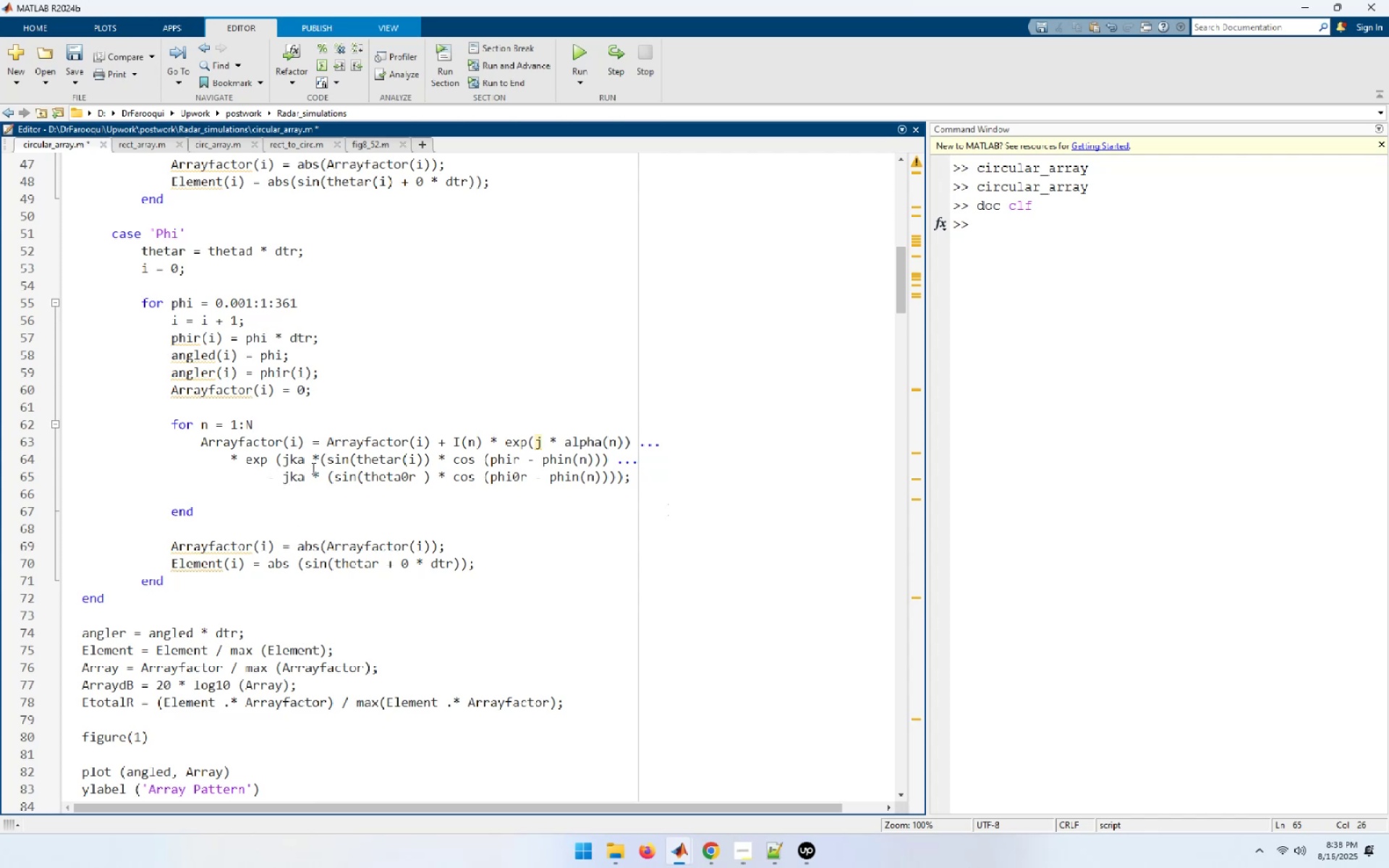 
left_click([420, 456])
 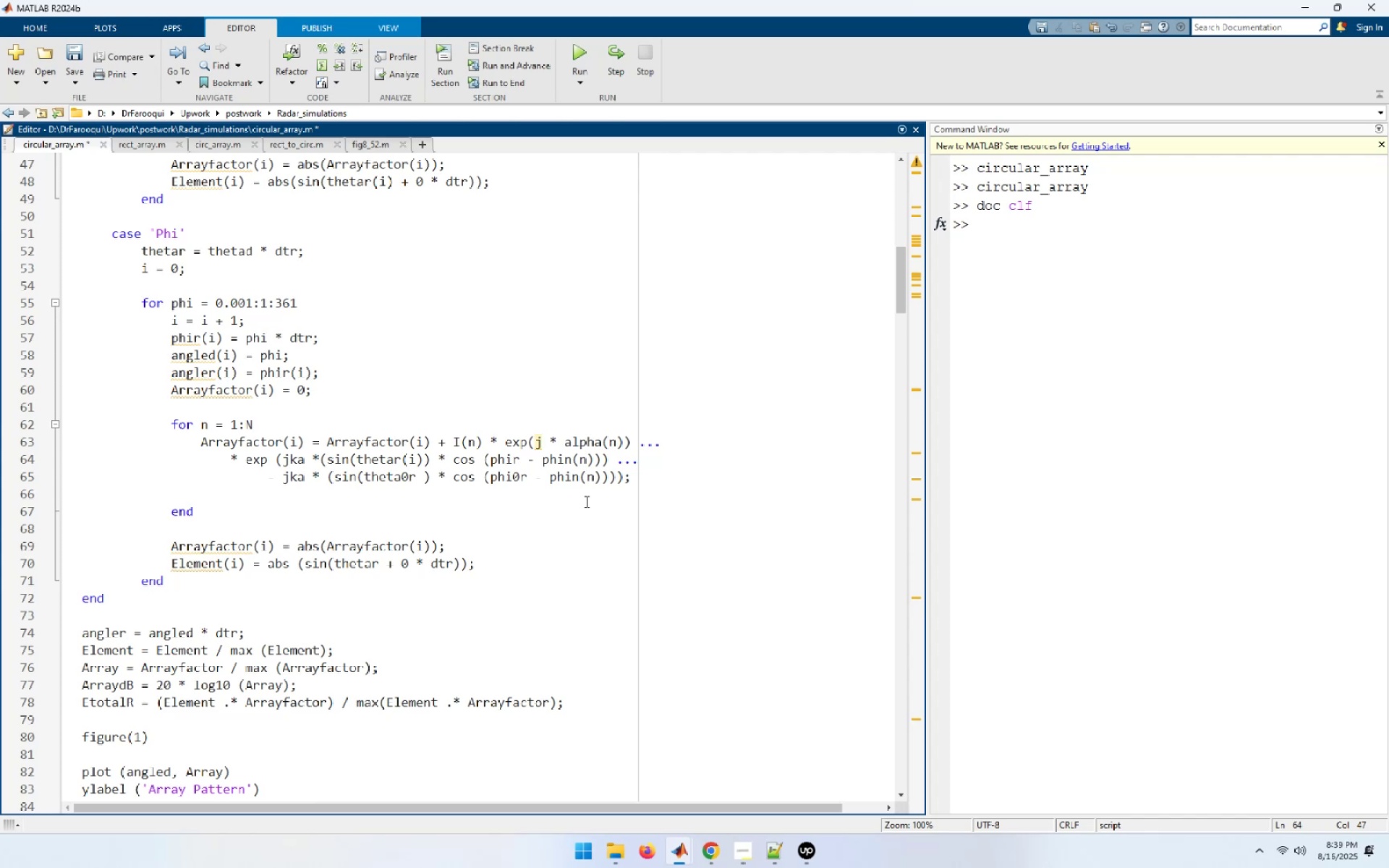 
key(Backspace)
 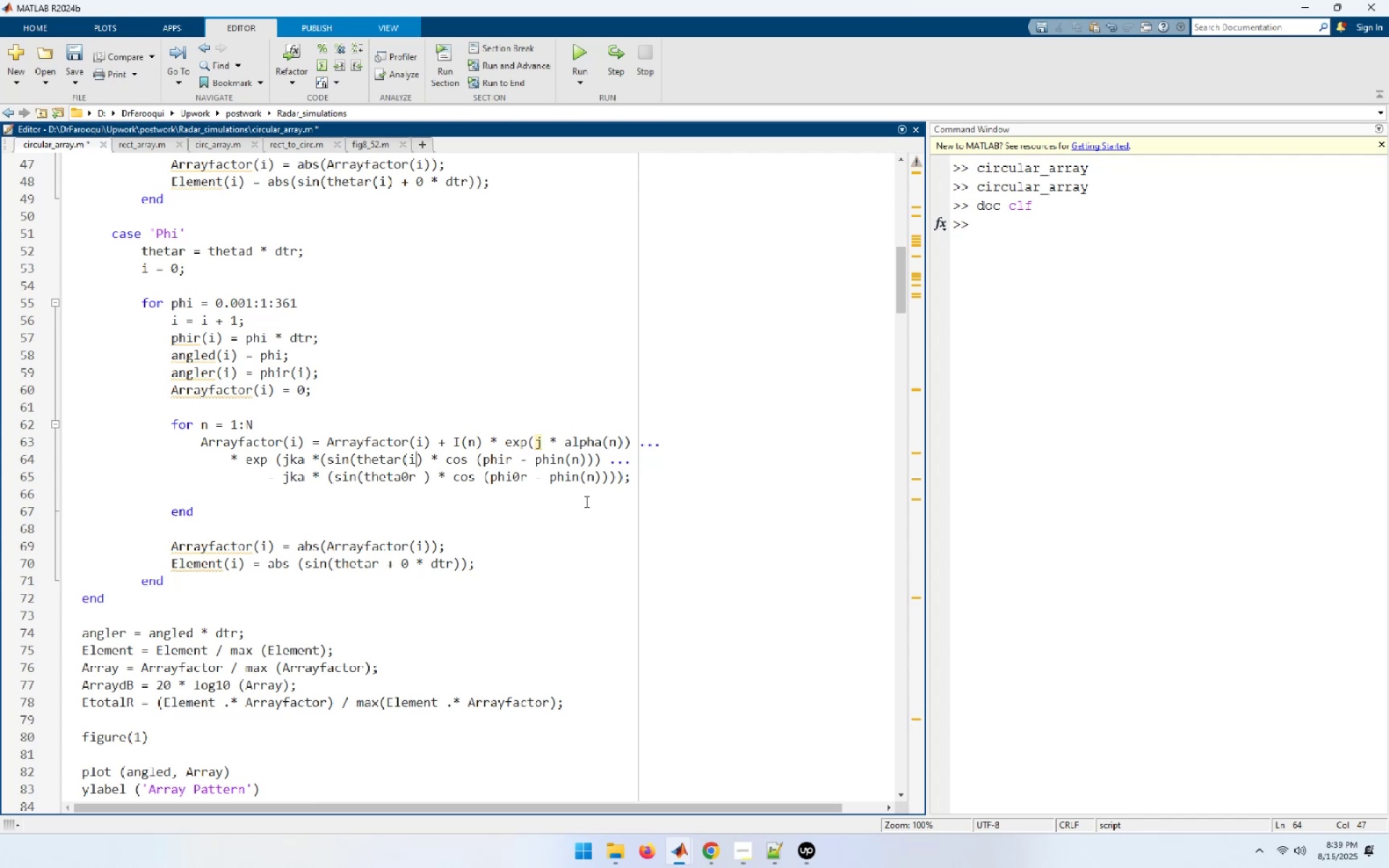 
key(Backspace)
 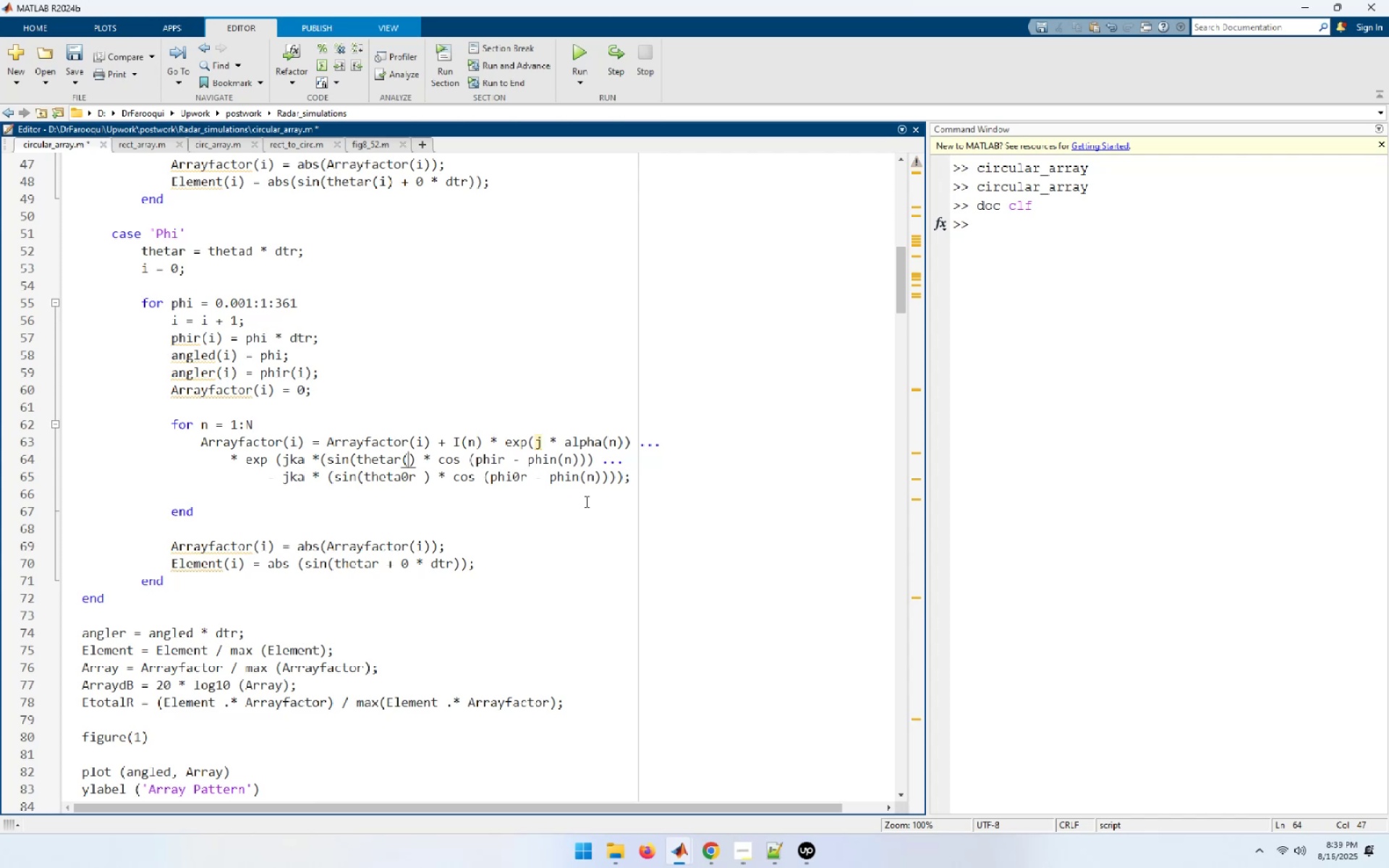 
key(Backspace)
 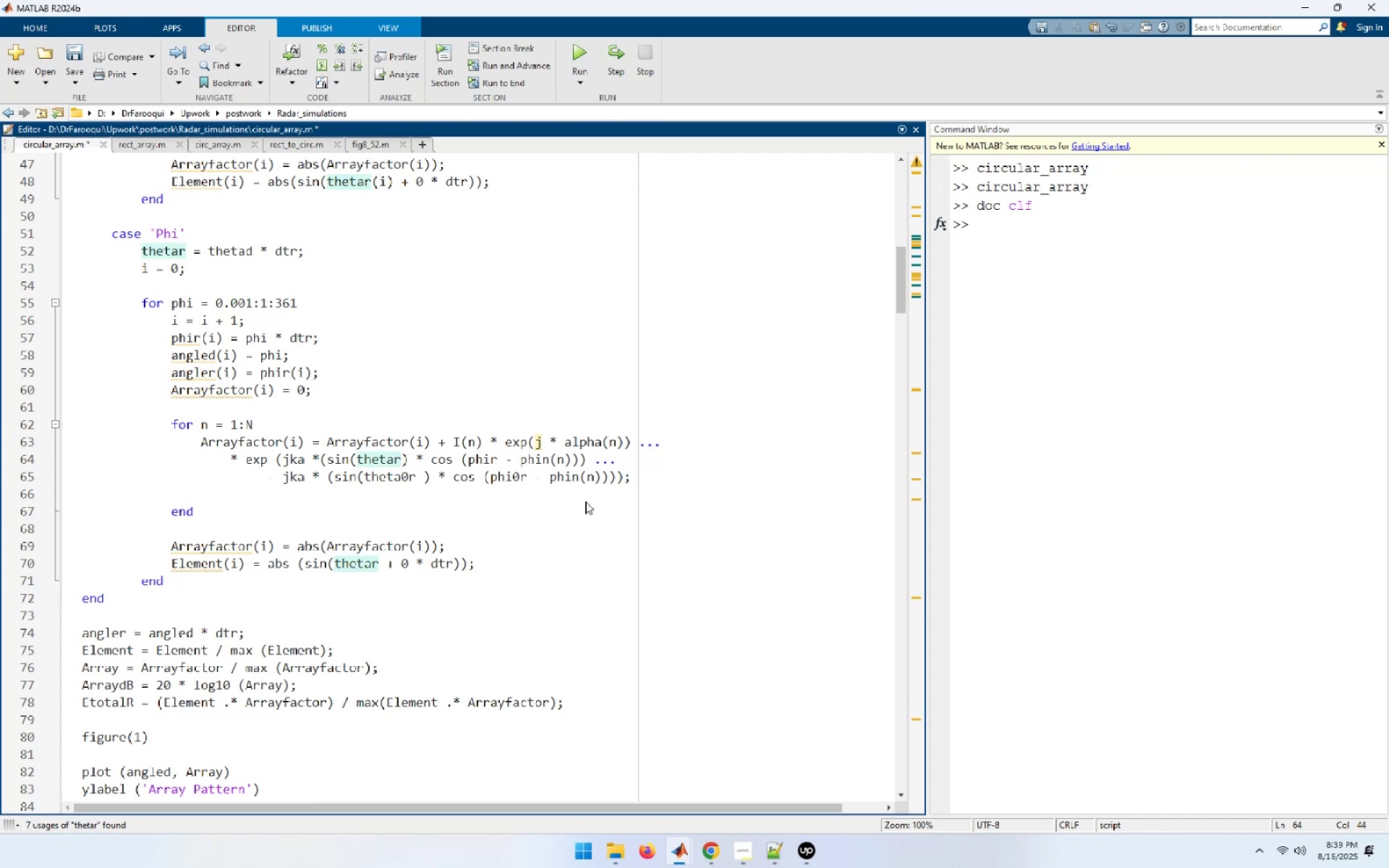 
key(ArrowRight)
 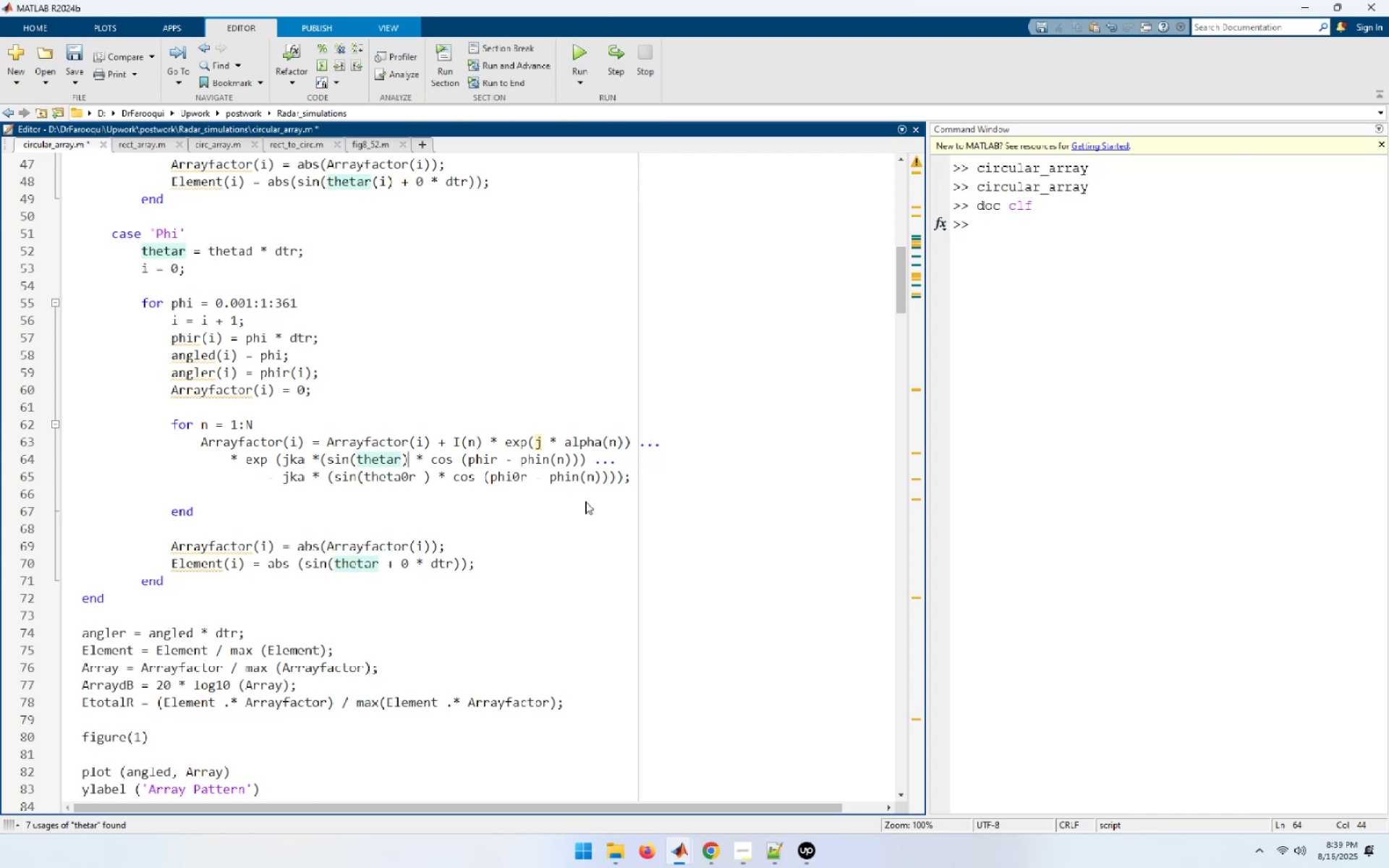 
key(ArrowRight)
 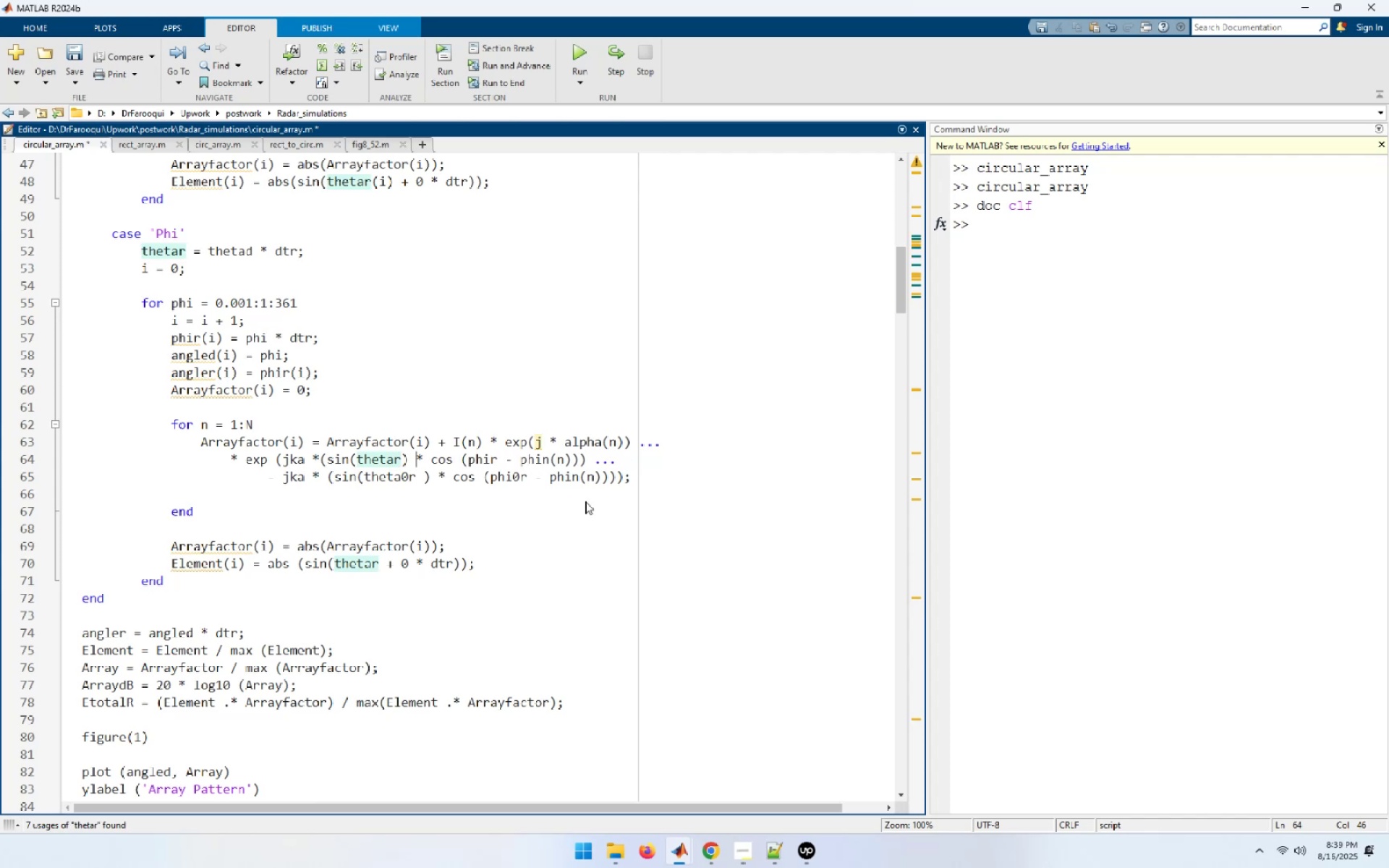 
key(Space)
 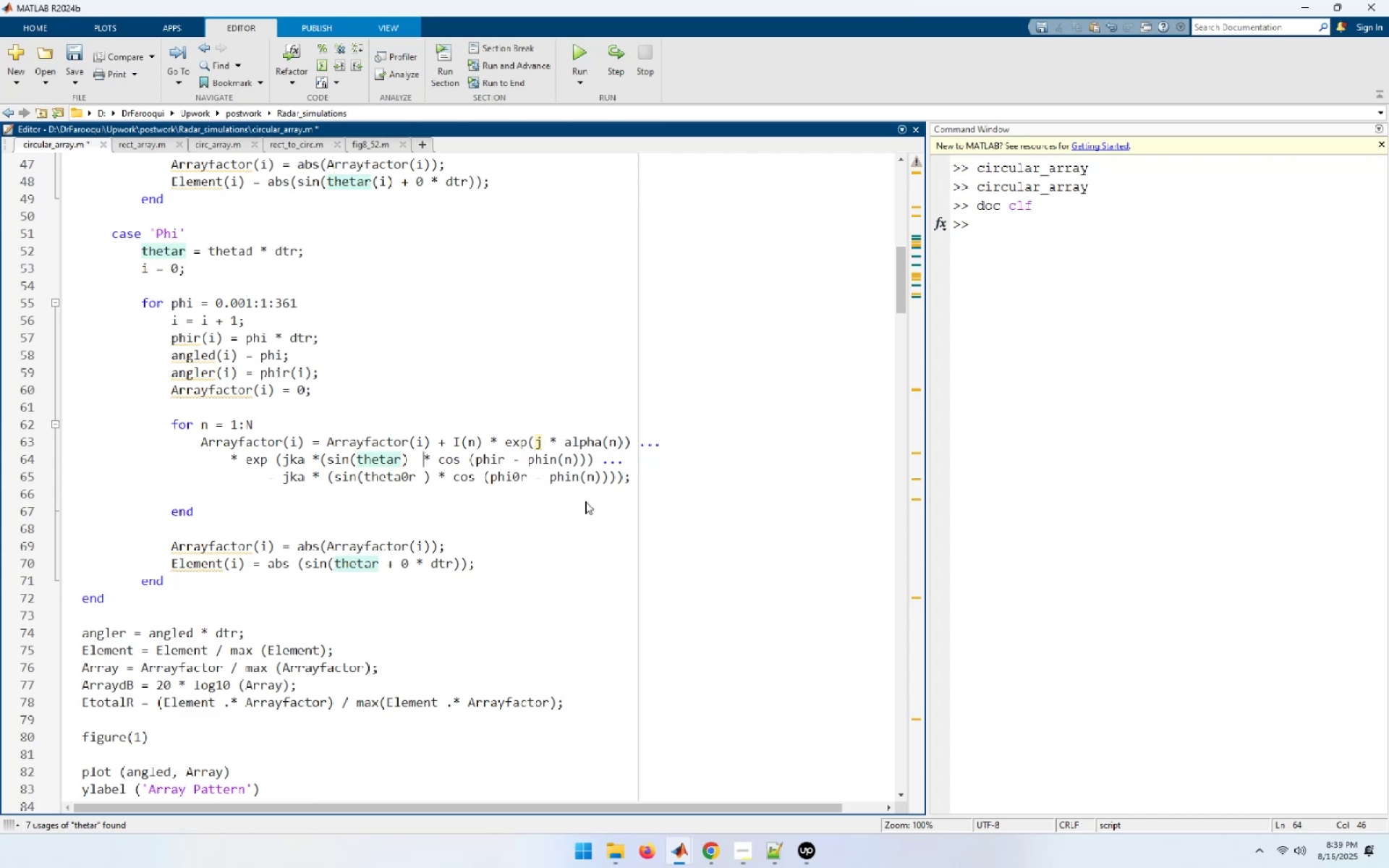 
key(Space)
 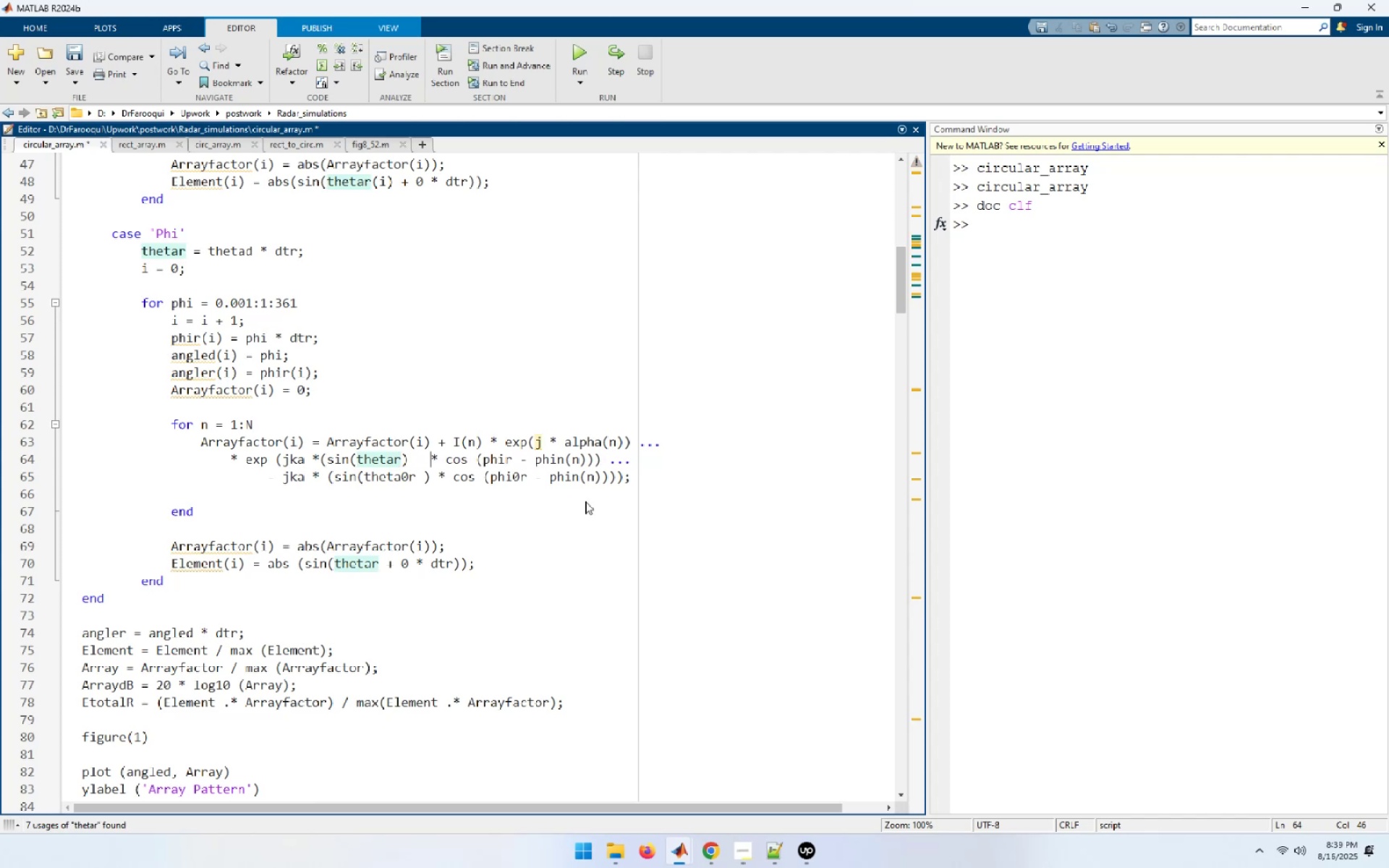 
key(Space)
 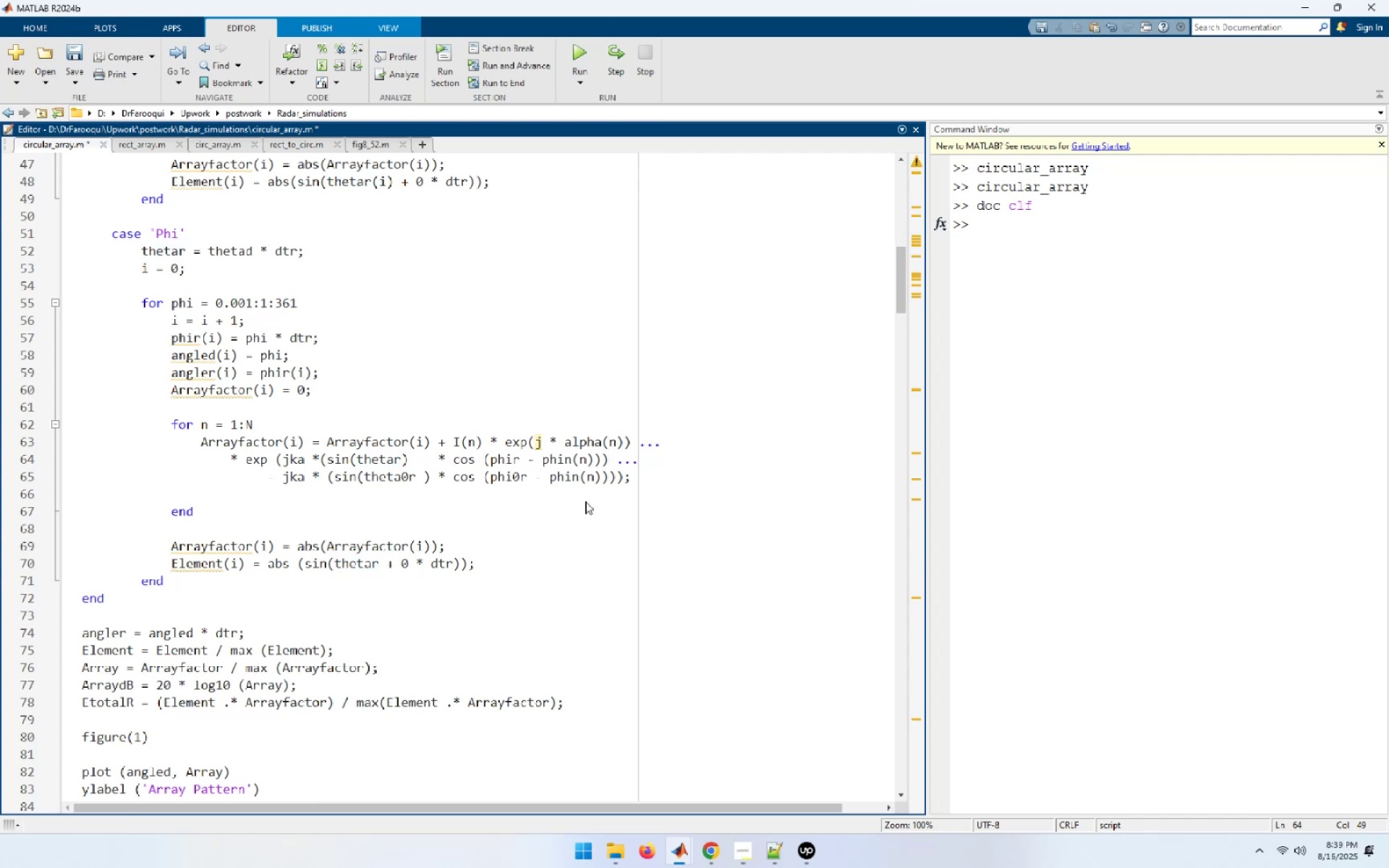 
hold_key(key=ArrowRight, duration=0.83)
 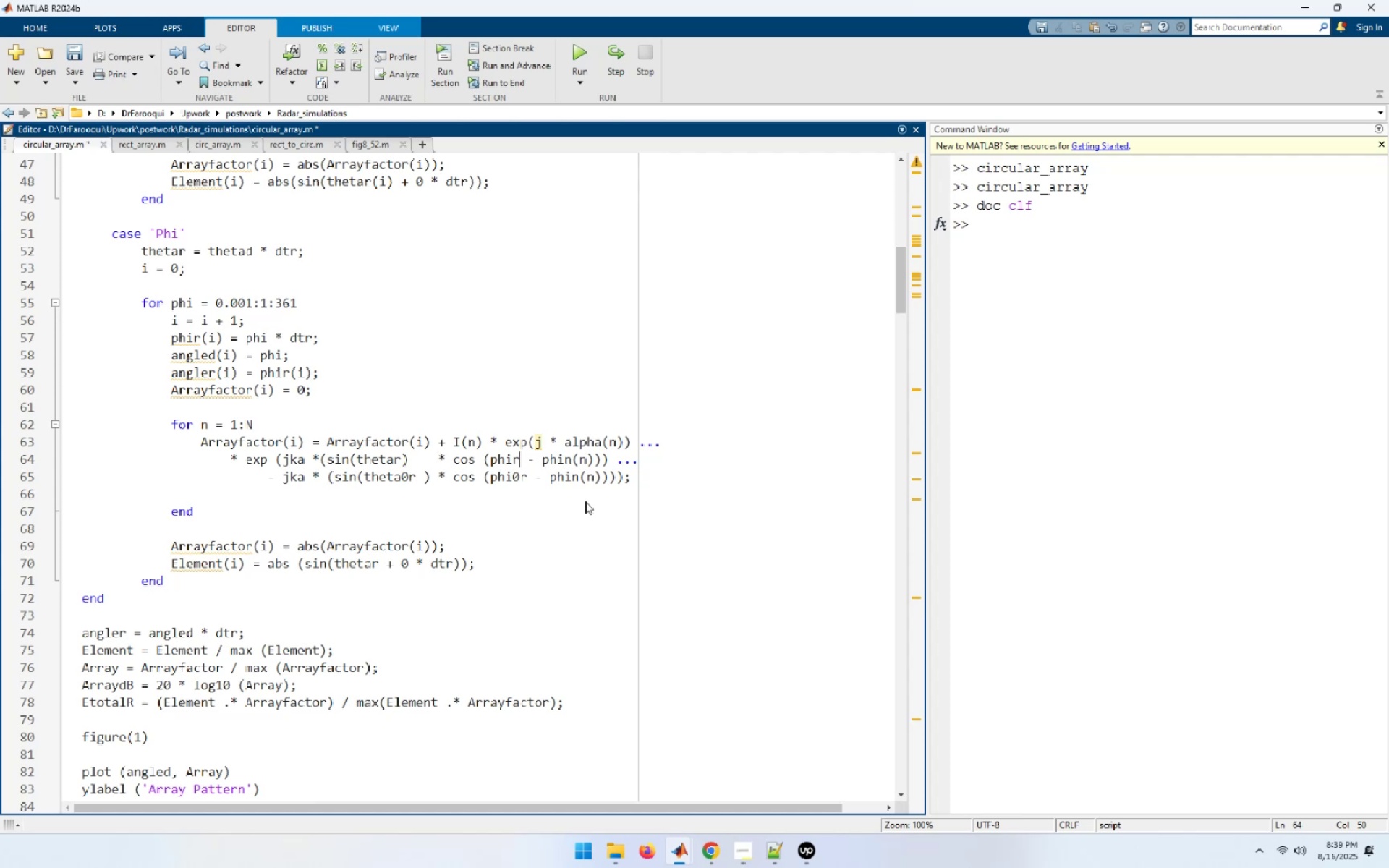 
key(ArrowLeft)
 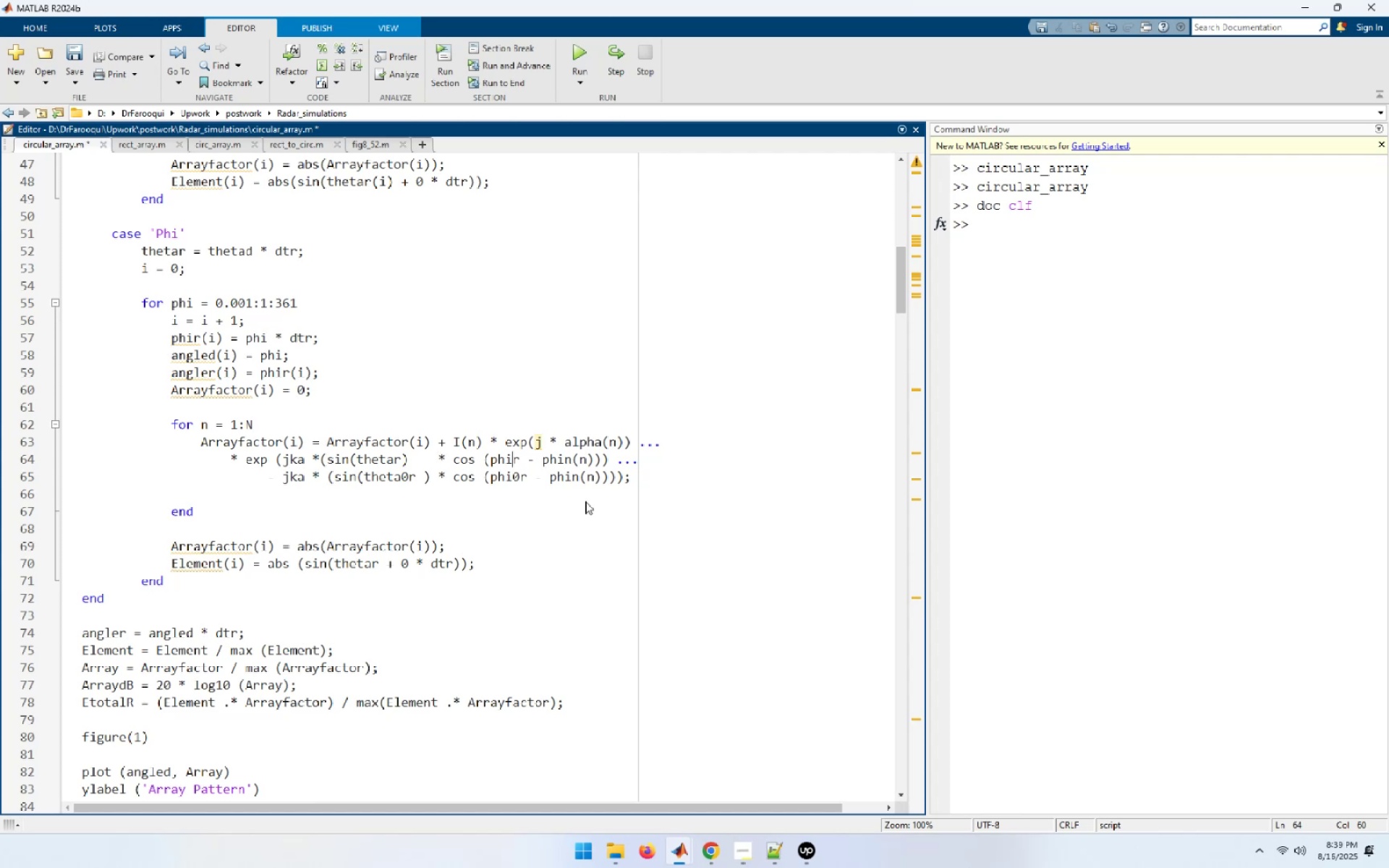 
key(ArrowRight)
 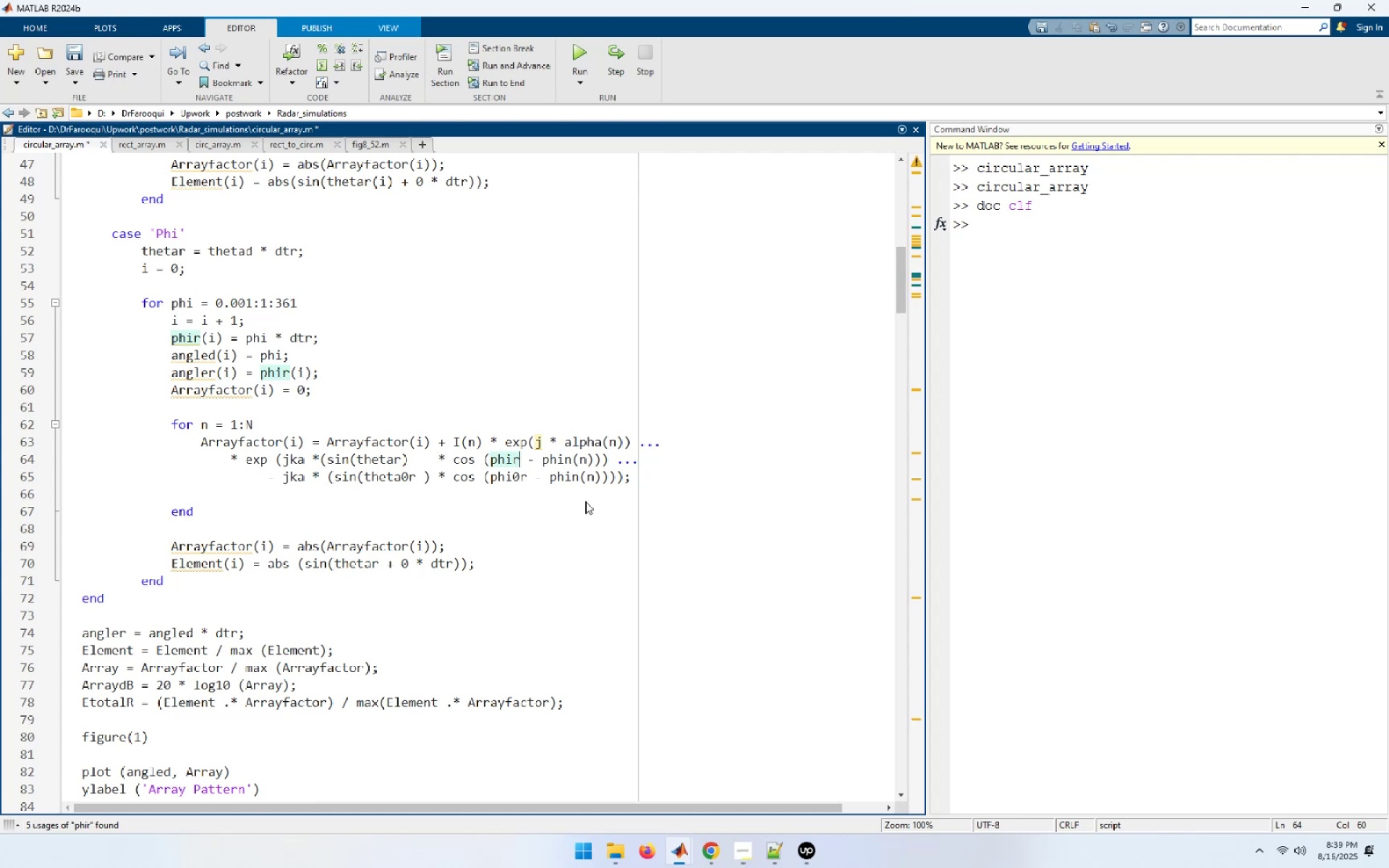 
type(())
 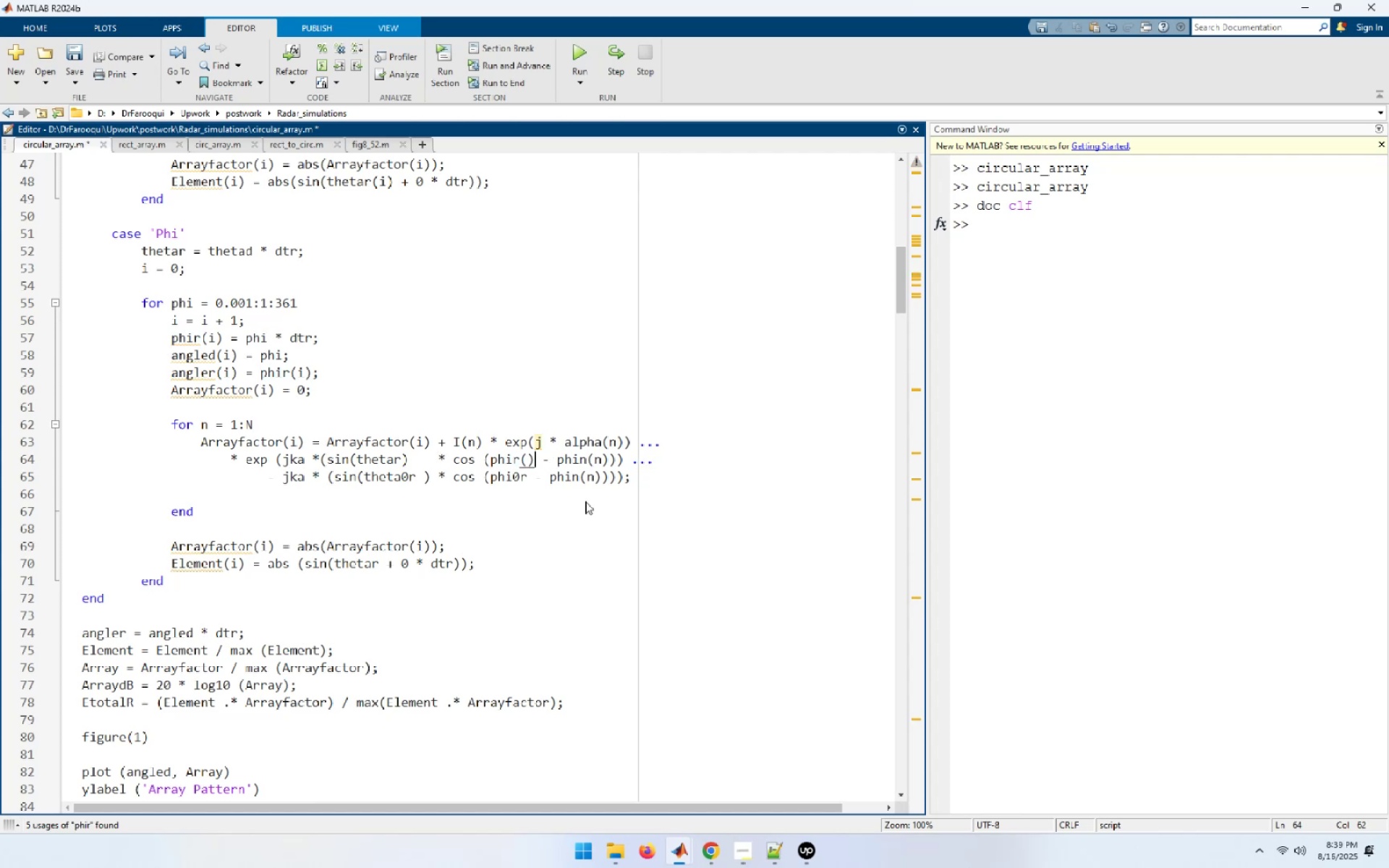 
key(ArrowLeft)
 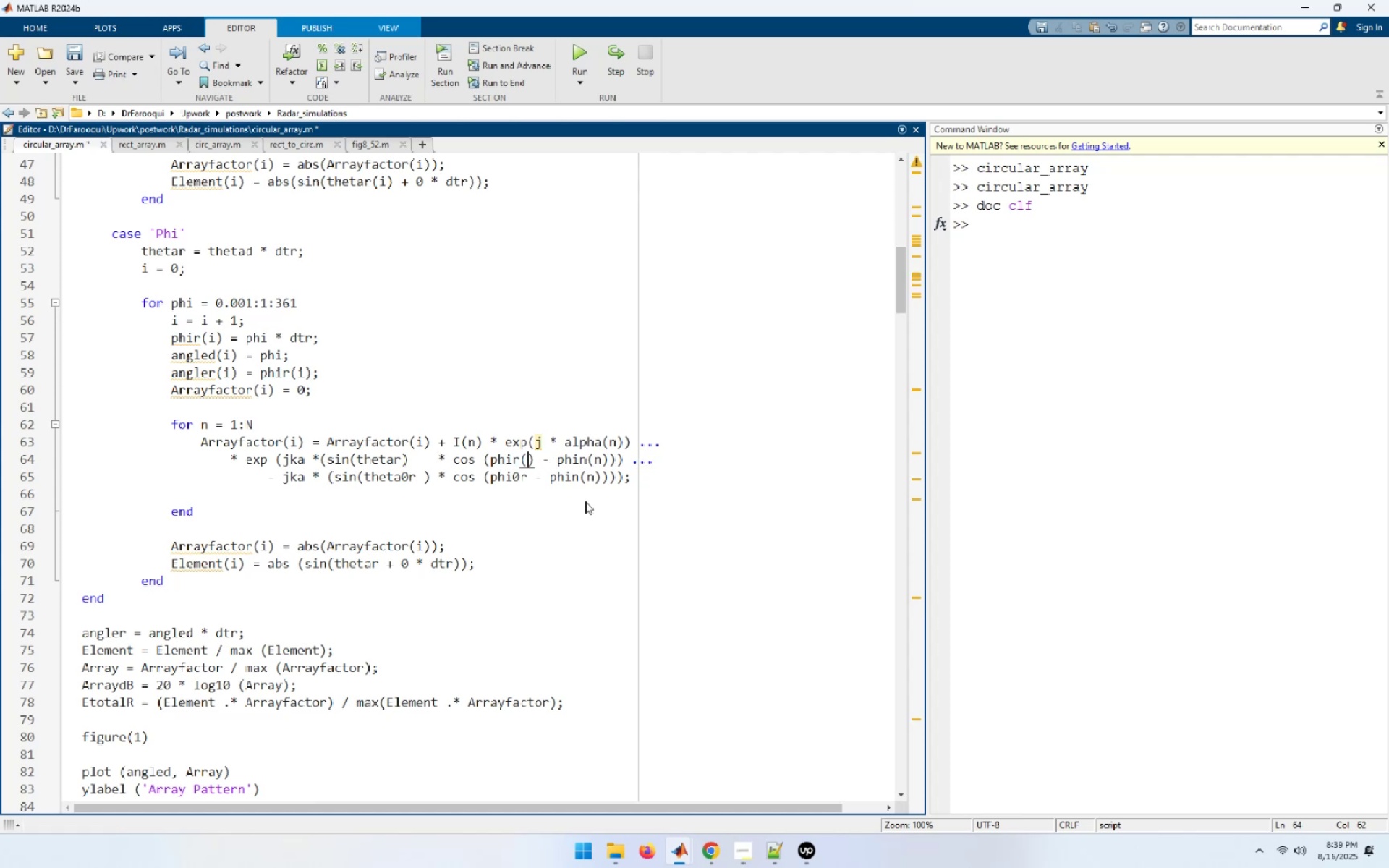 
key(I)
 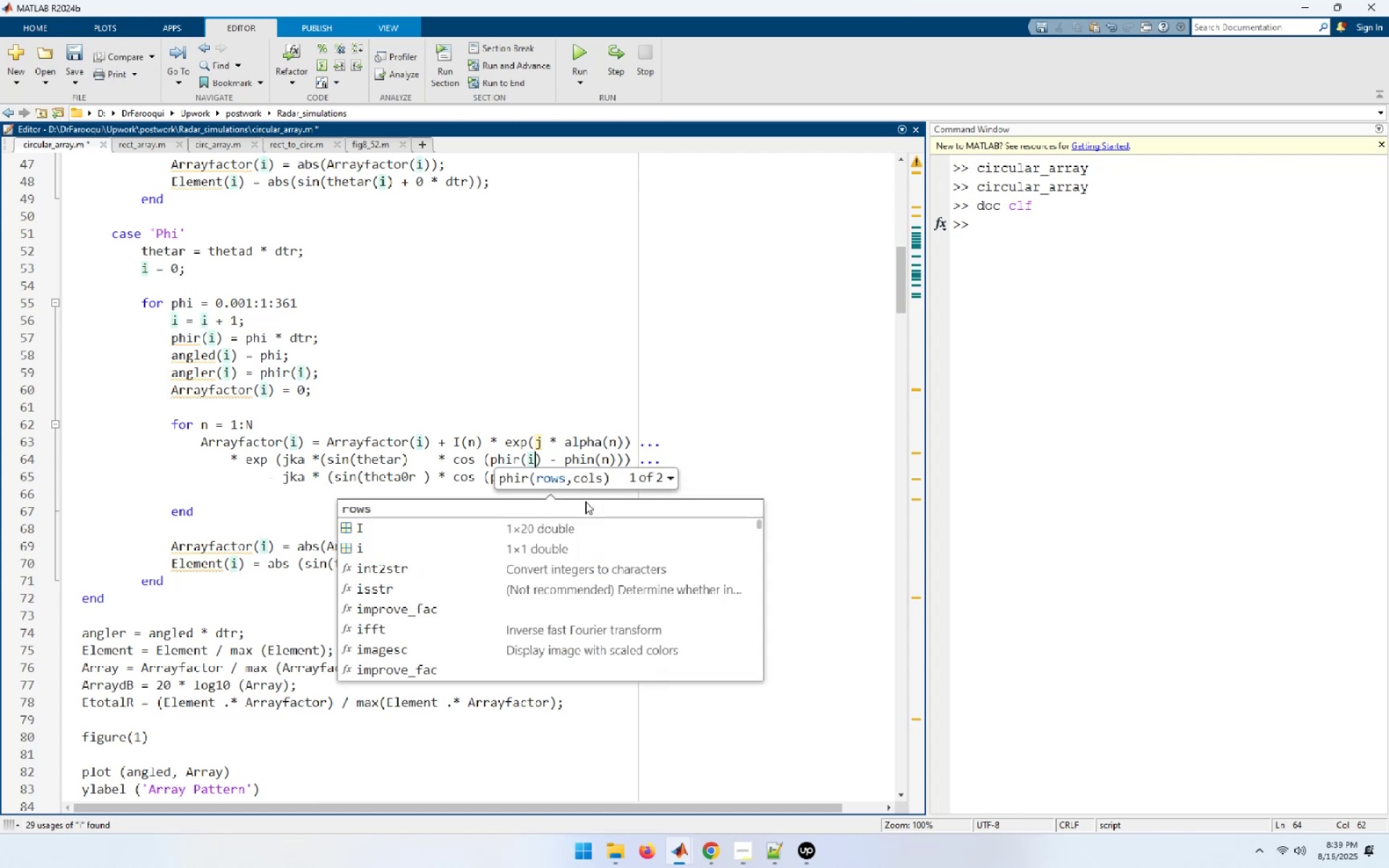 
key(ArrowRight)
 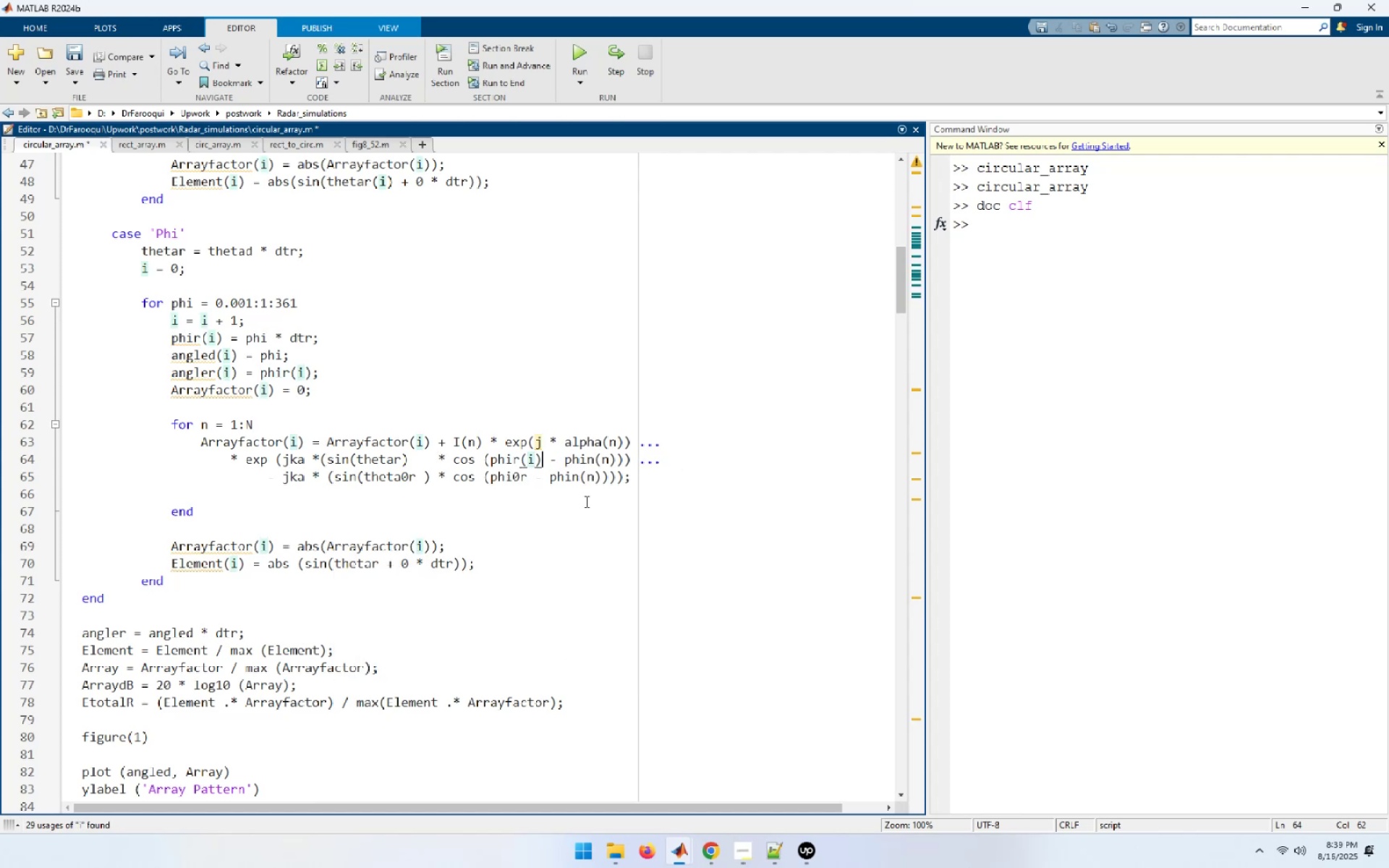 
key(ArrowRight)
 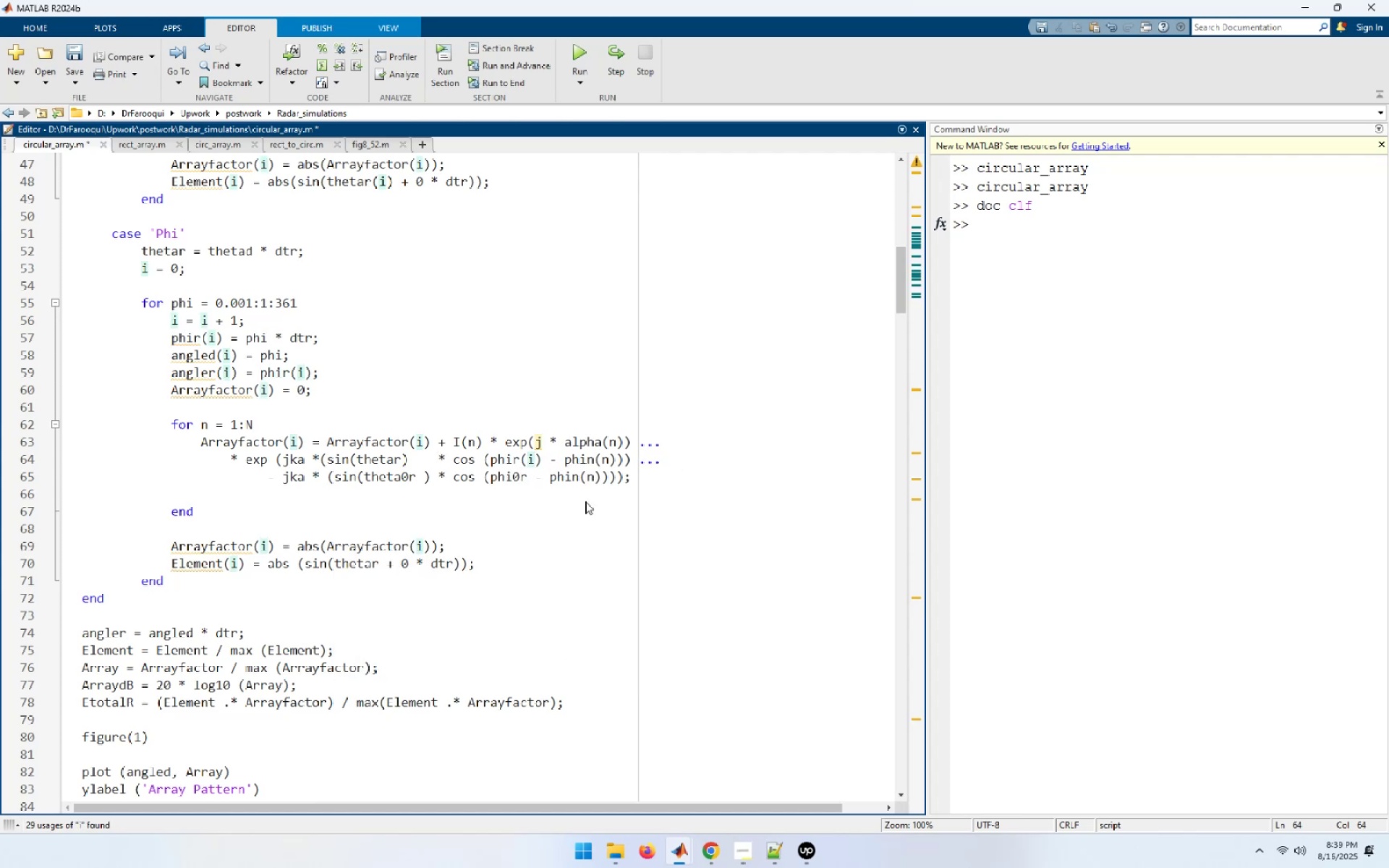 
key(ArrowRight)
 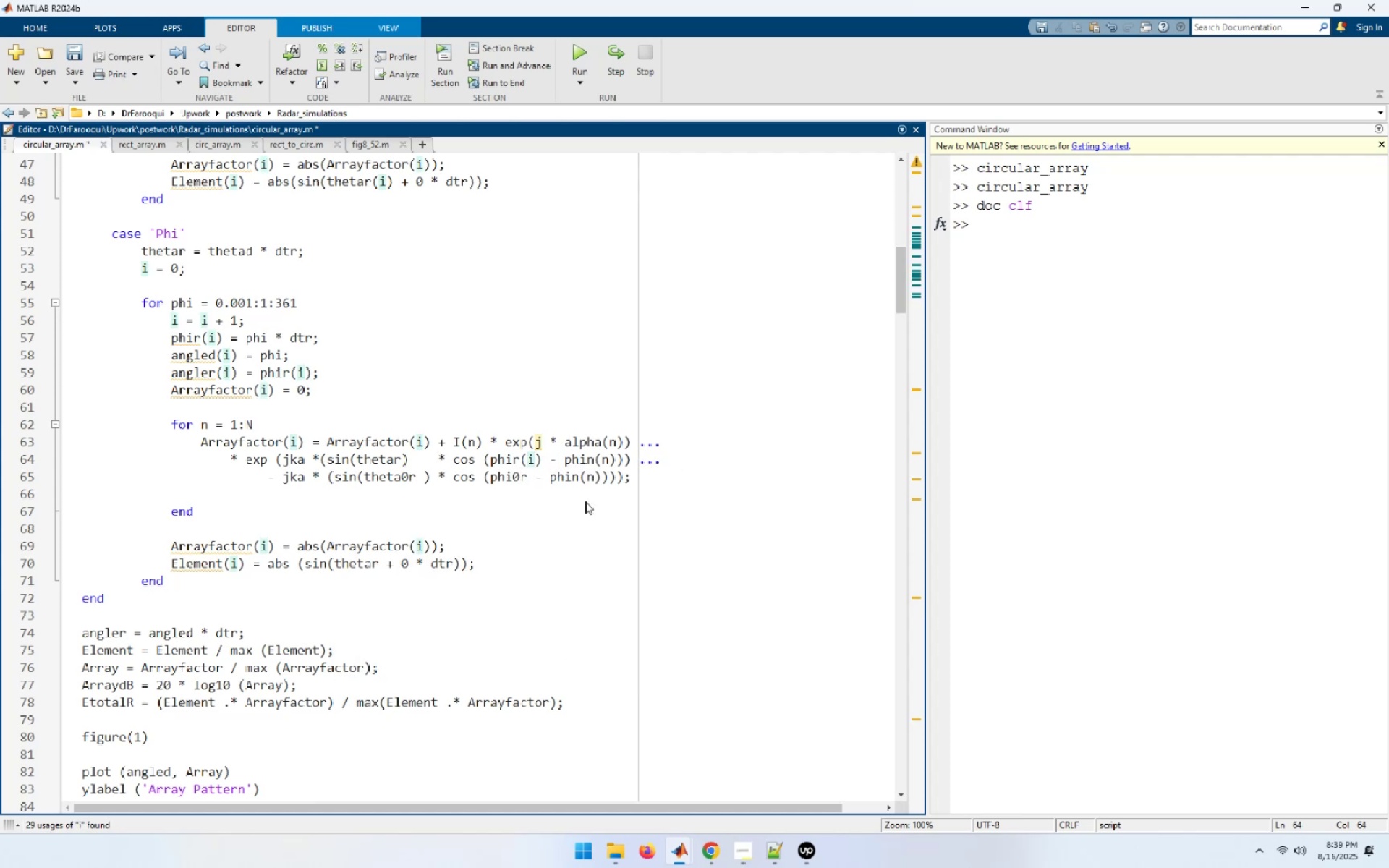 
key(ArrowRight)
 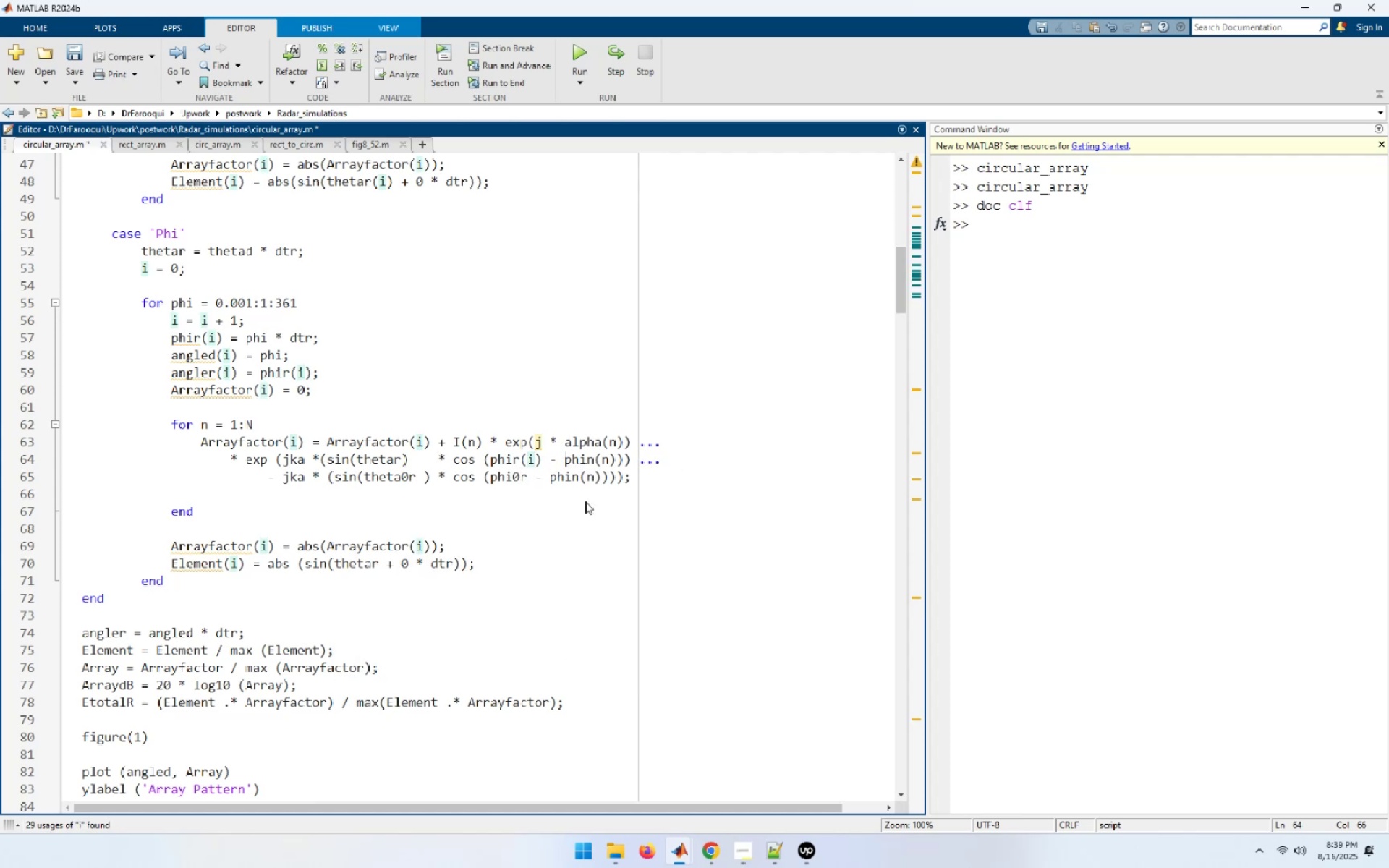 
key(ArrowDown)
 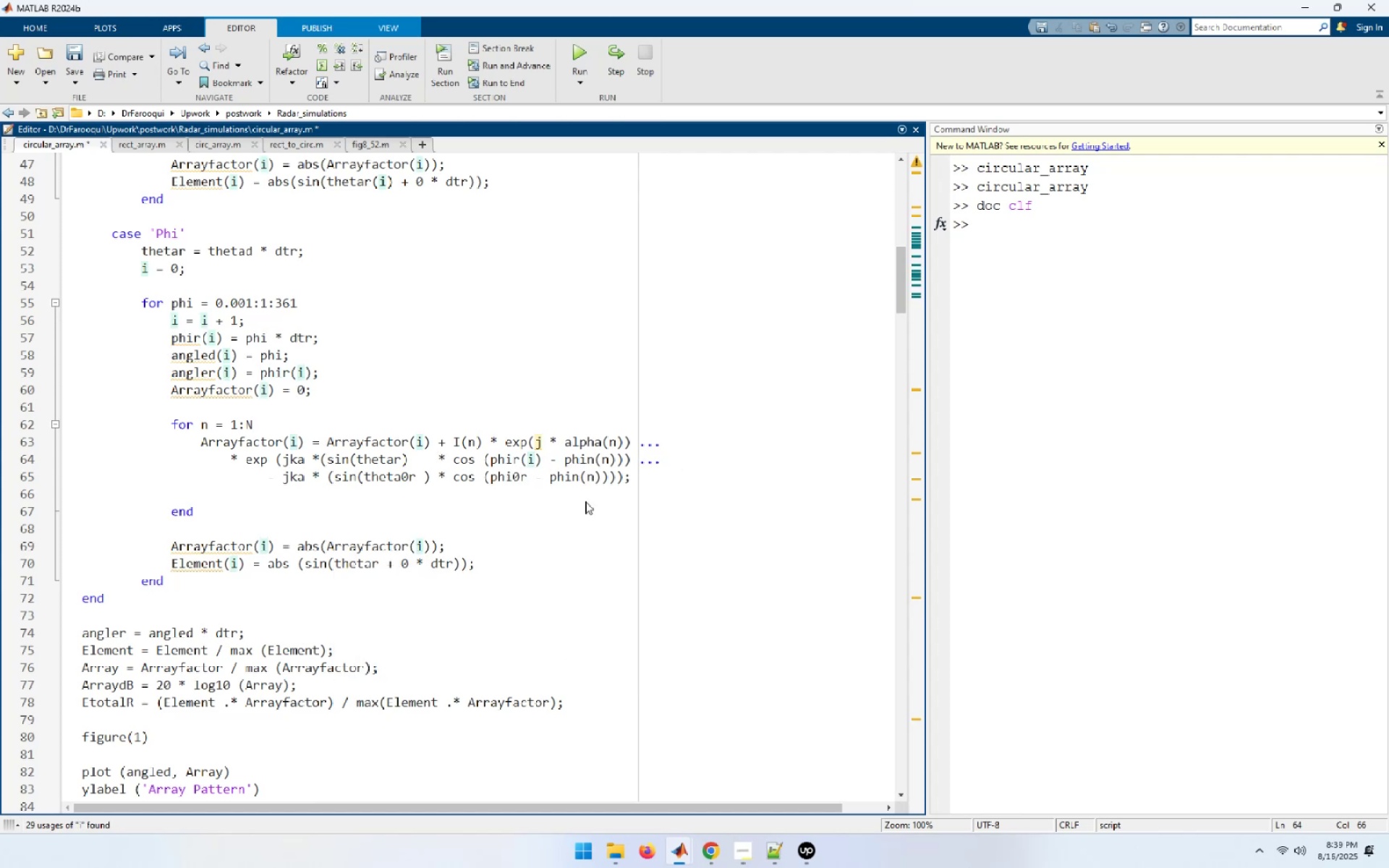 
hold_key(key=ArrowLeft, duration=1.28)
 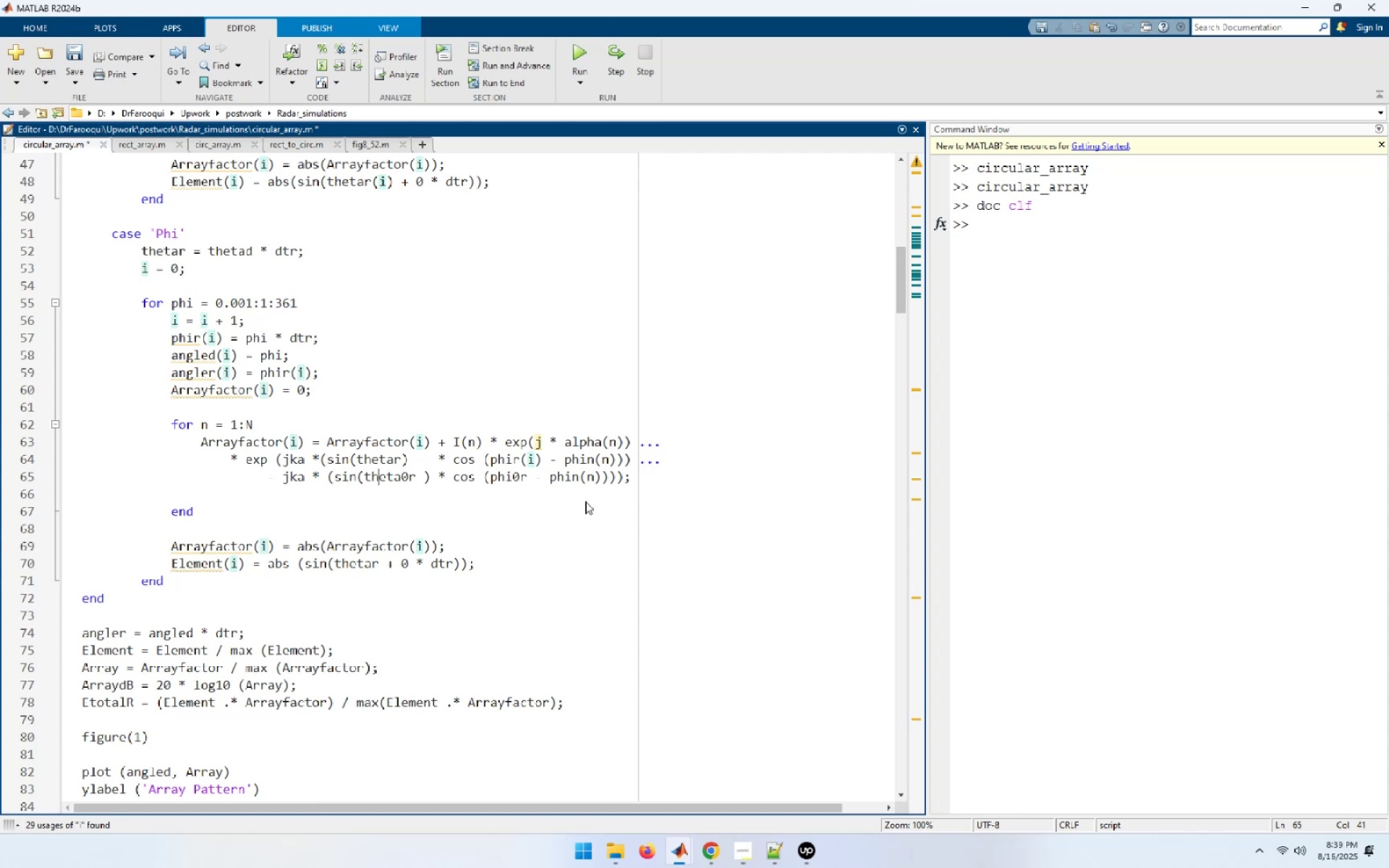 
key(ArrowLeft)
 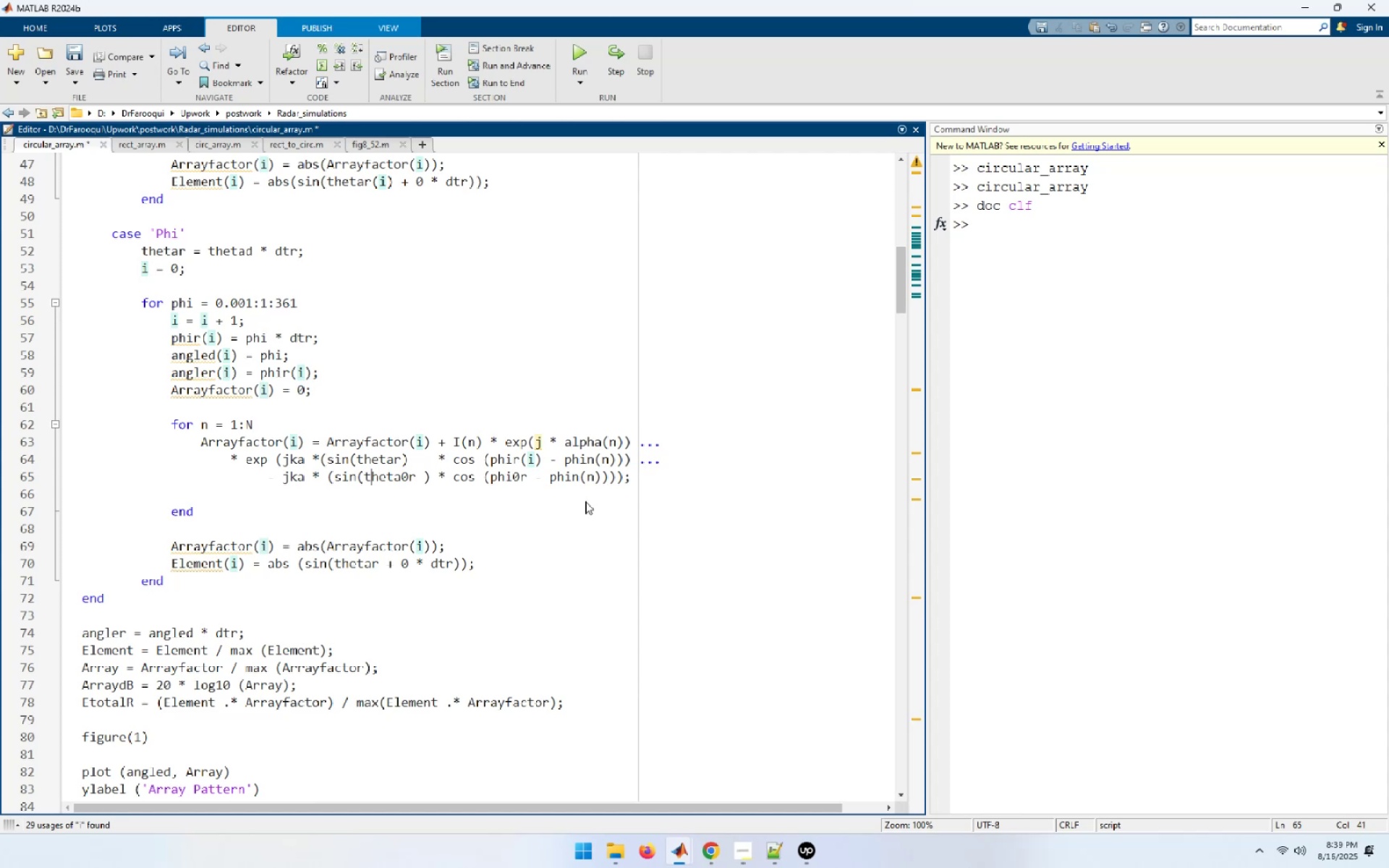 
key(ArrowLeft)
 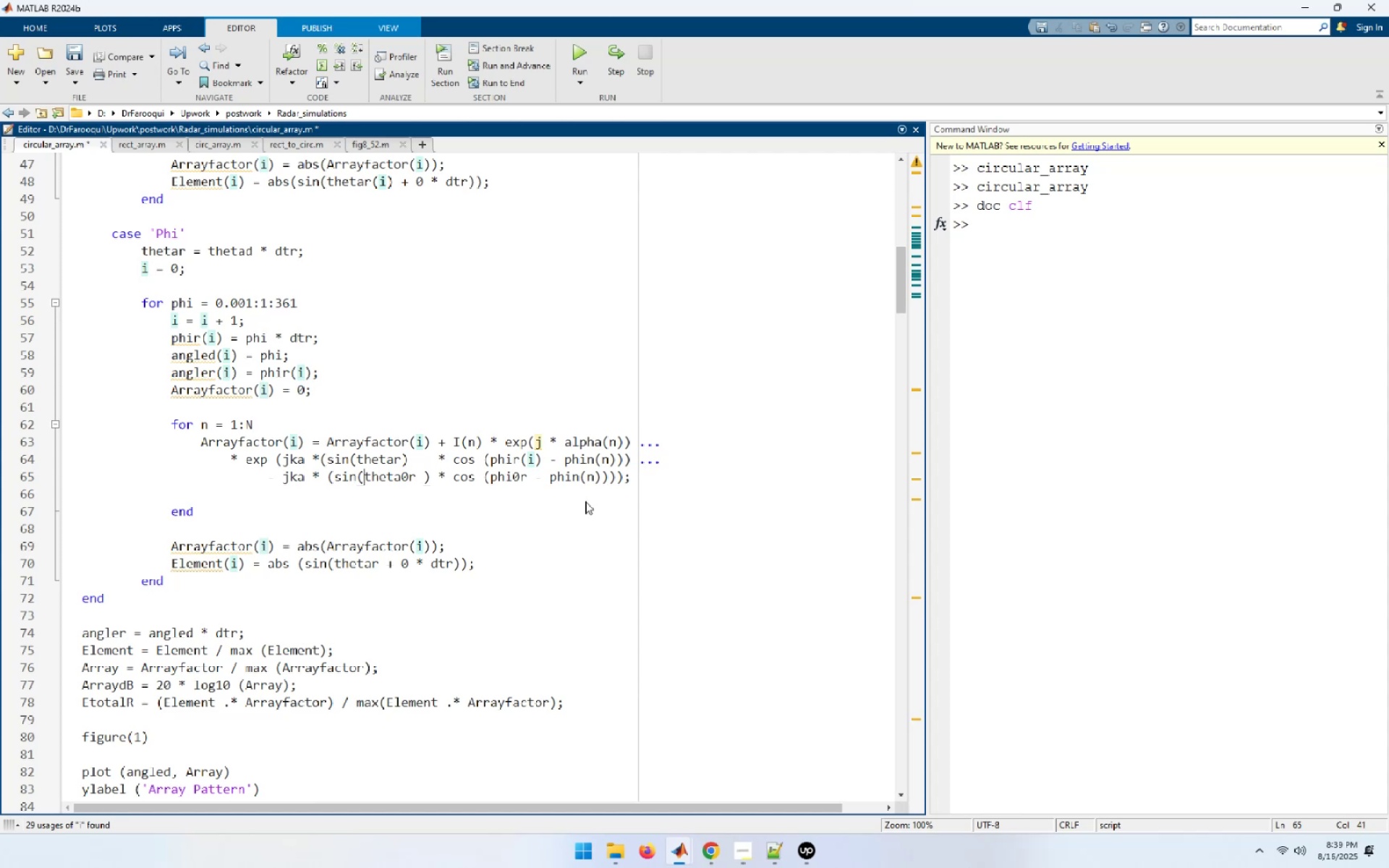 
key(ArrowLeft)
 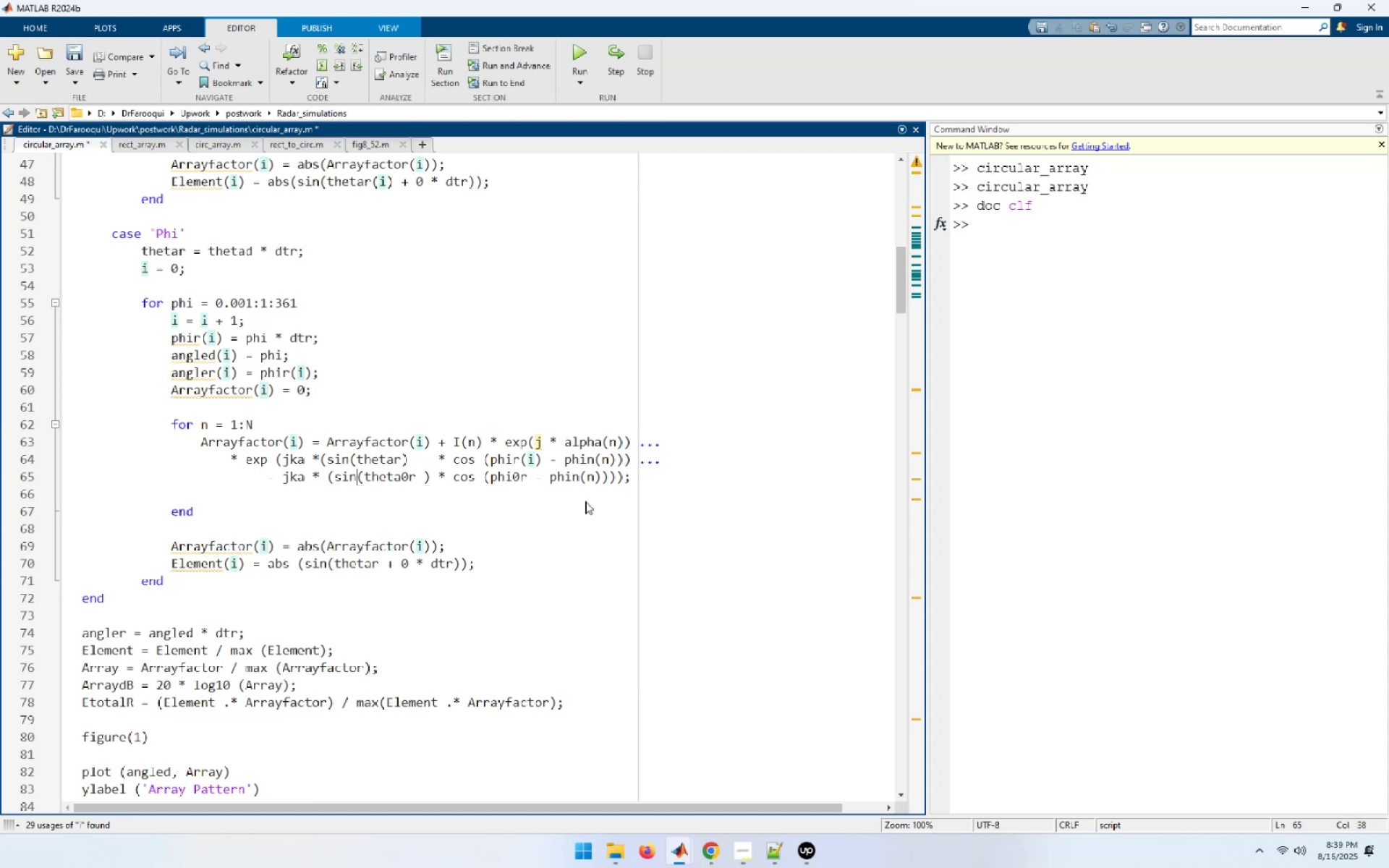 
key(ArrowLeft)
 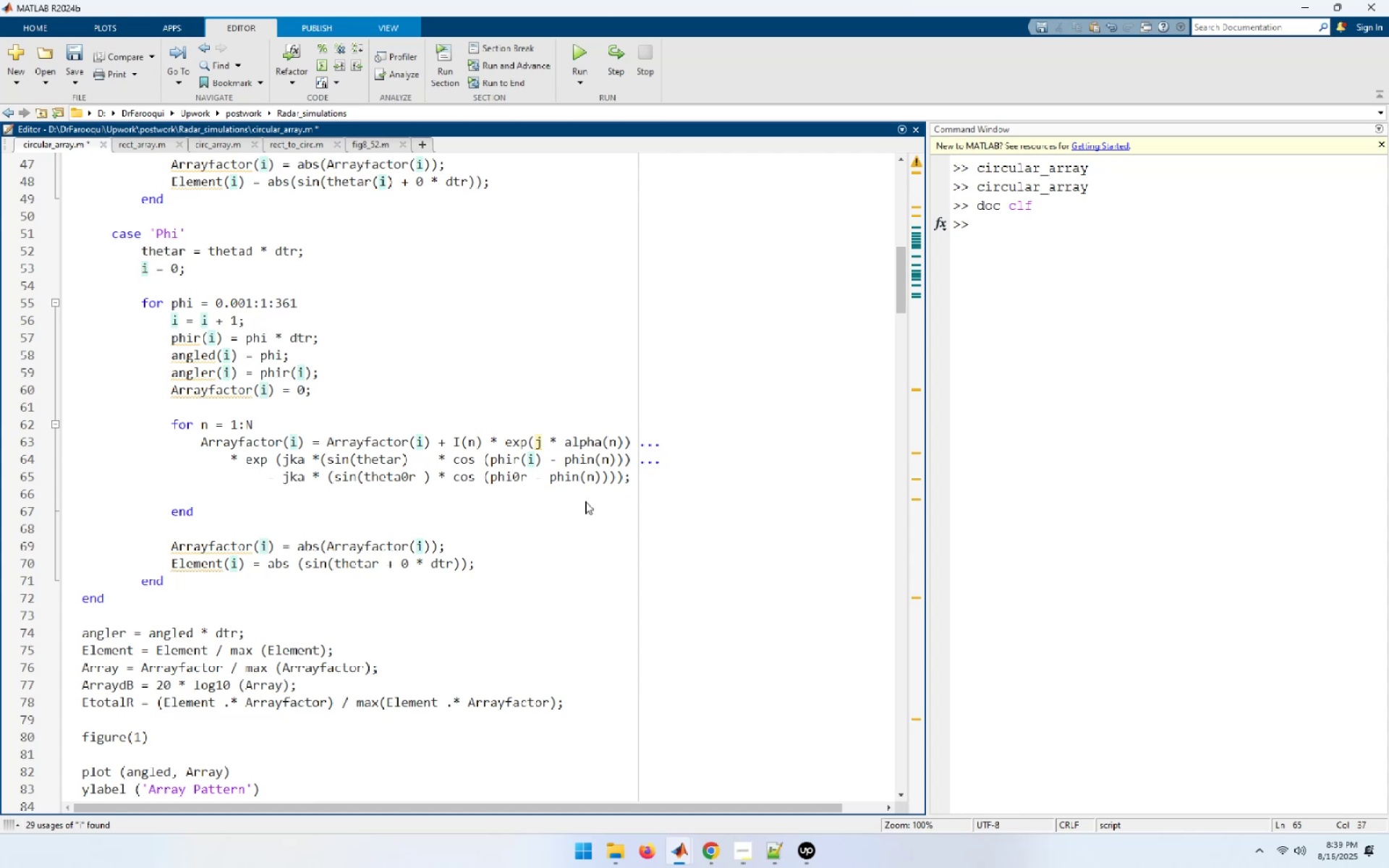 
hold_key(key=ArrowRight, duration=0.74)
 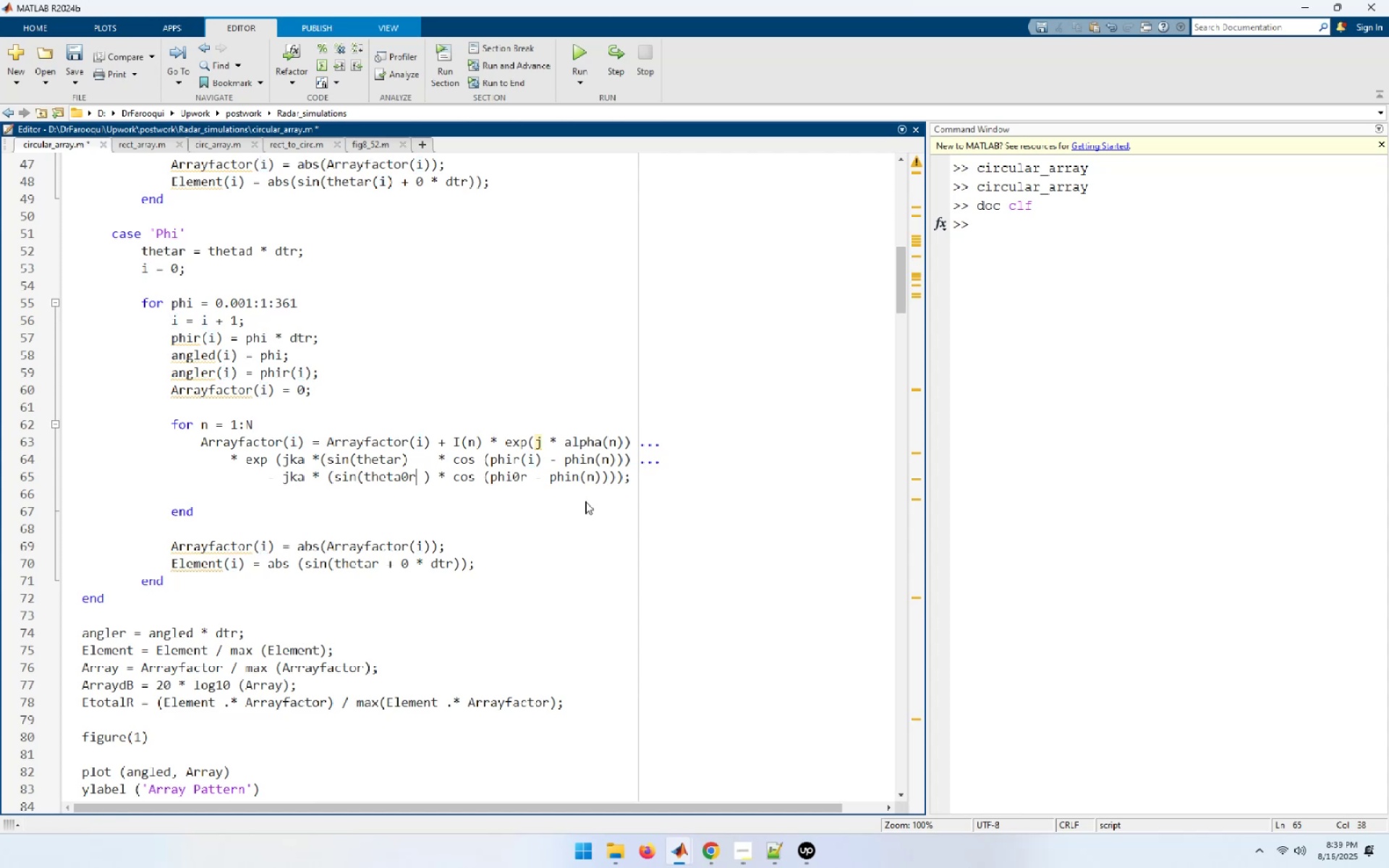 
hold_key(key=ArrowRight, duration=0.51)
 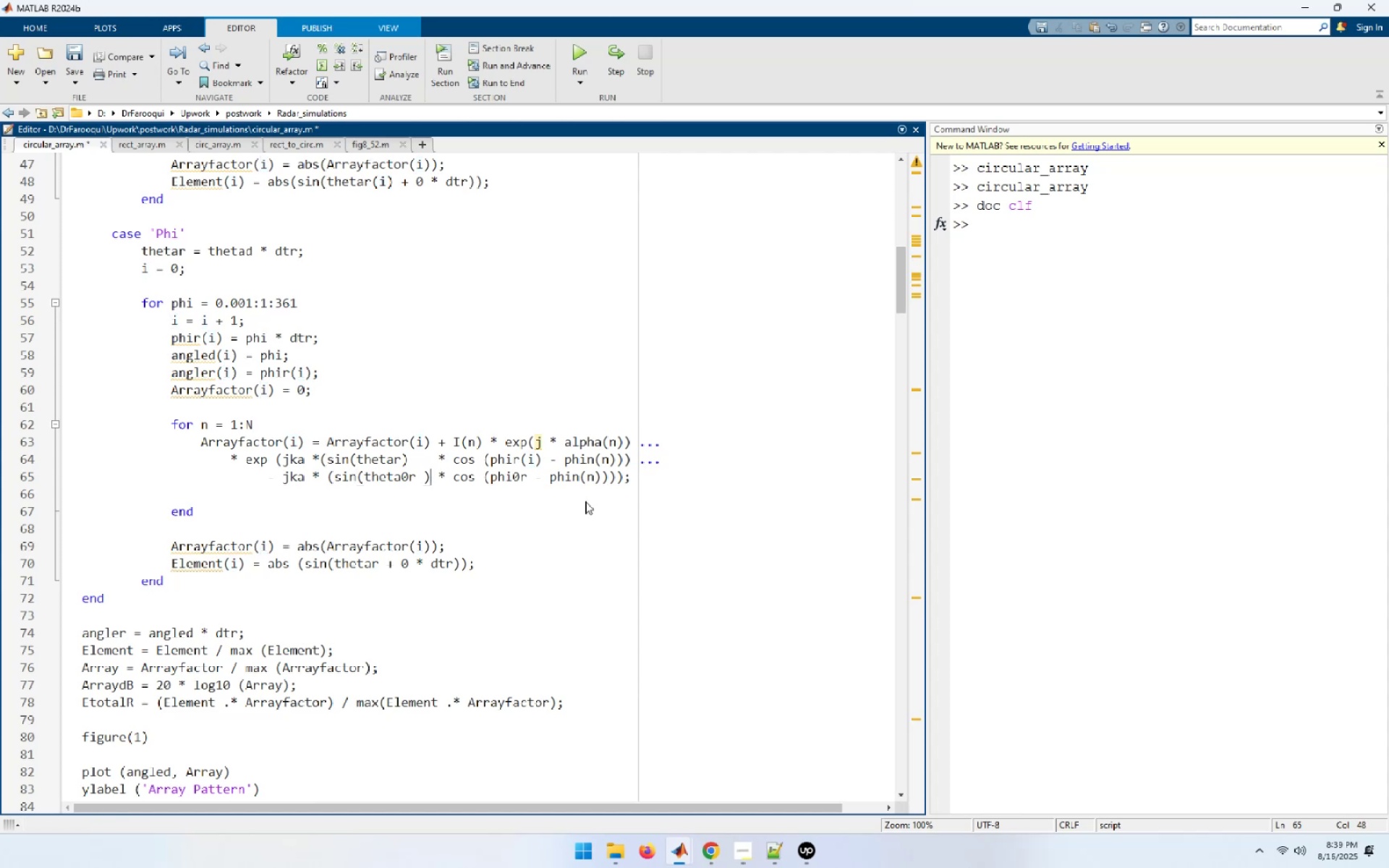 
hold_key(key=ArrowRight, duration=0.85)
 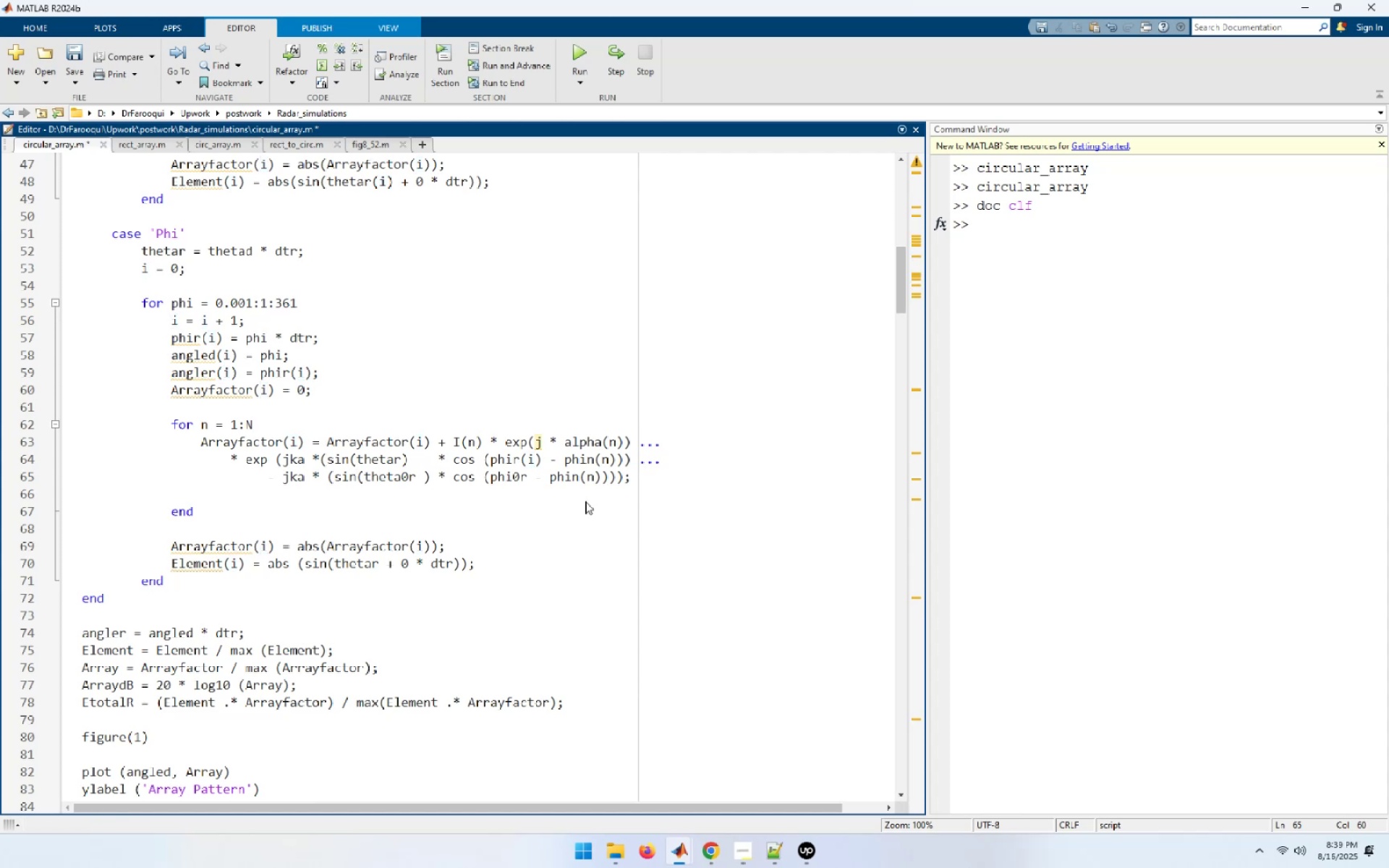 
hold_key(key=ArrowRight, duration=0.56)
 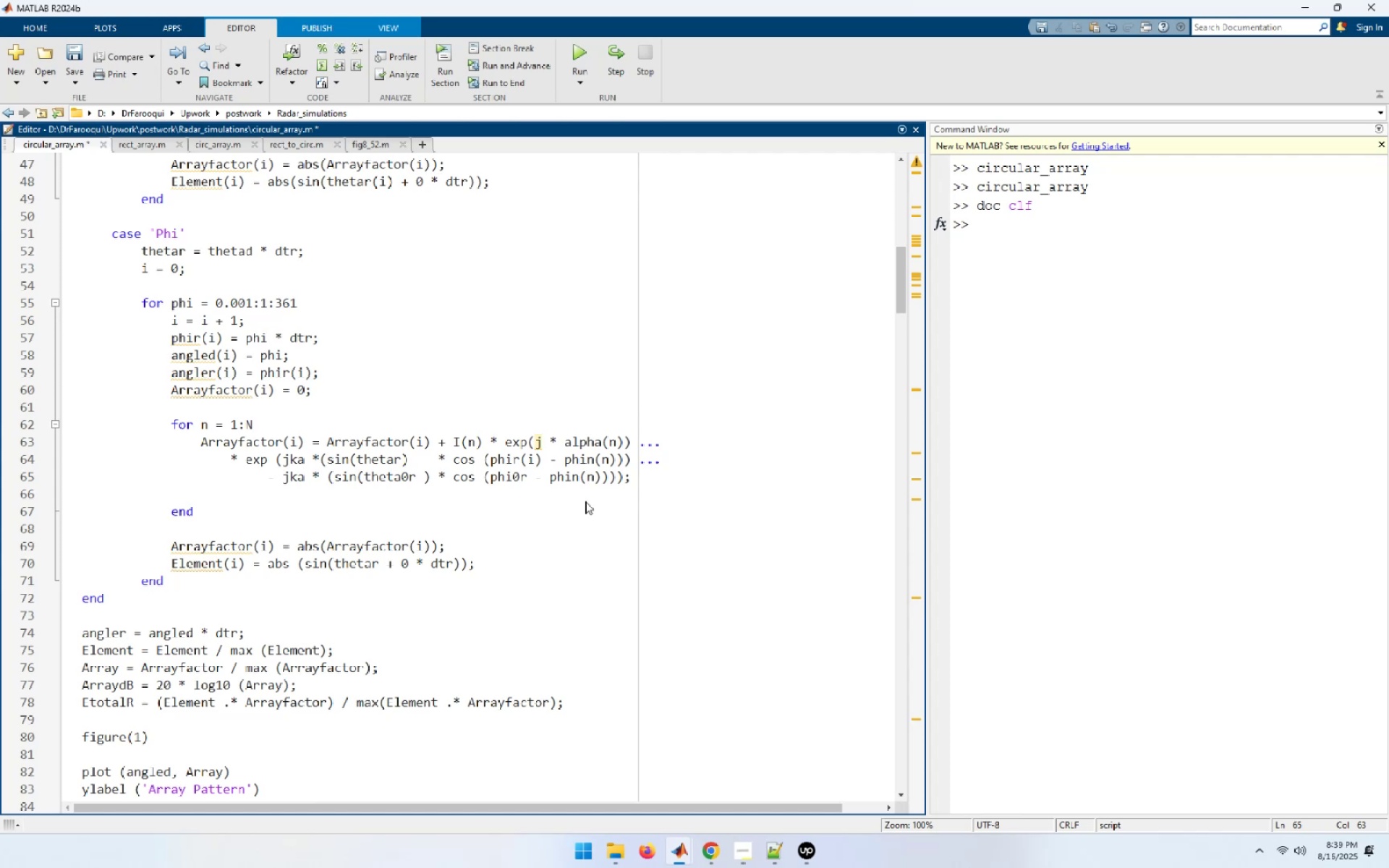 
key(ArrowLeft)
 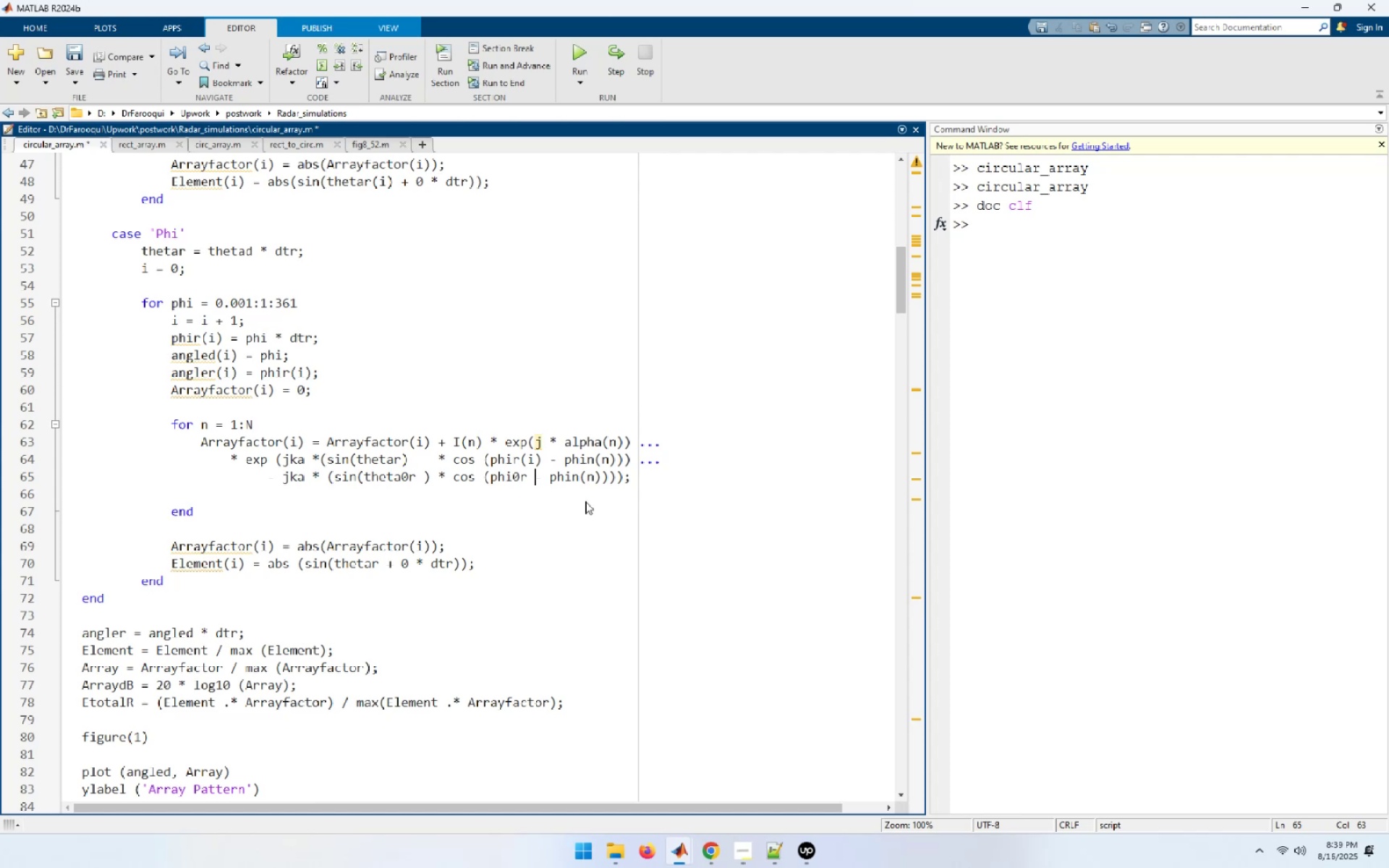 
key(Space)
 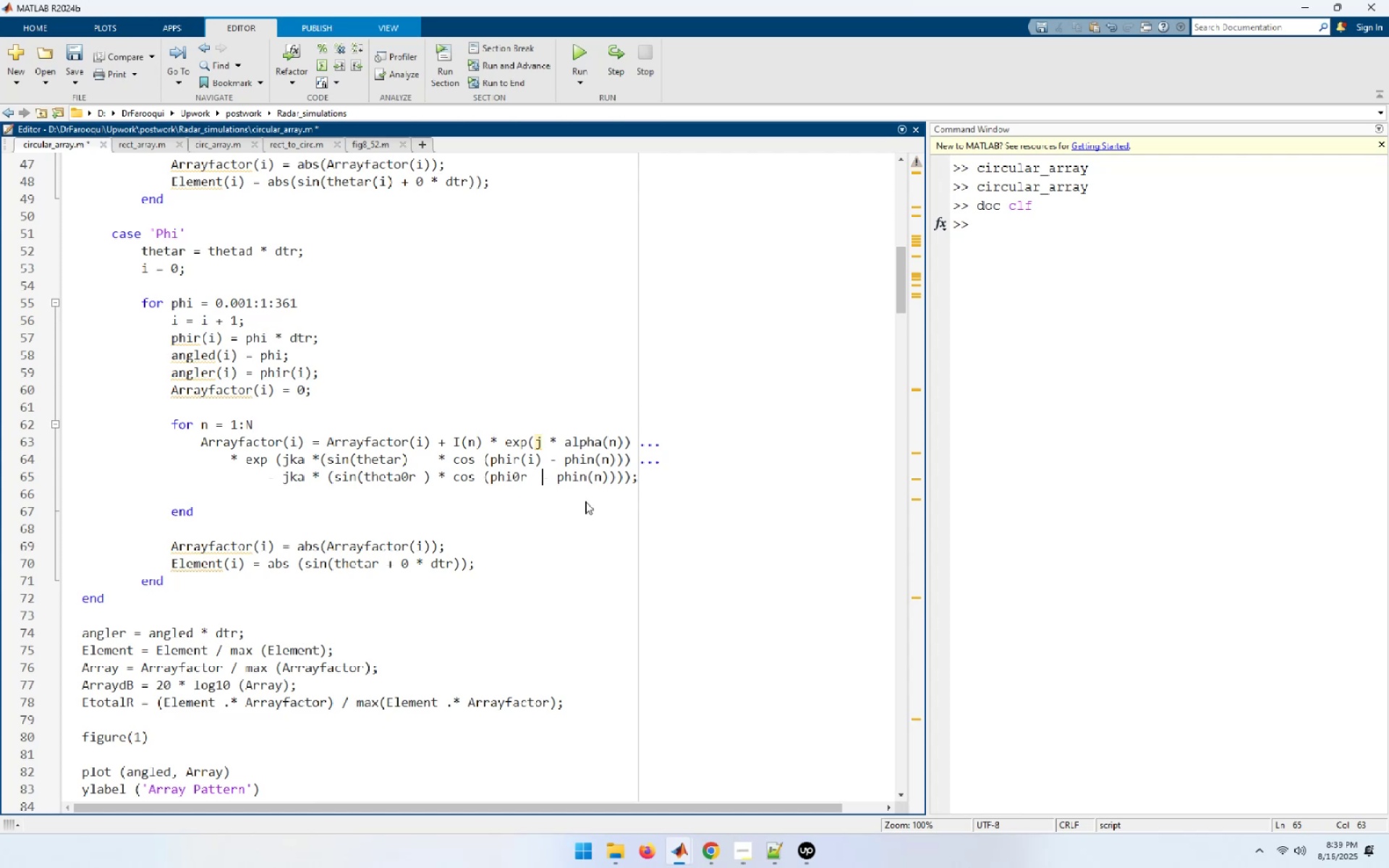 
key(Space)
 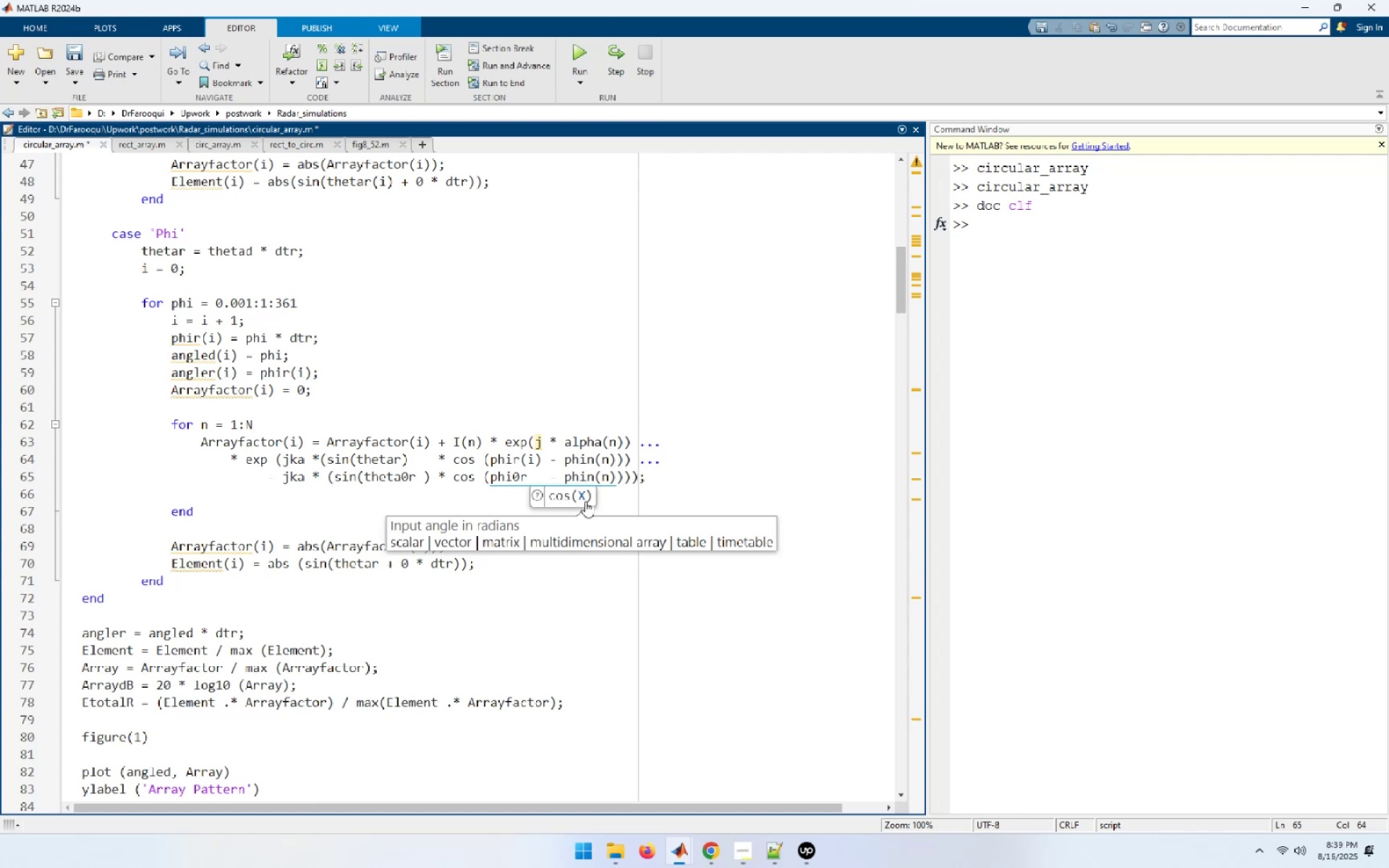 
key(ArrowDown)
 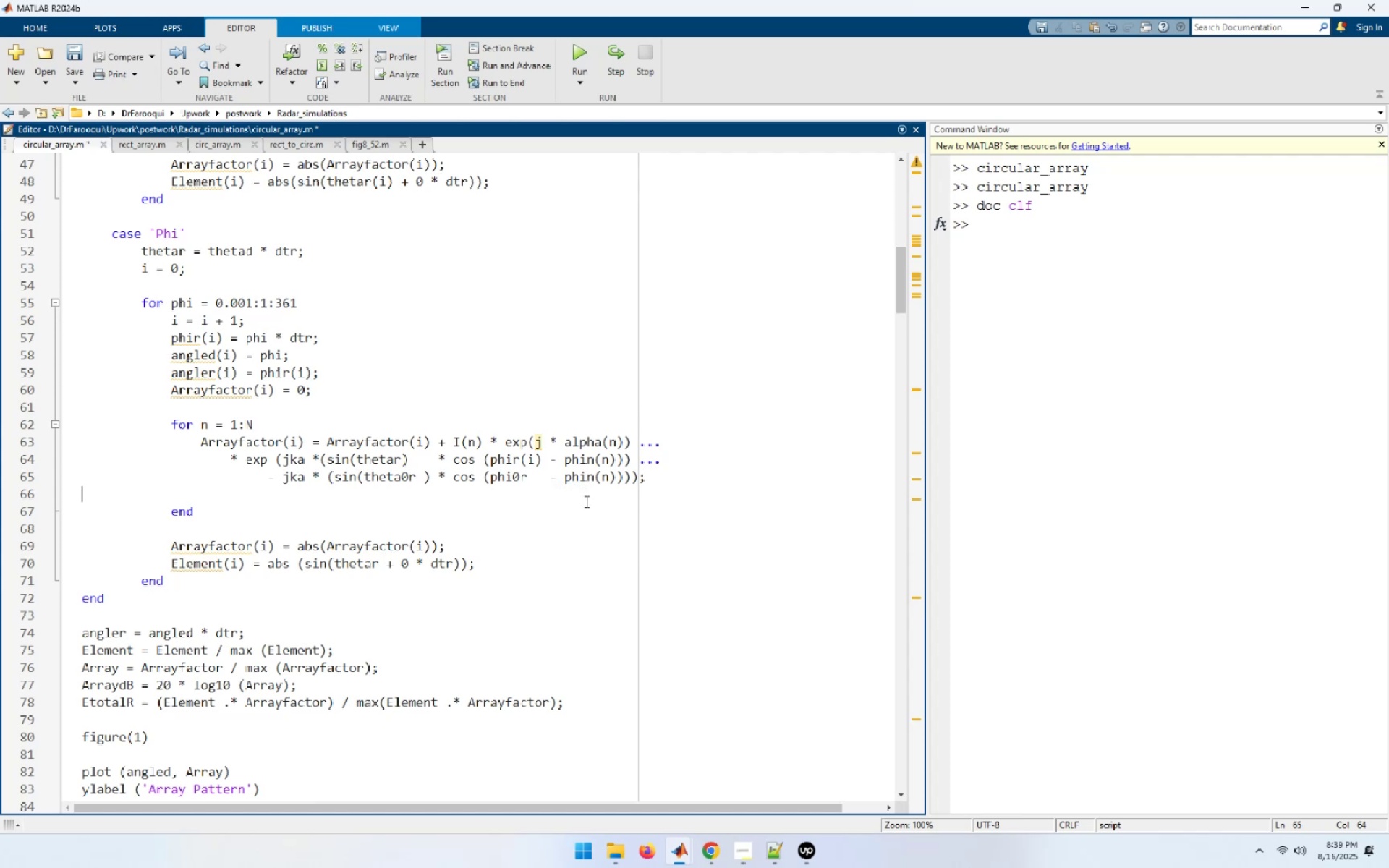 
key(ArrowDown)
 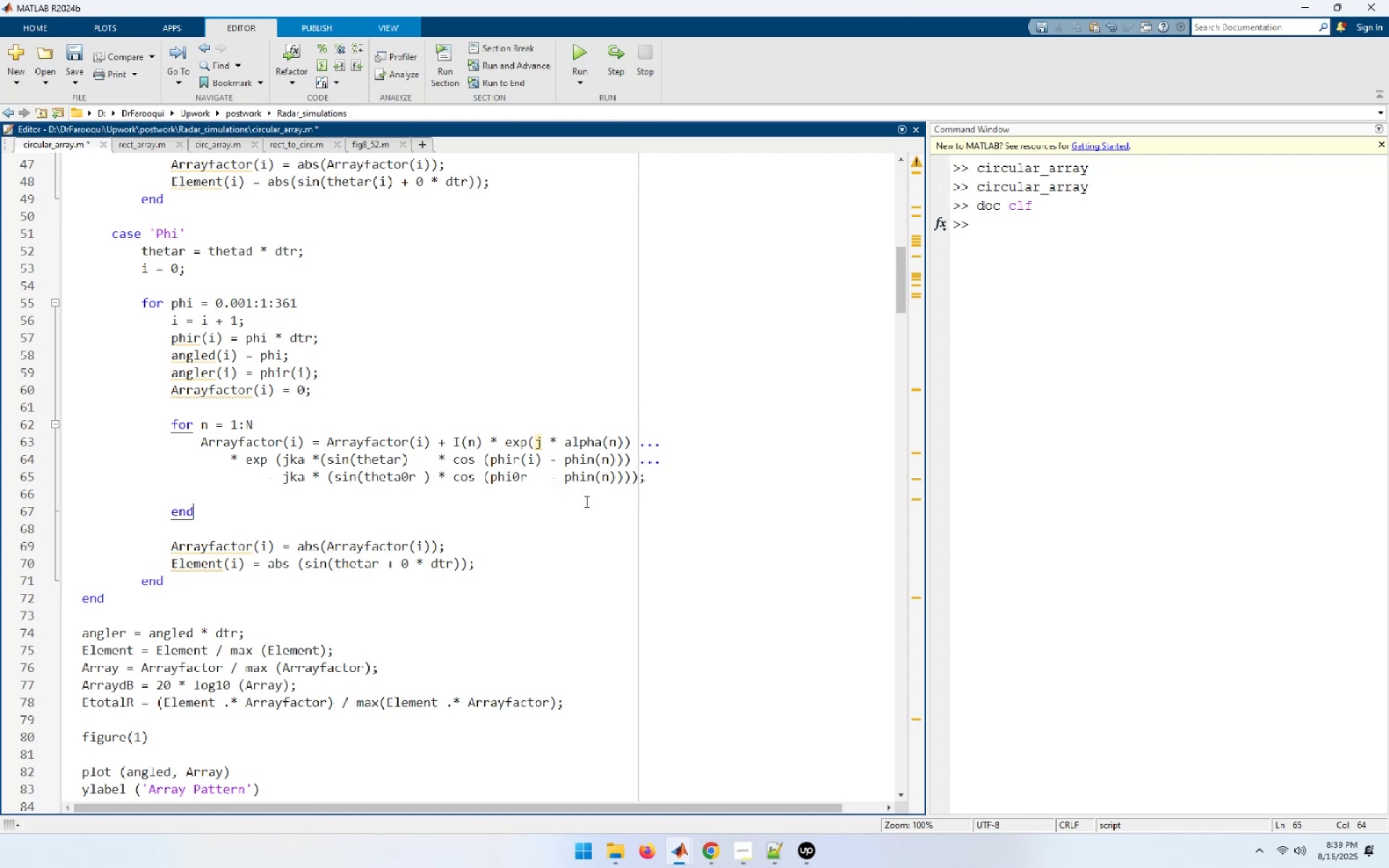 
key(ArrowDown)
 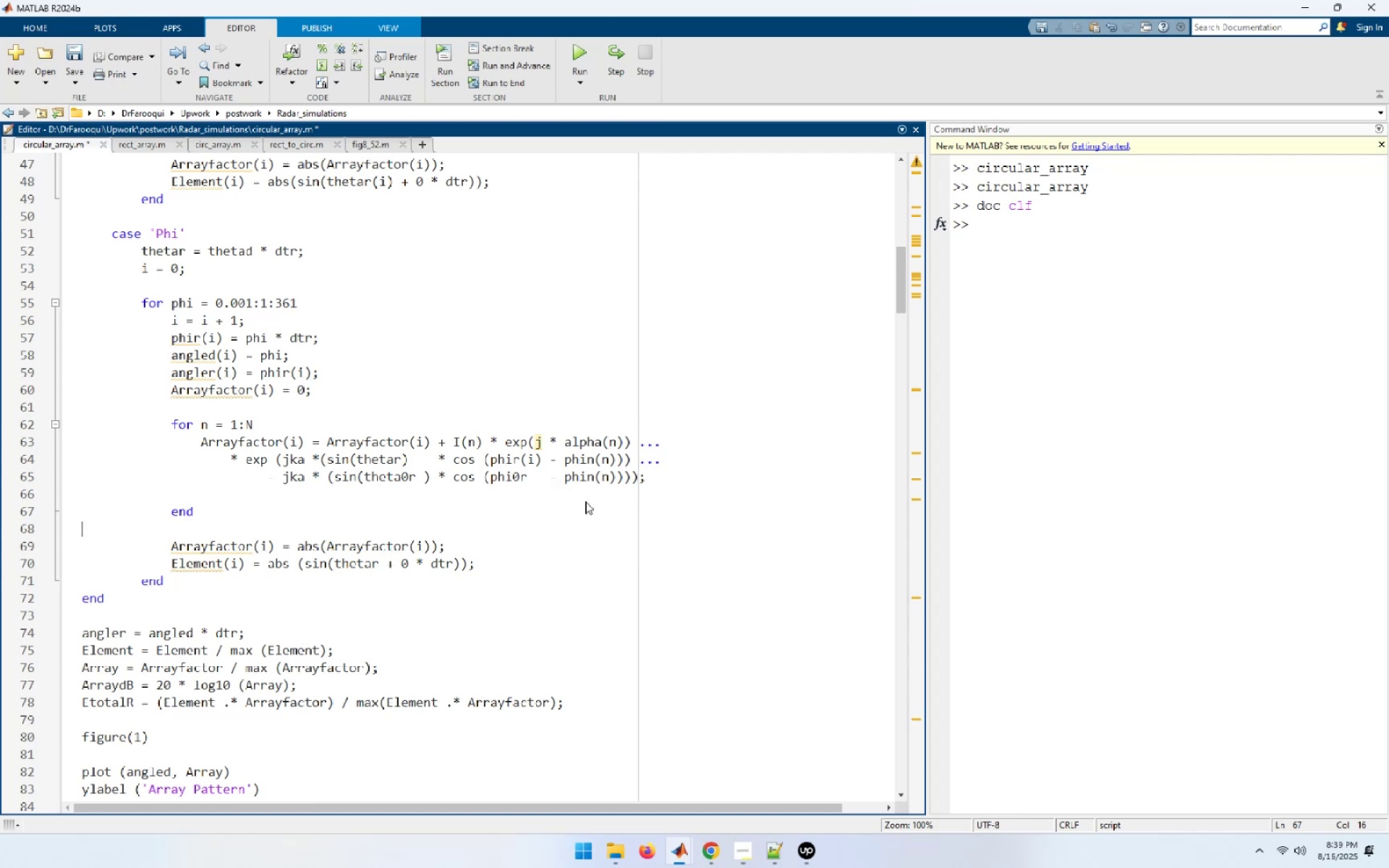 
key(ArrowDown)
 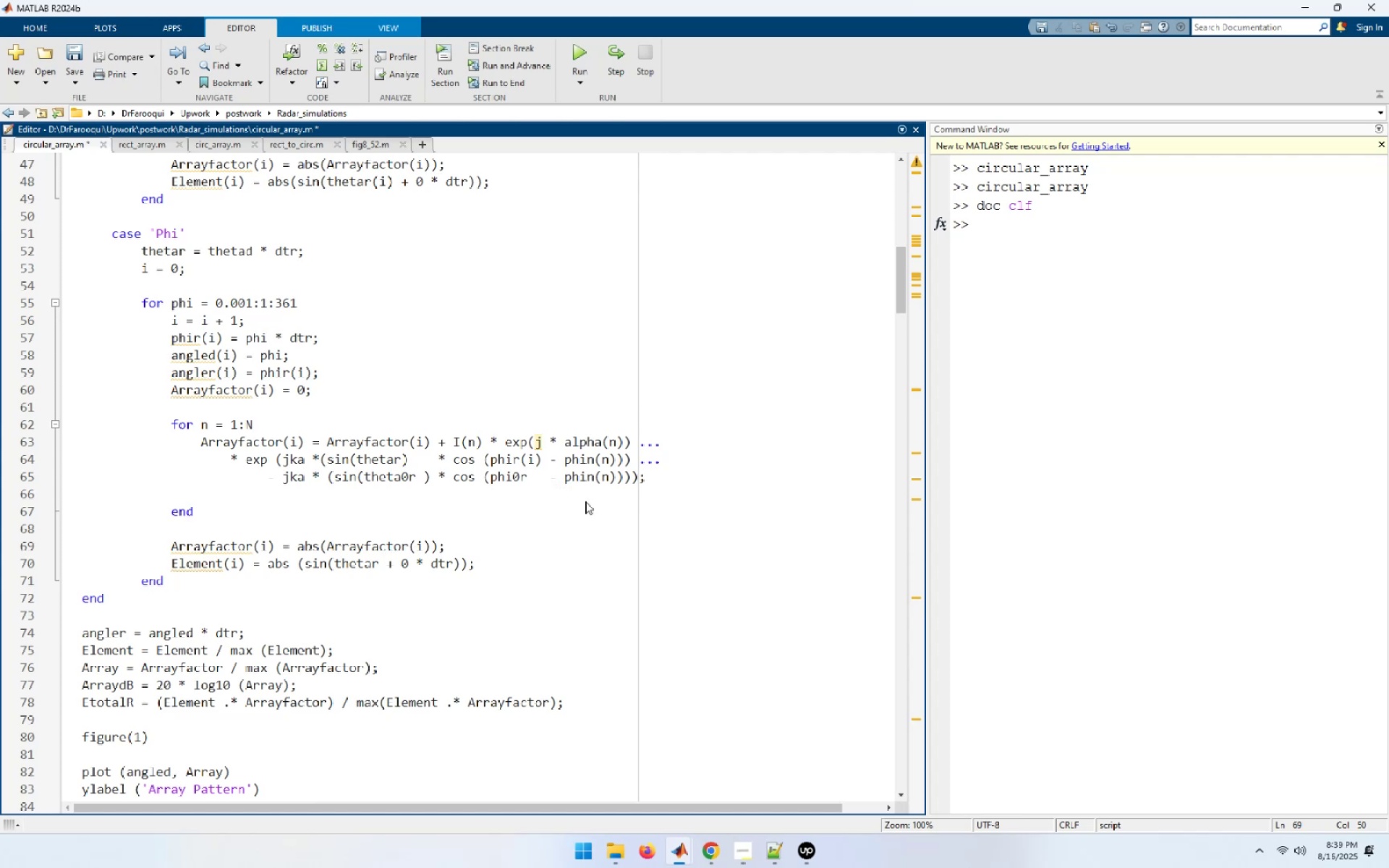 
key(ArrowDown)
 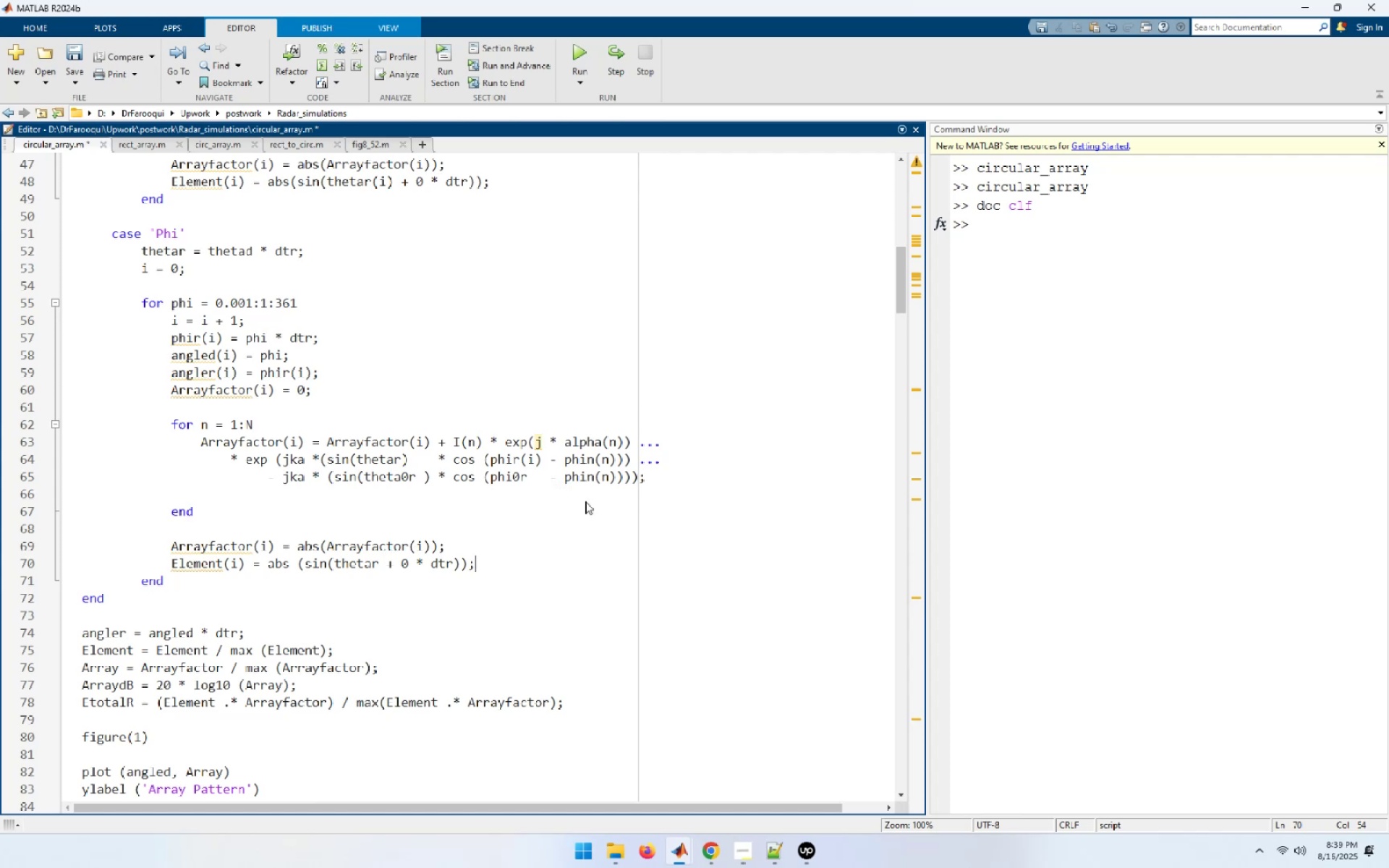 
key(ArrowDown)
 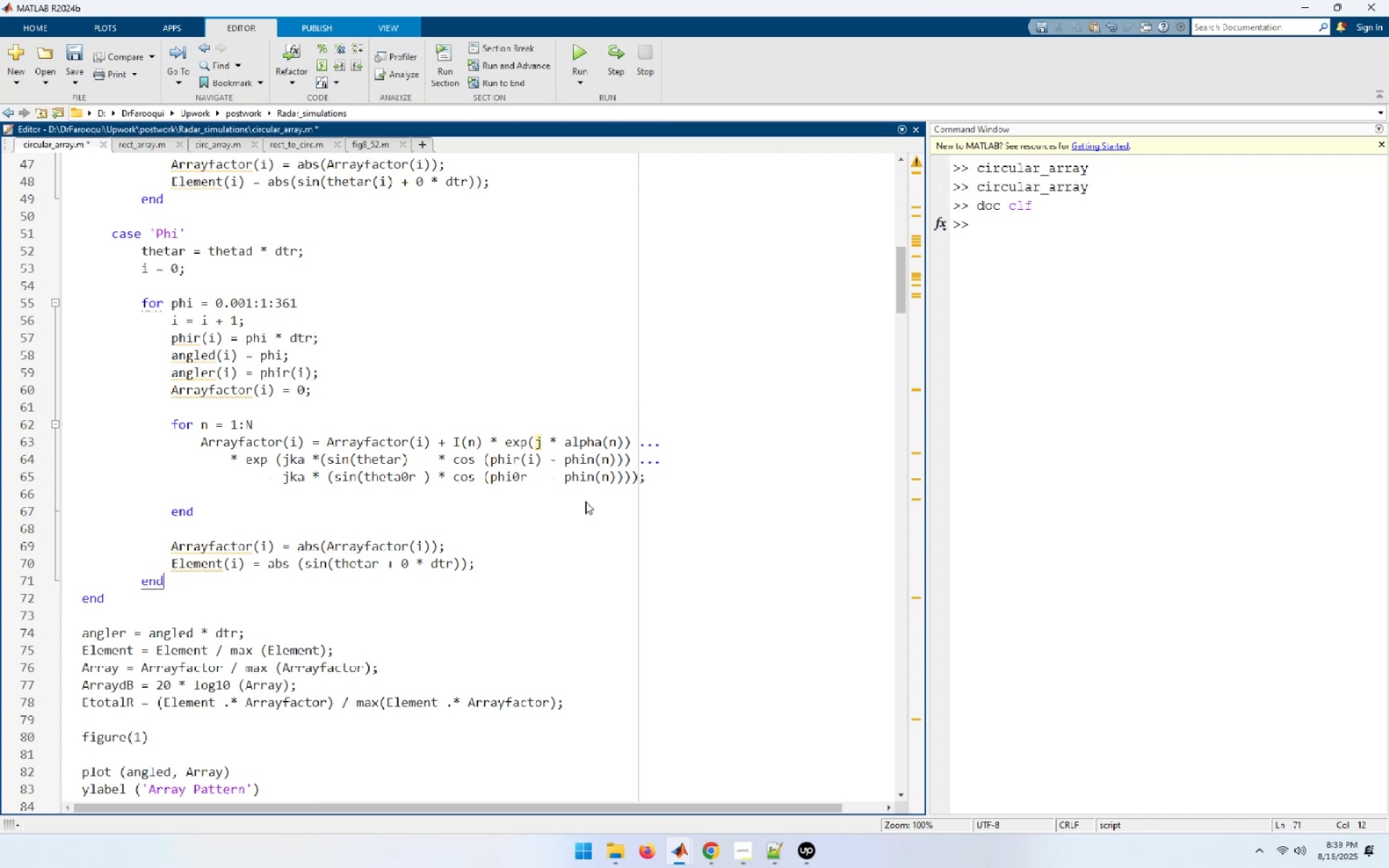 
key(ArrowDown)
 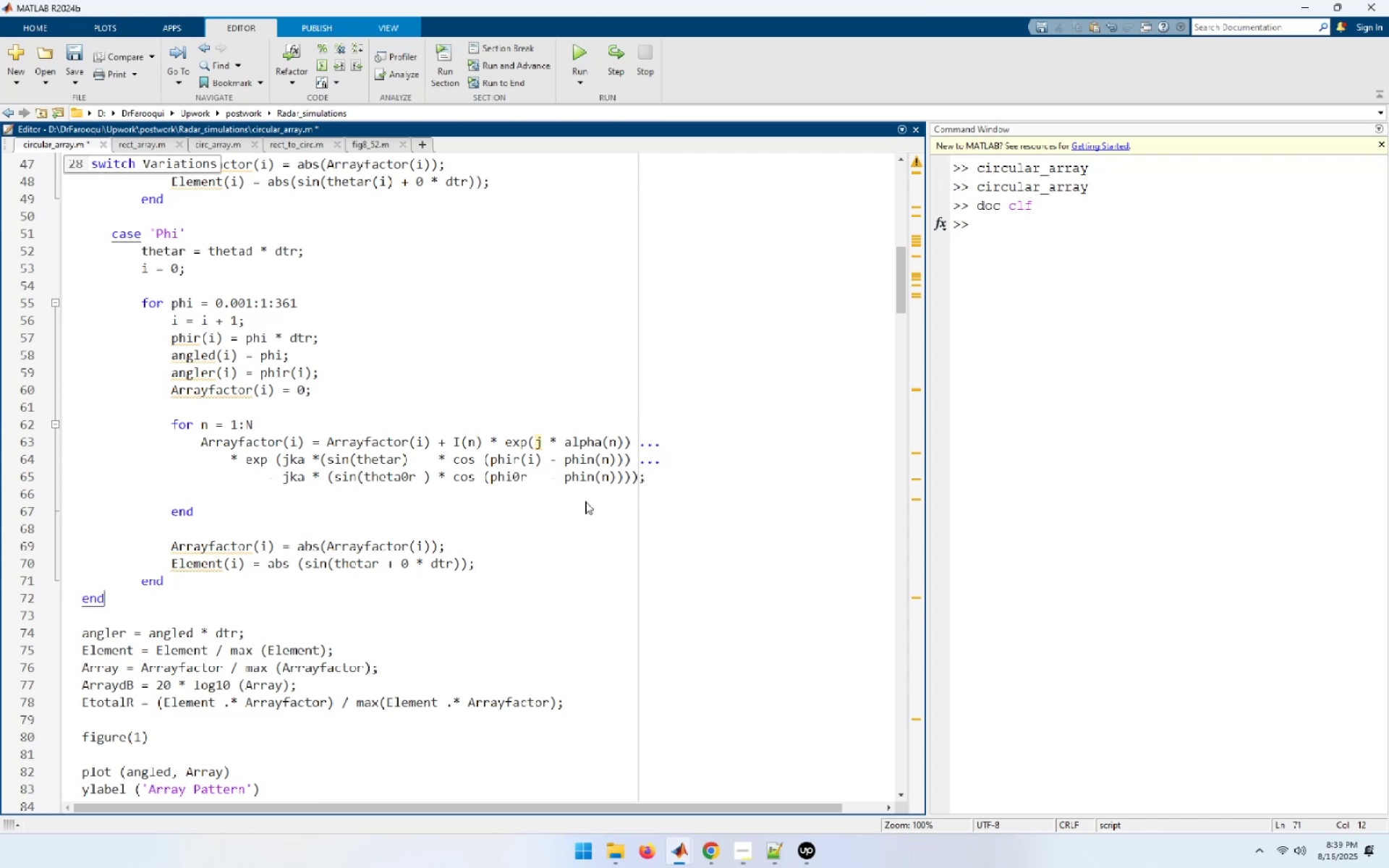 
key(ArrowDown)
 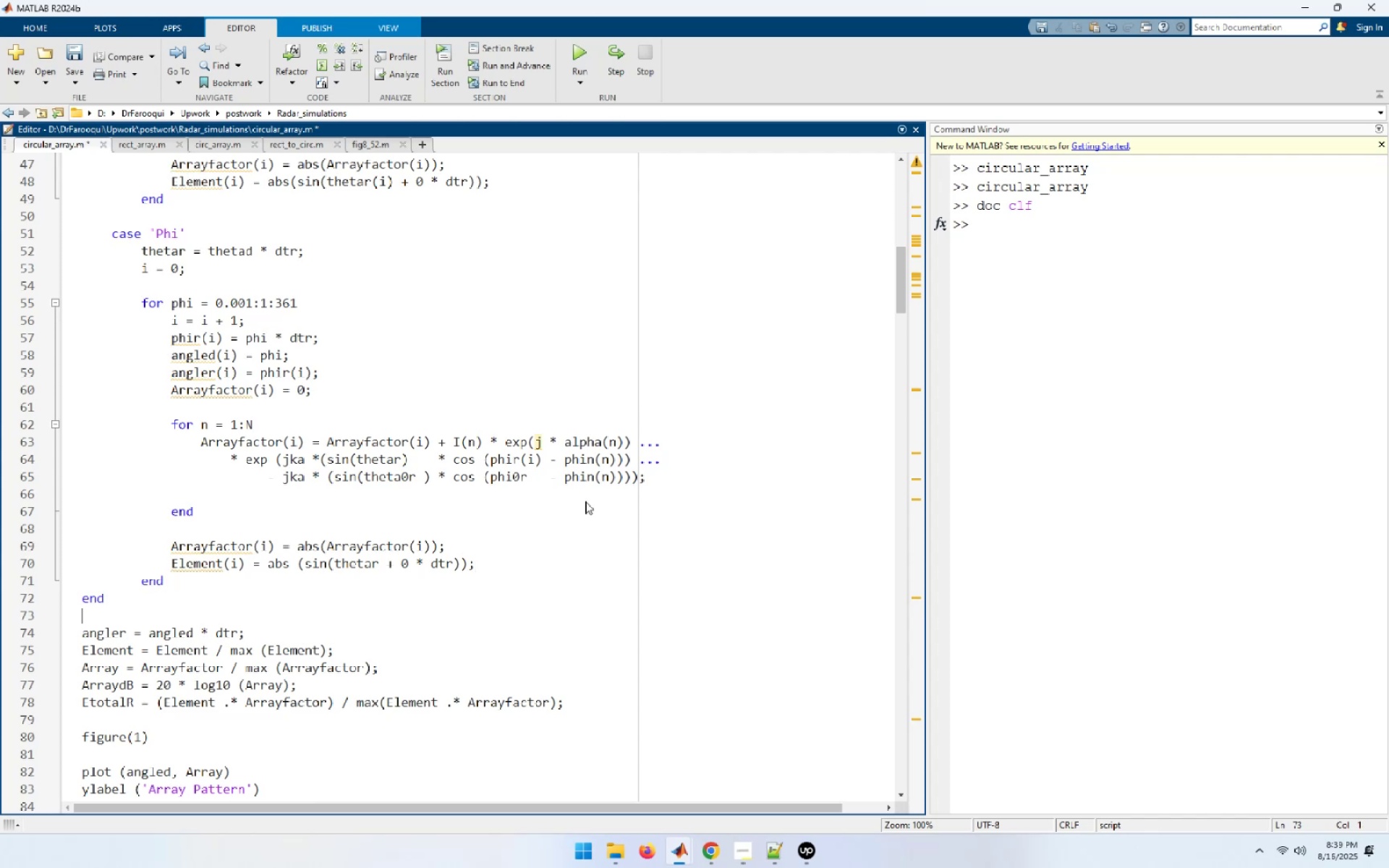 
key(Control+S)
 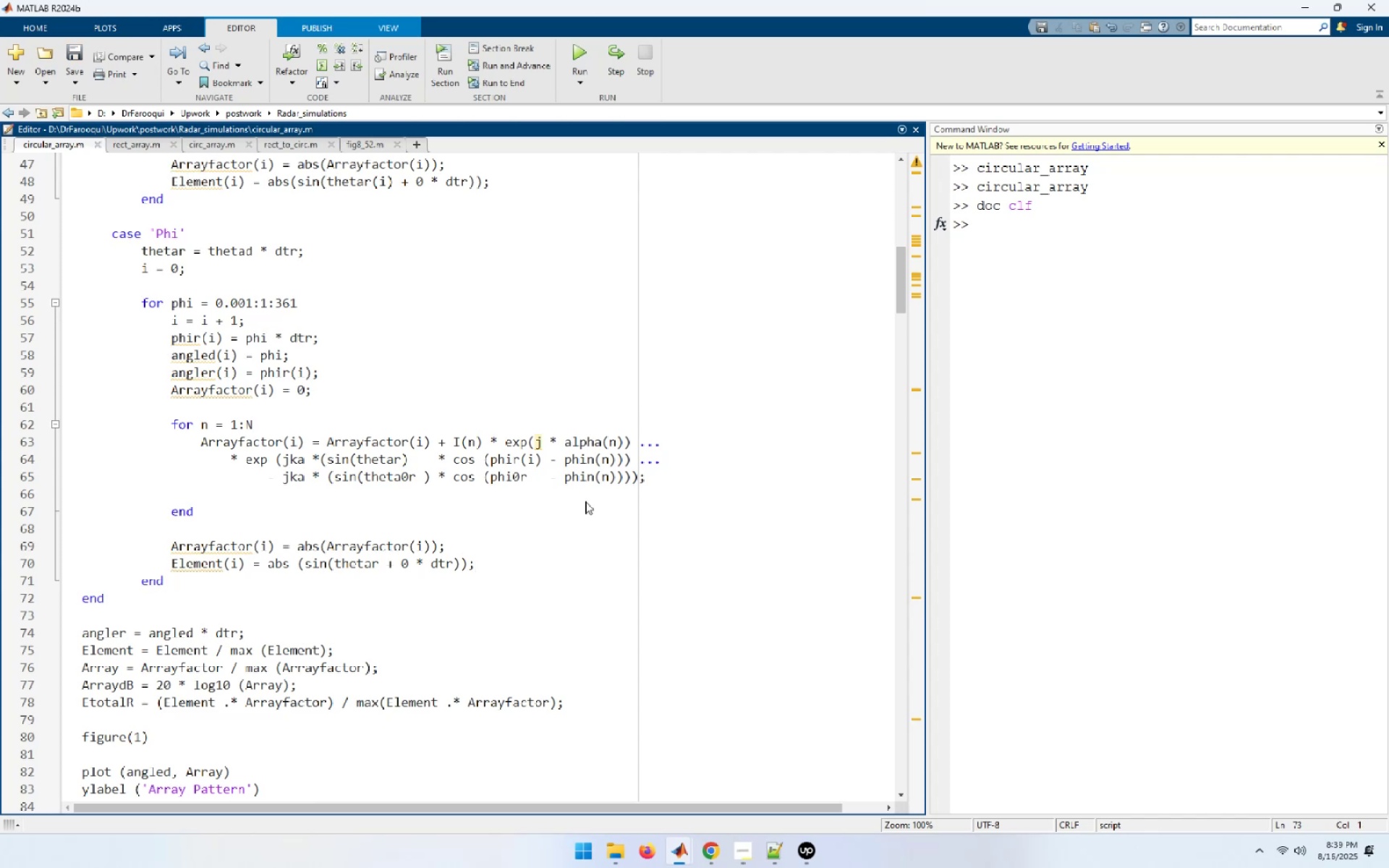 
scroll: coordinate [585, 501], scroll_direction: down, amount: 6.0
 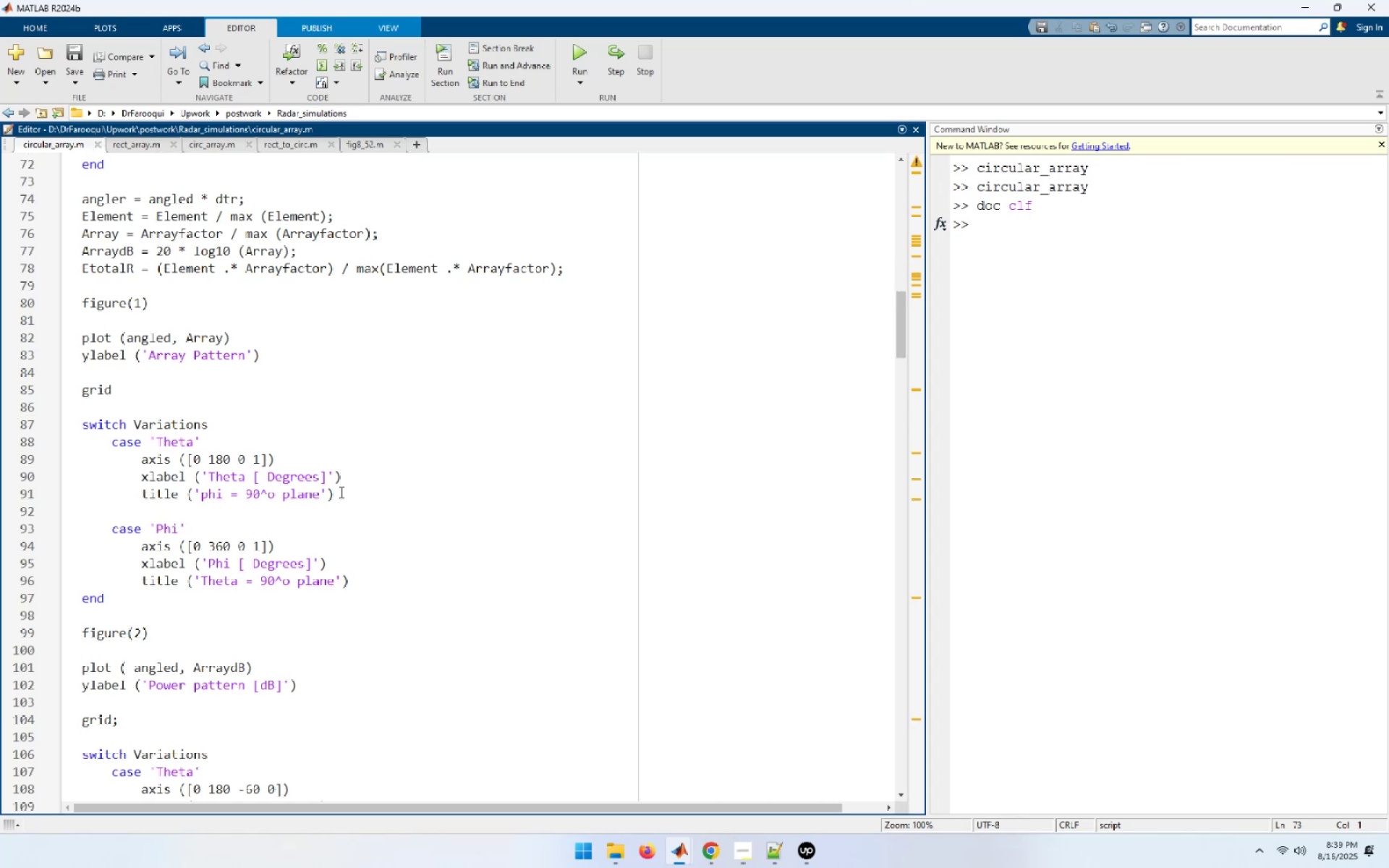 
wait(9.98)
 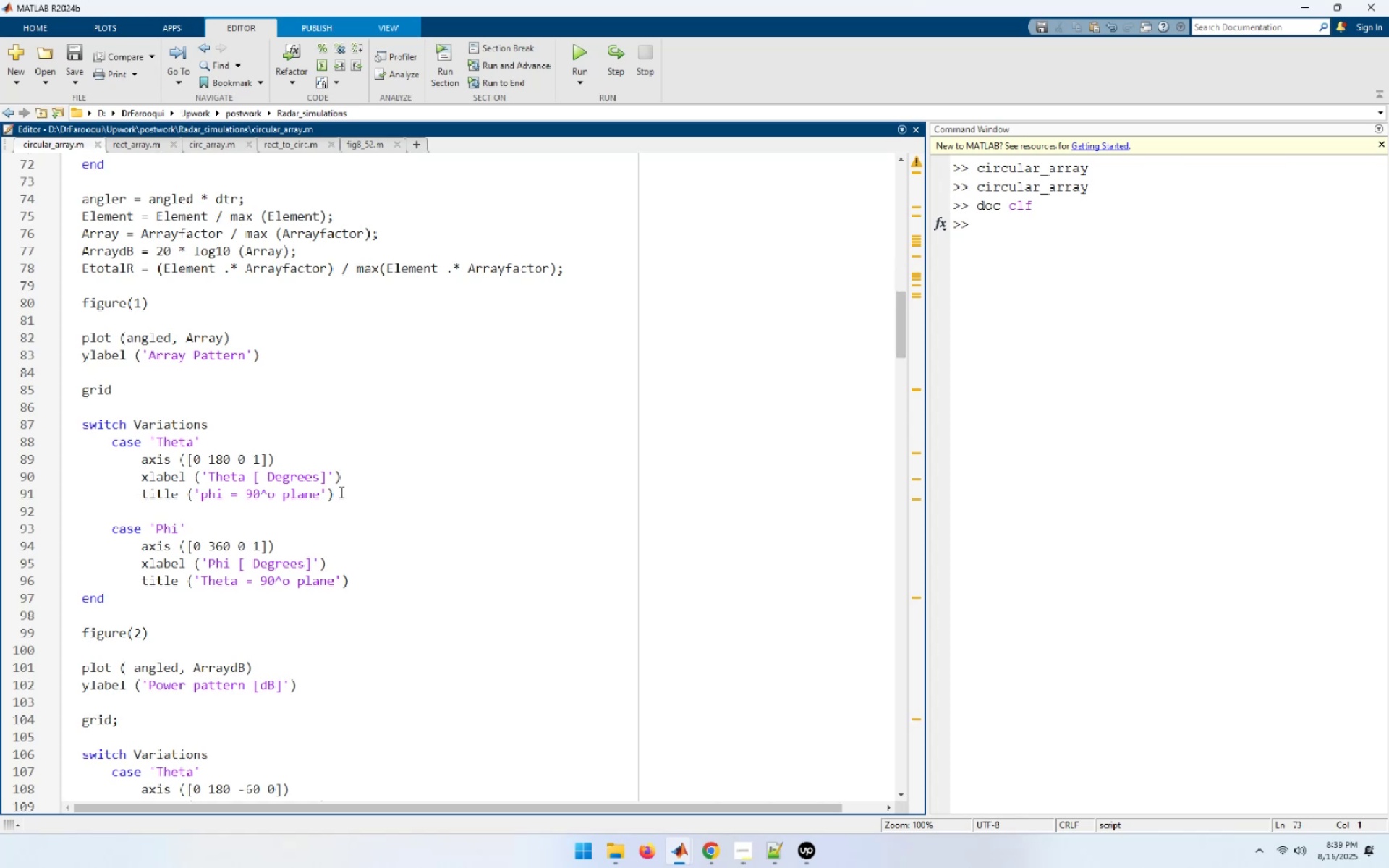 
left_click([651, 414])
 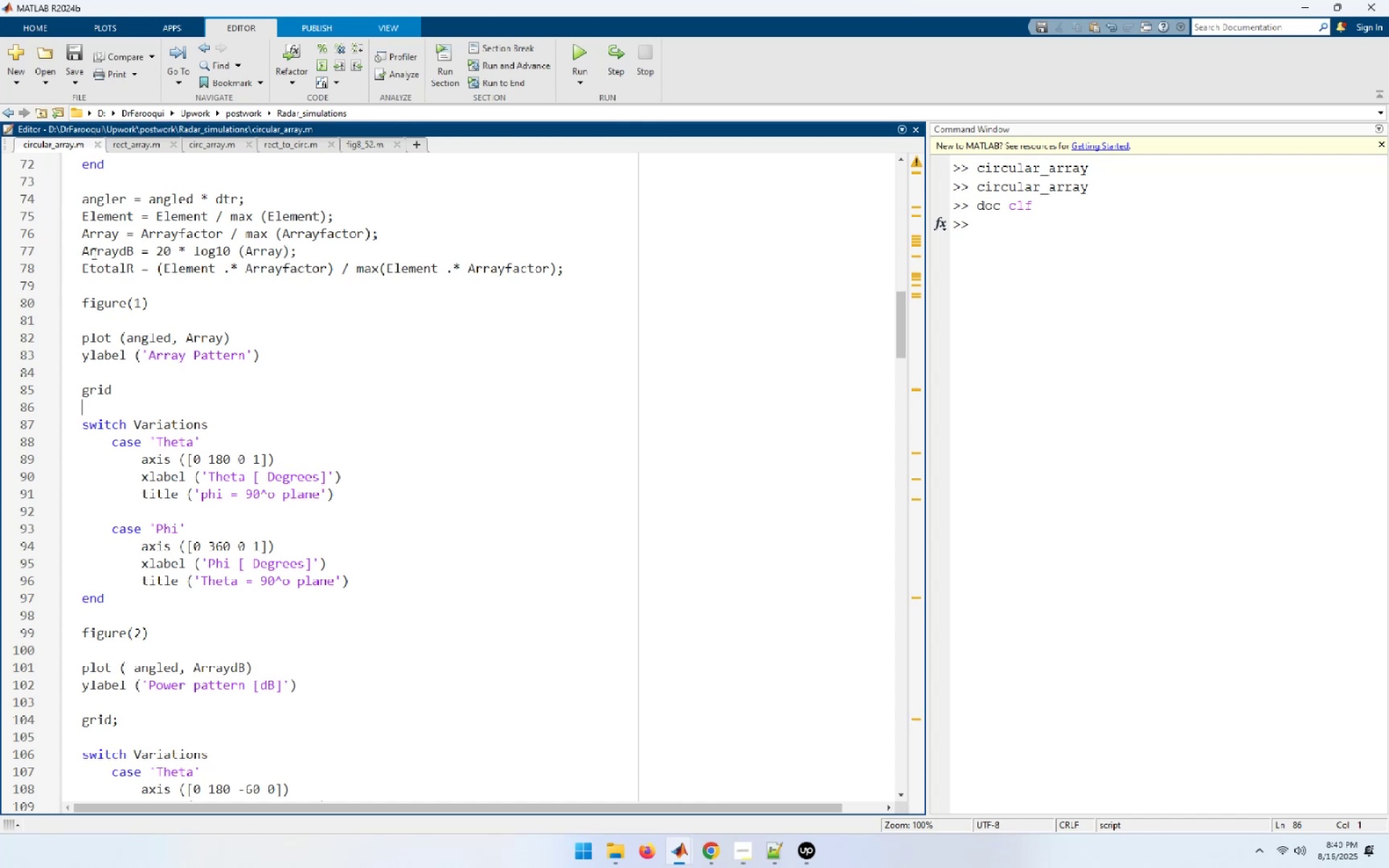 
wait(10.14)
 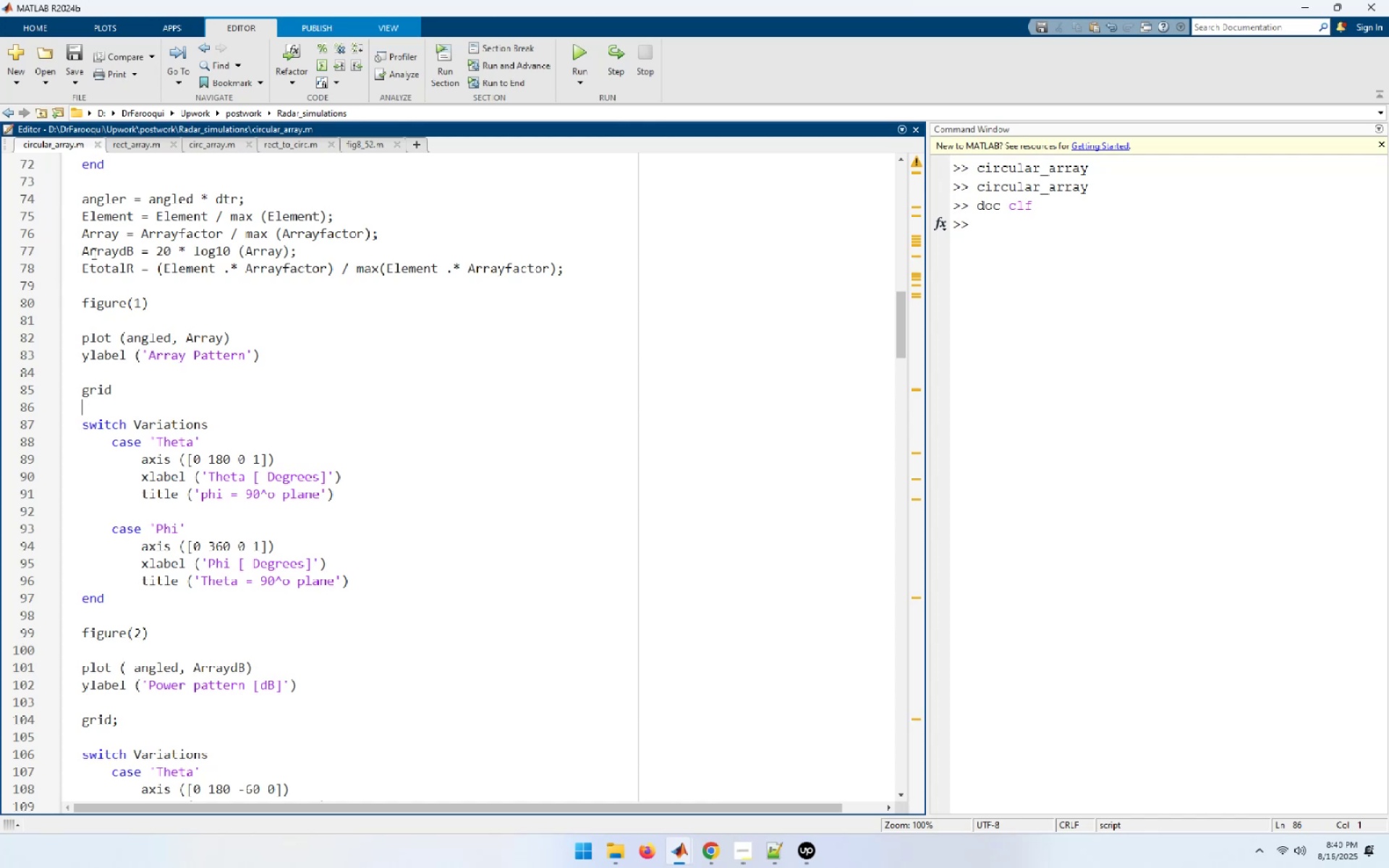 
left_click([315, 255])
 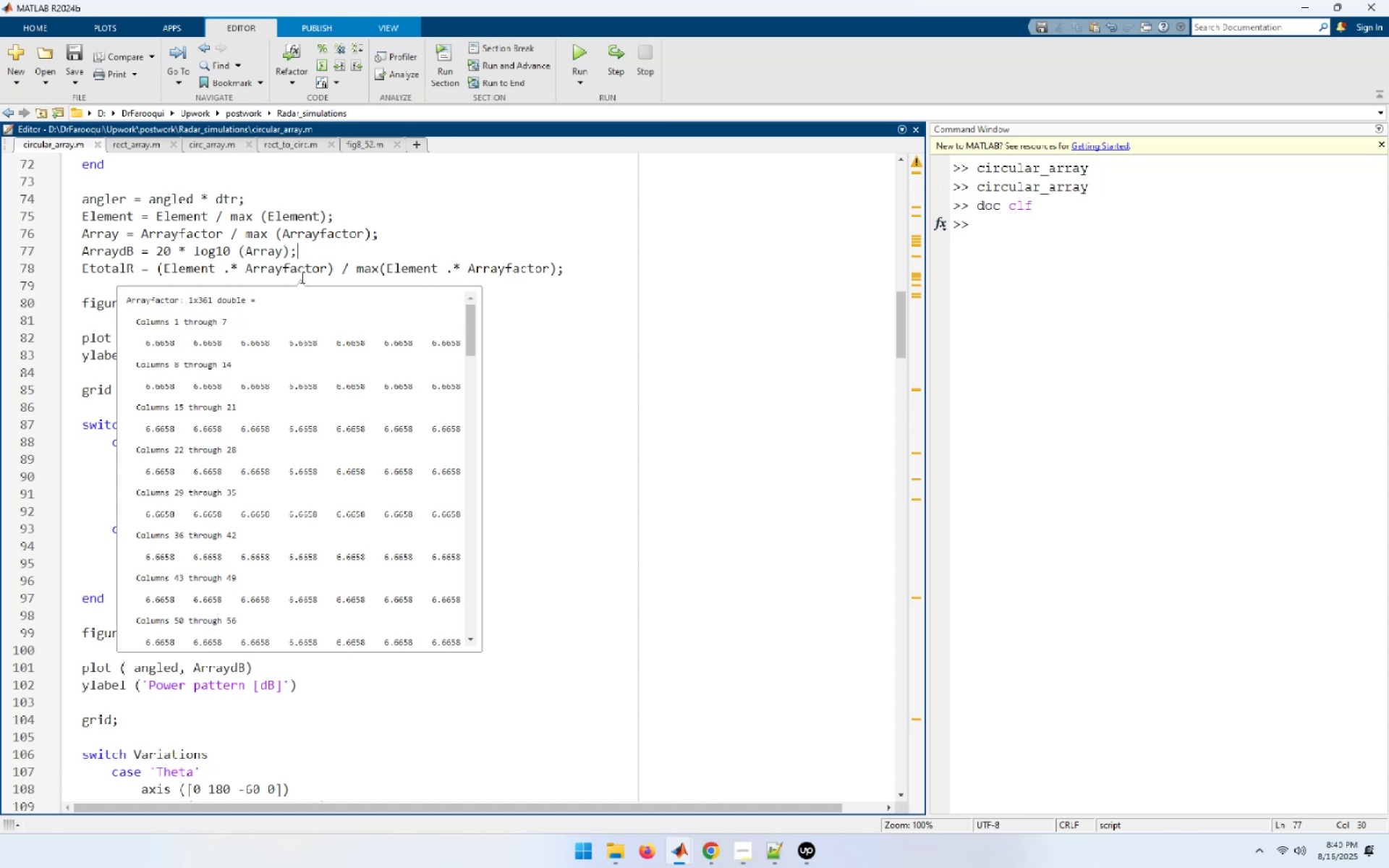 
wait(6.73)
 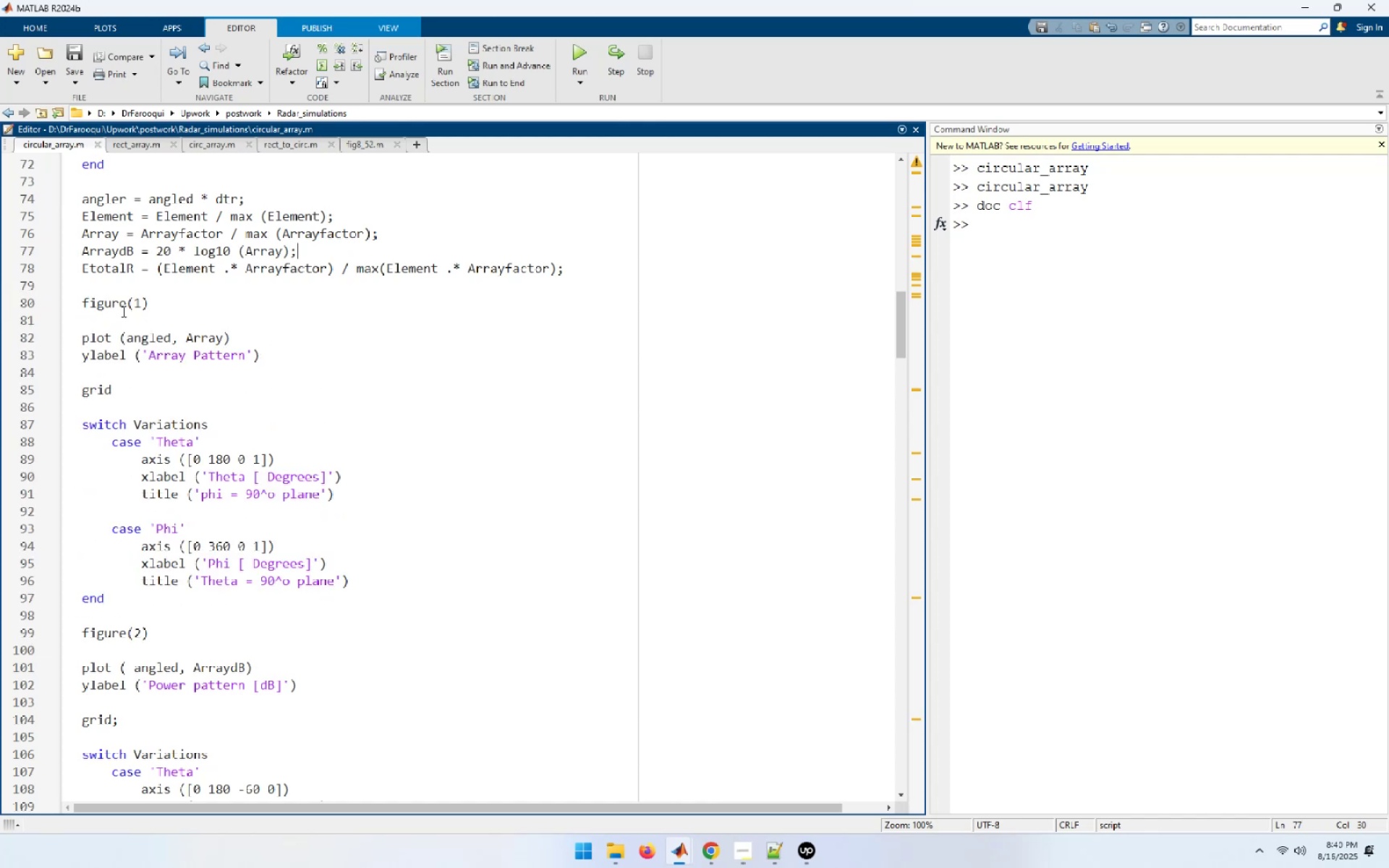 
left_click([574, 312])
 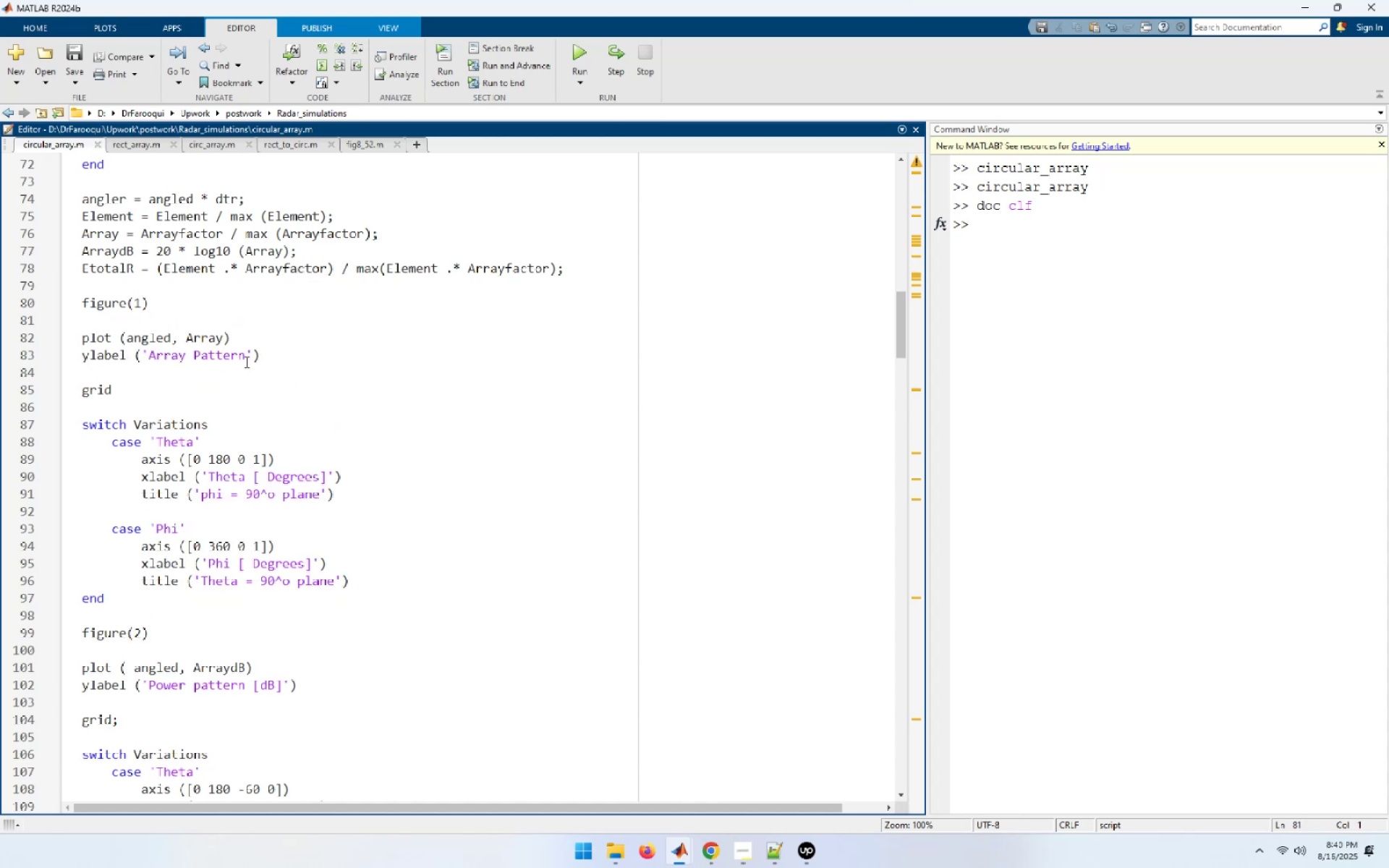 
scroll: coordinate [368, 391], scroll_direction: down, amount: 1.0
 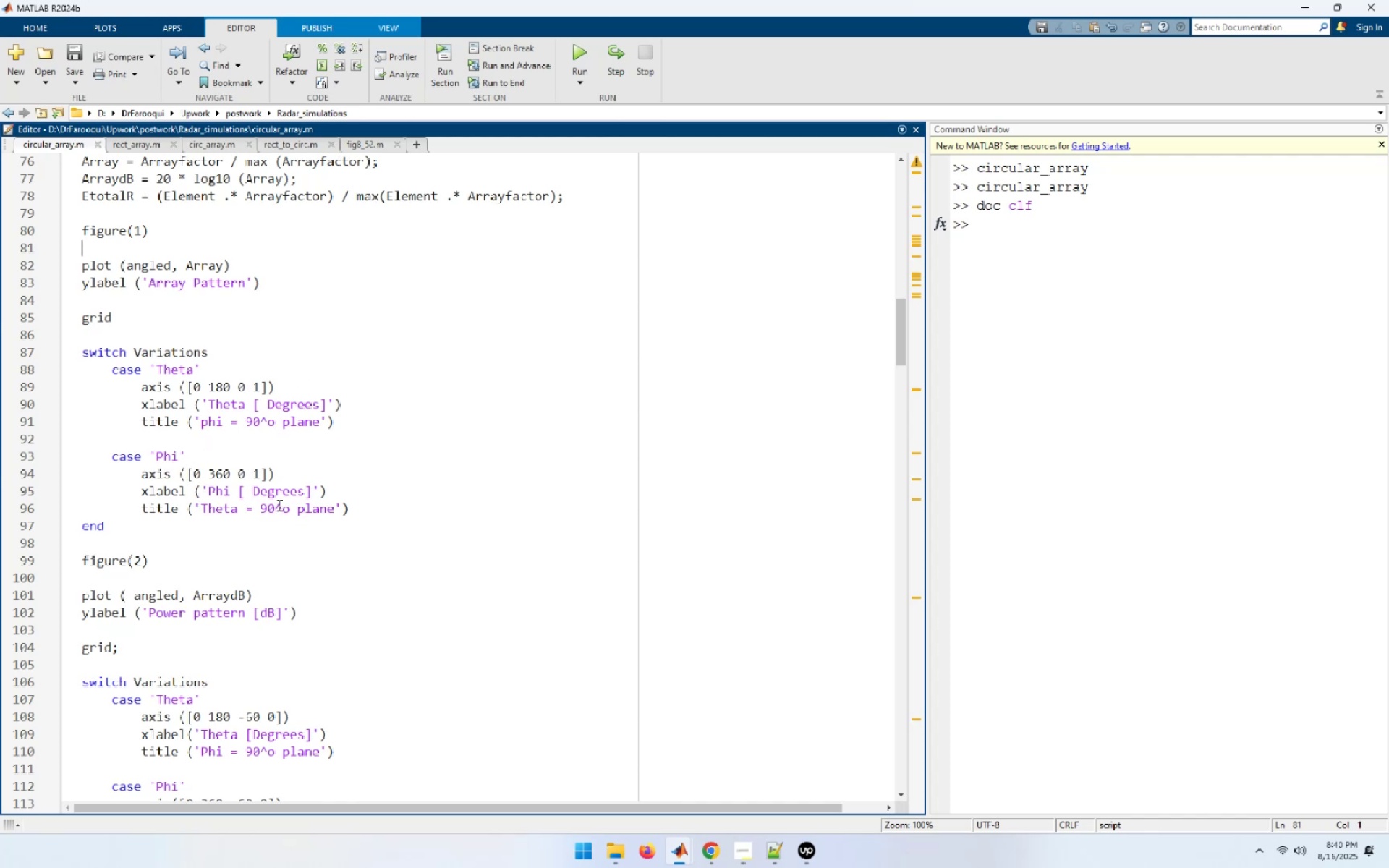 
wait(28.43)
 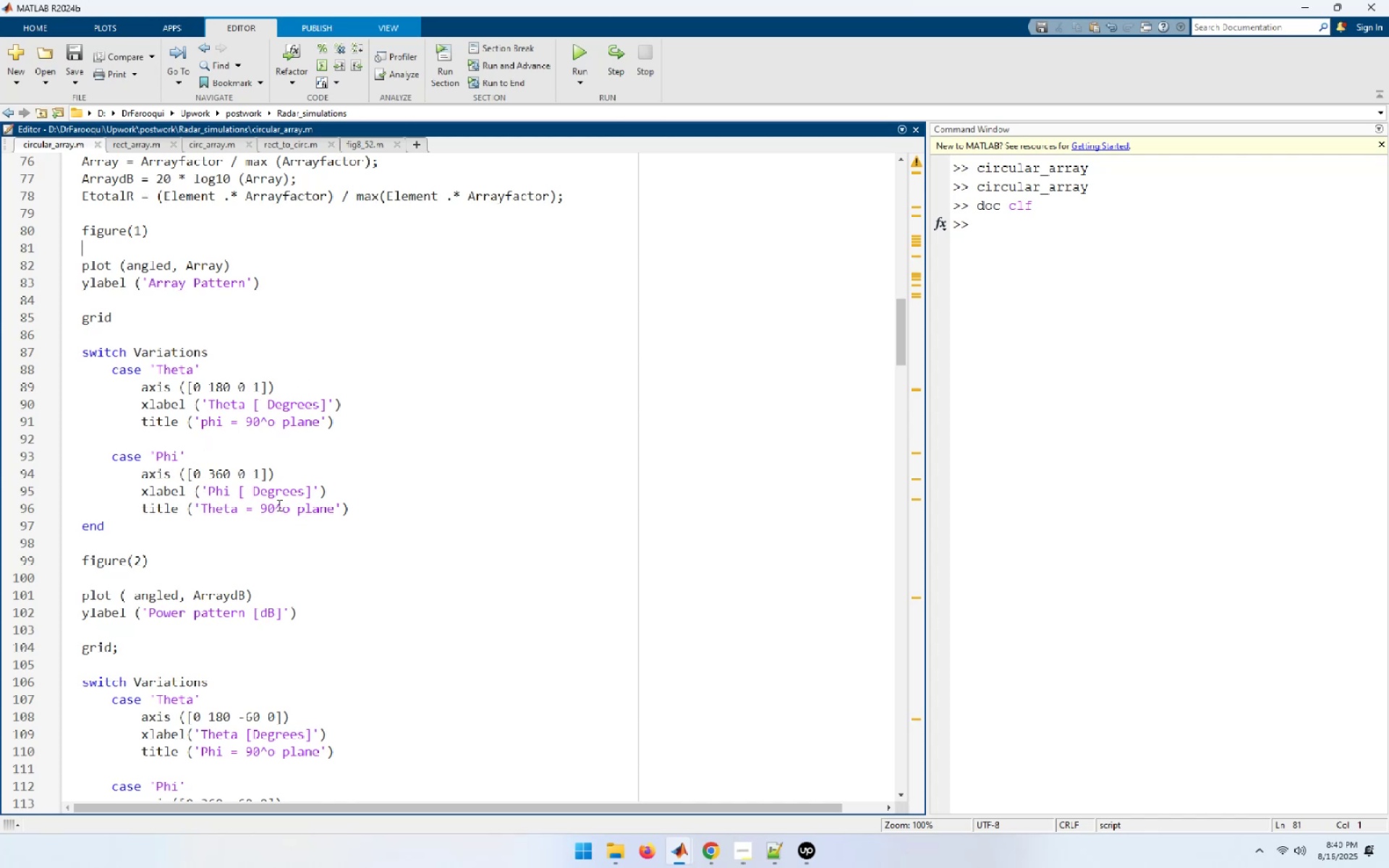 
double_click([158, 597])
 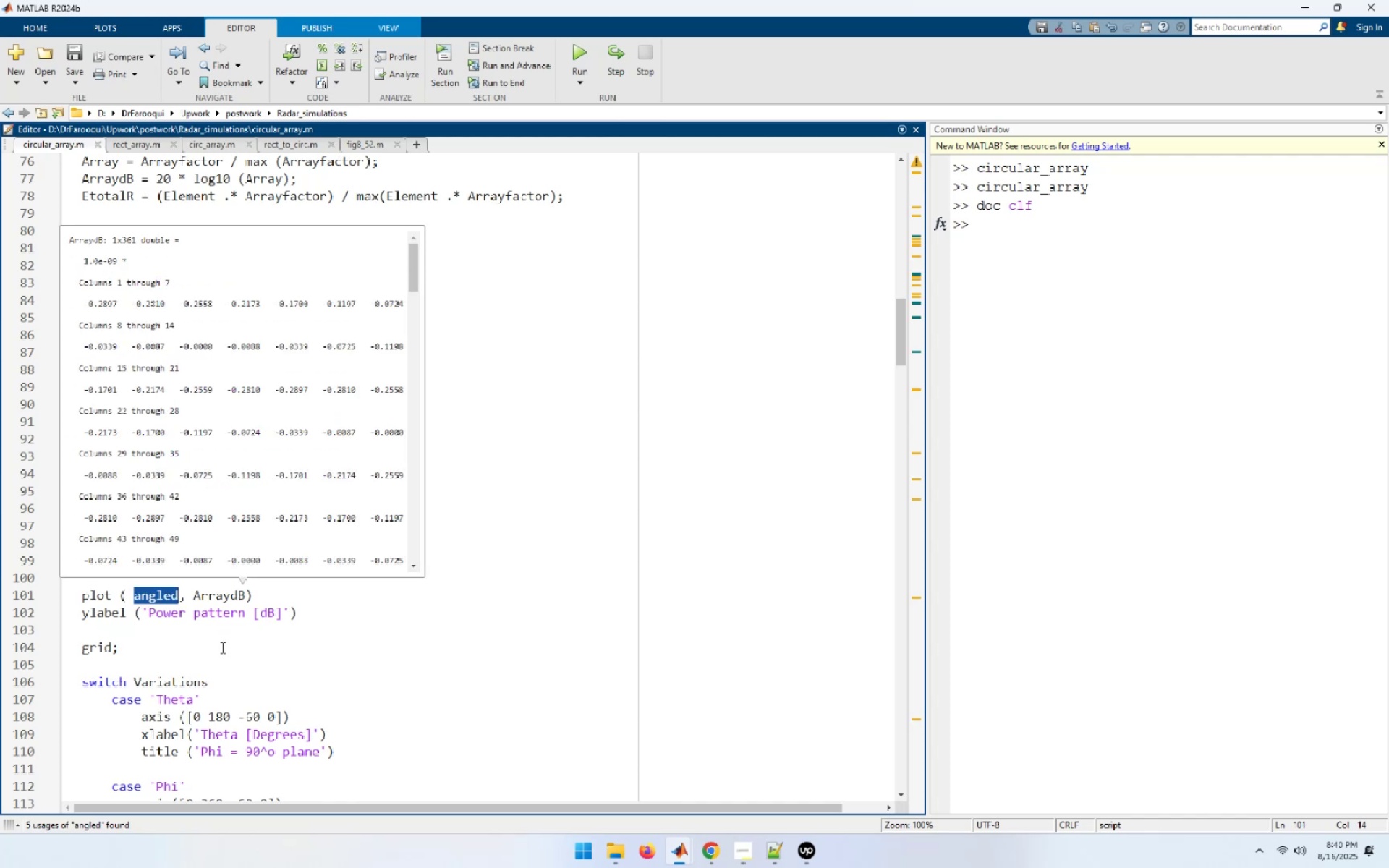 
left_click([177, 642])
 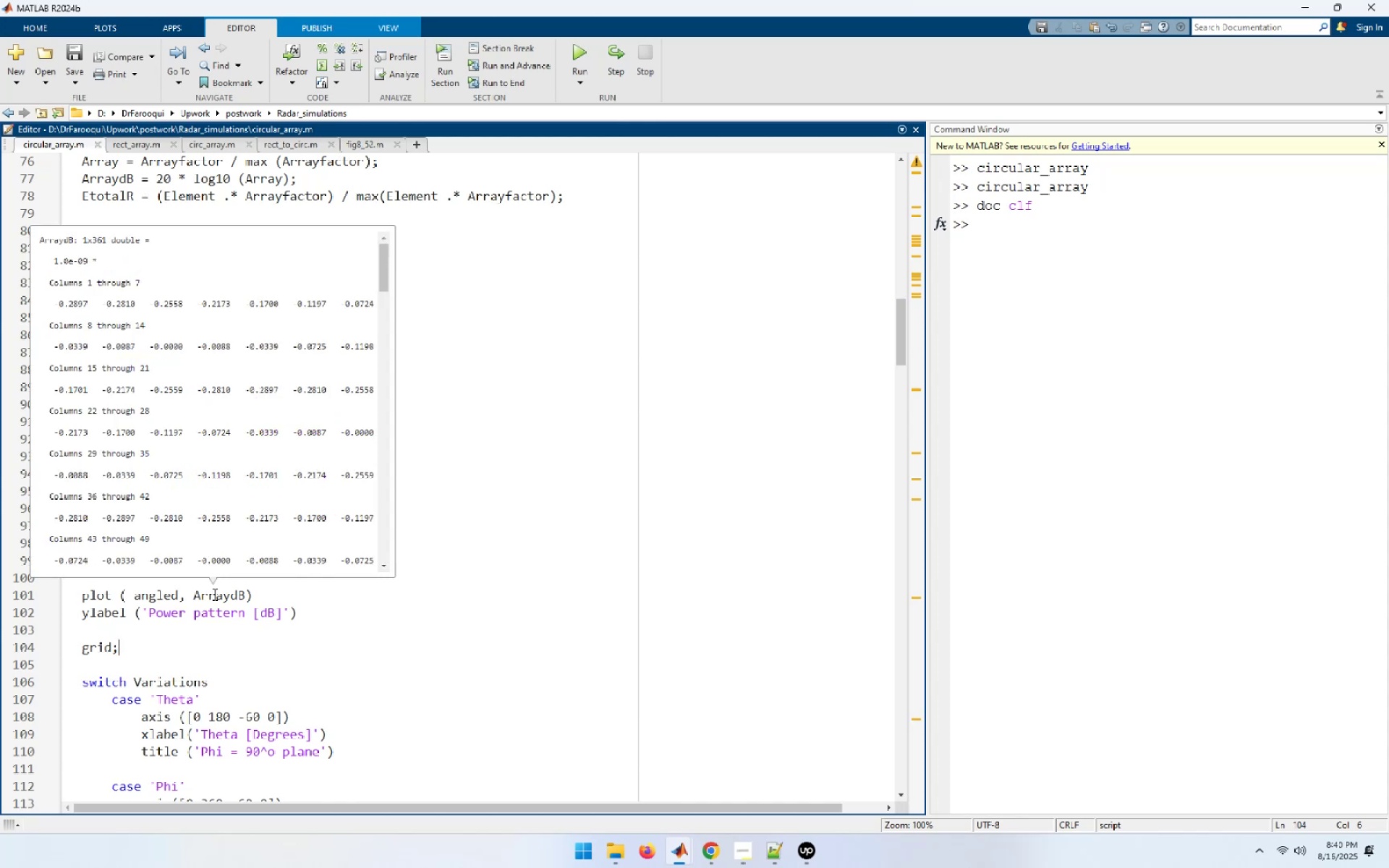 
wait(12.75)
 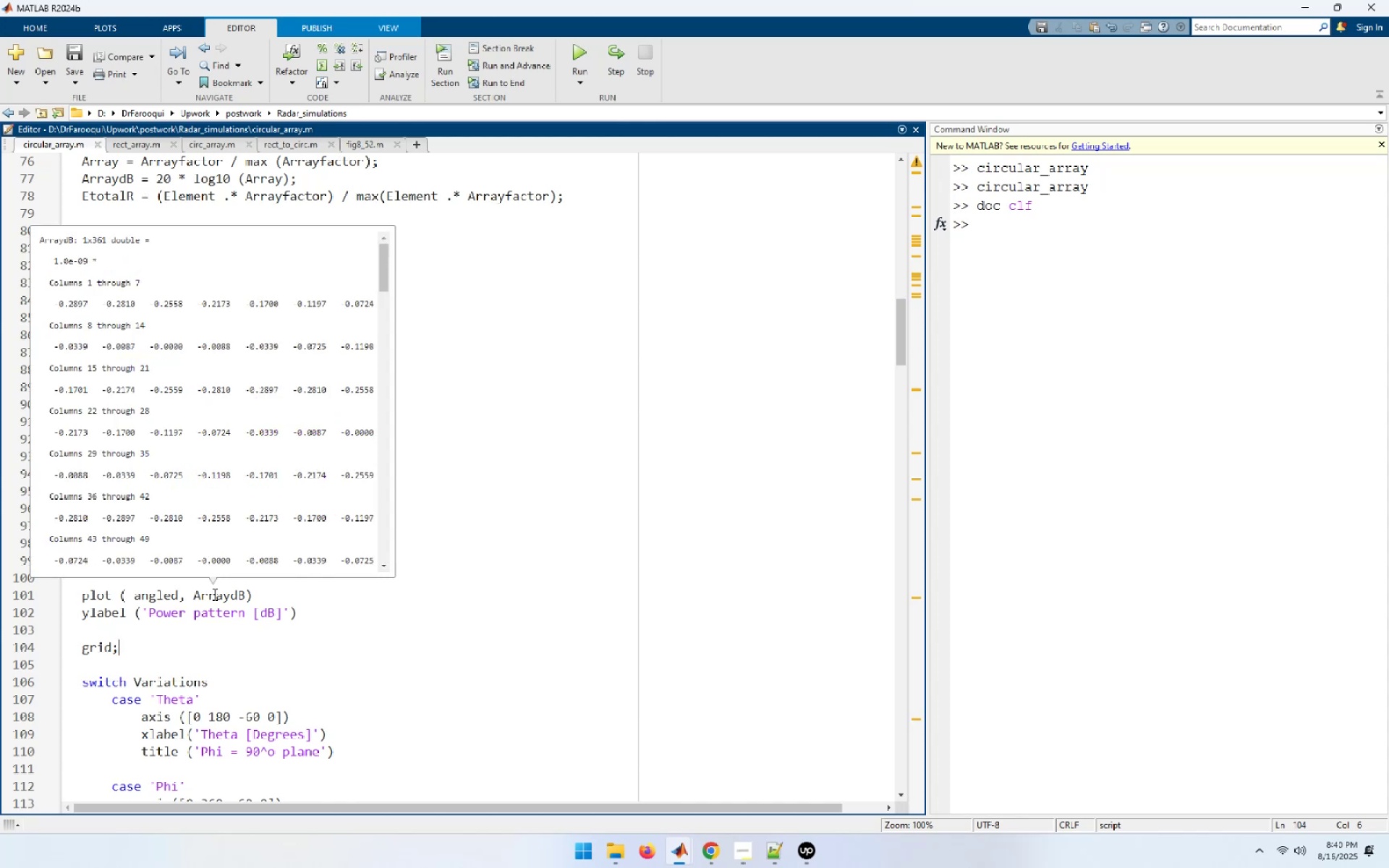 
left_click([441, 137])
 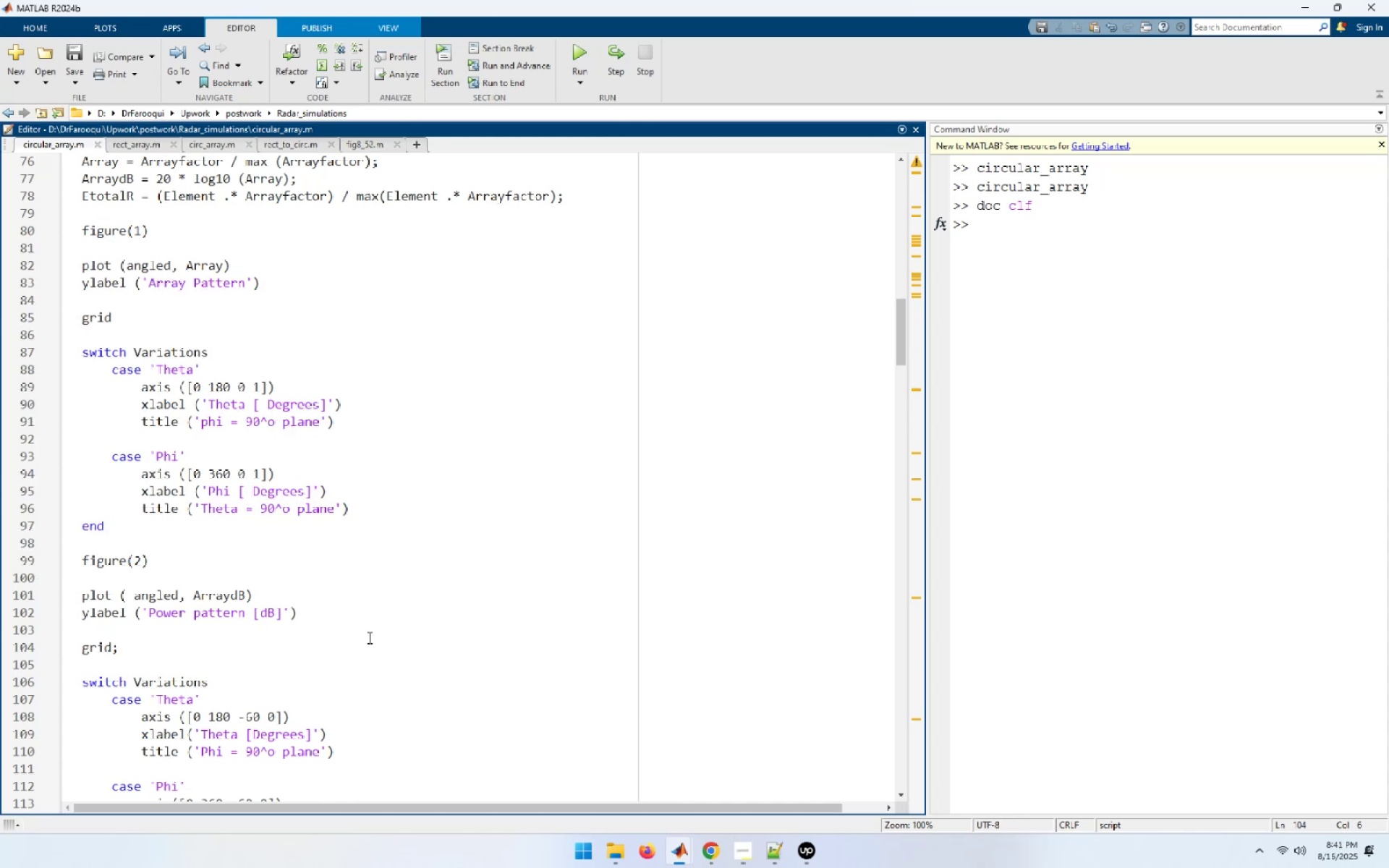 
left_click([368, 637])
 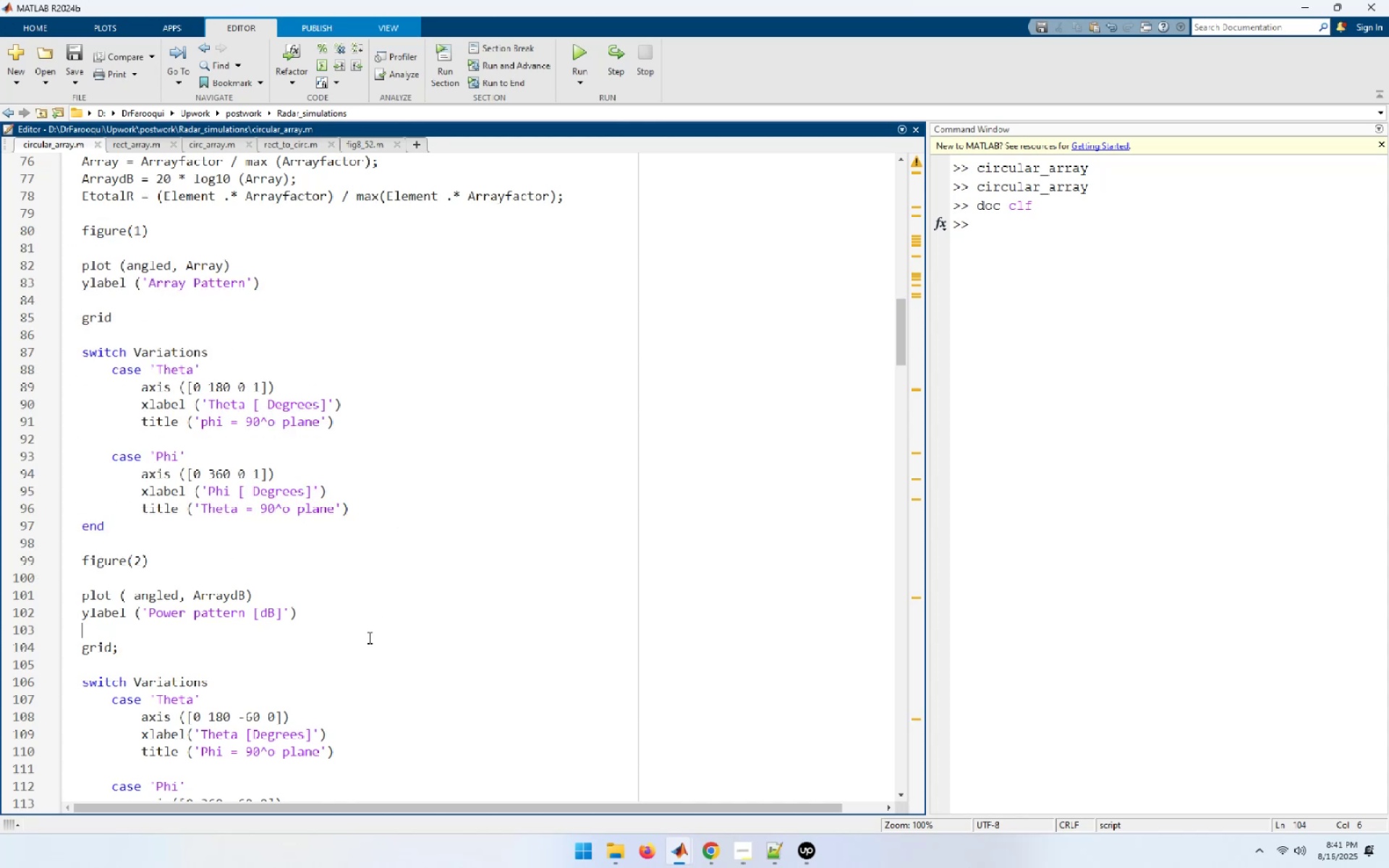 
scroll: coordinate [368, 637], scroll_direction: down, amount: 5.0
 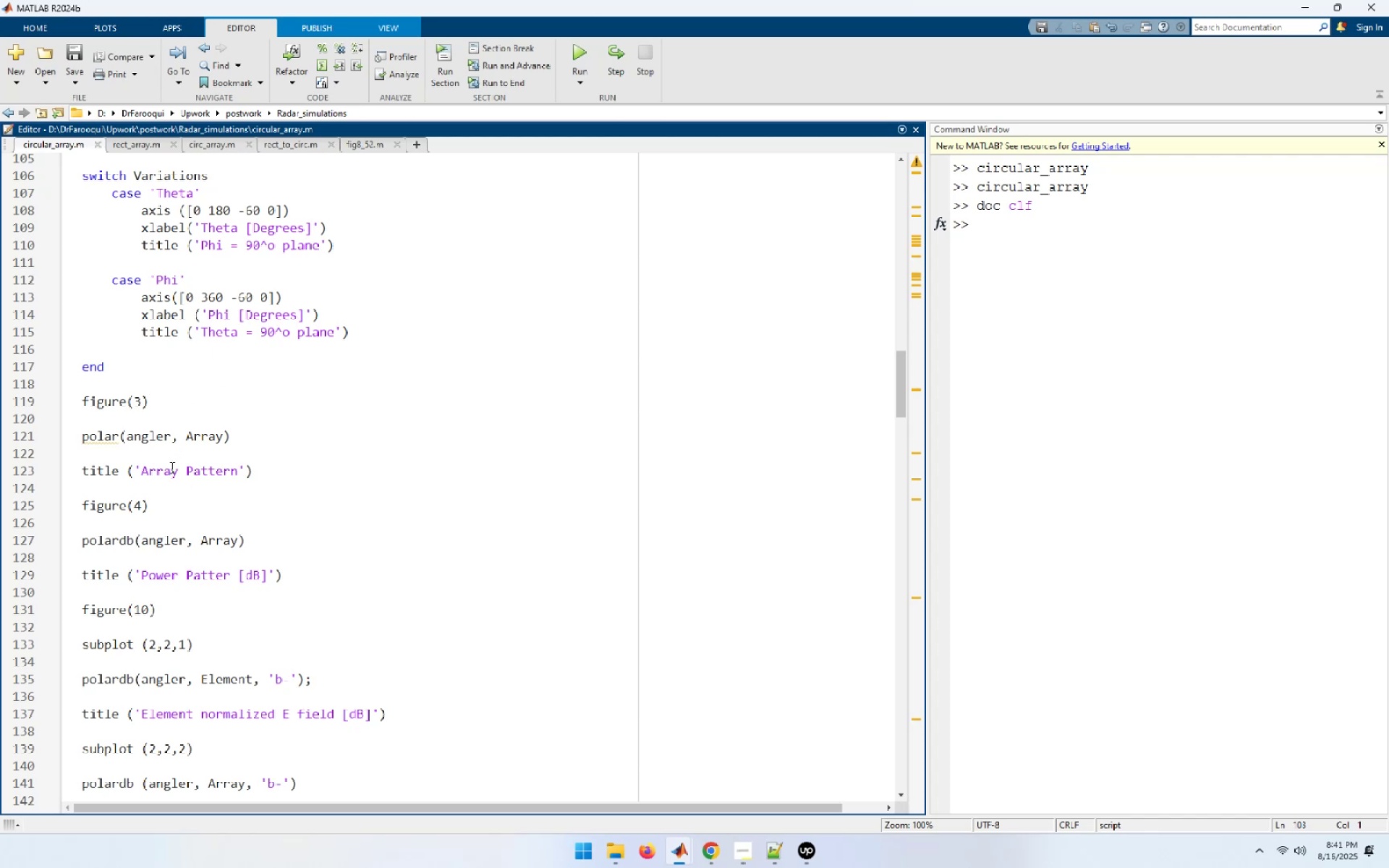 
wait(19.39)
 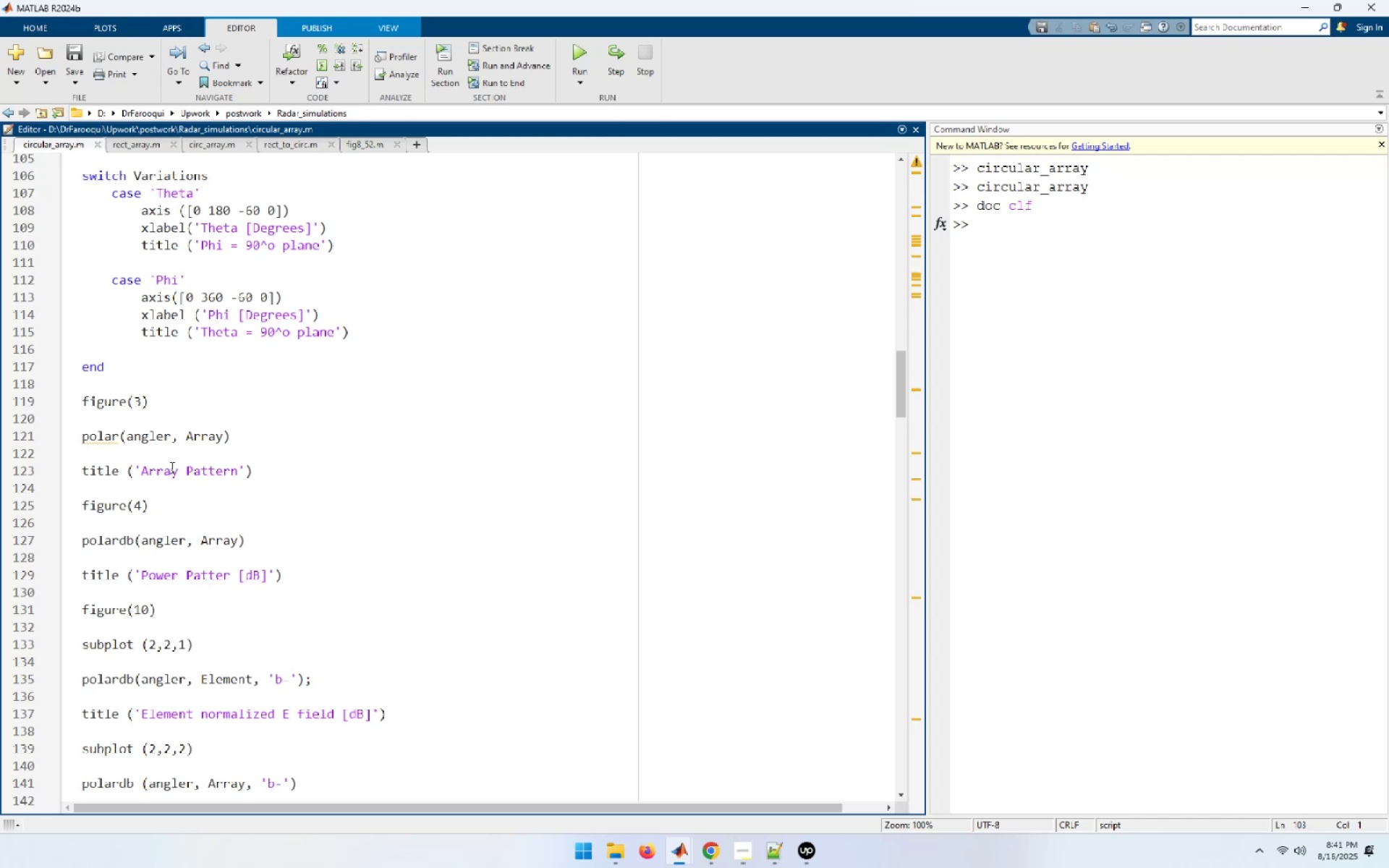 
double_click([143, 438])
 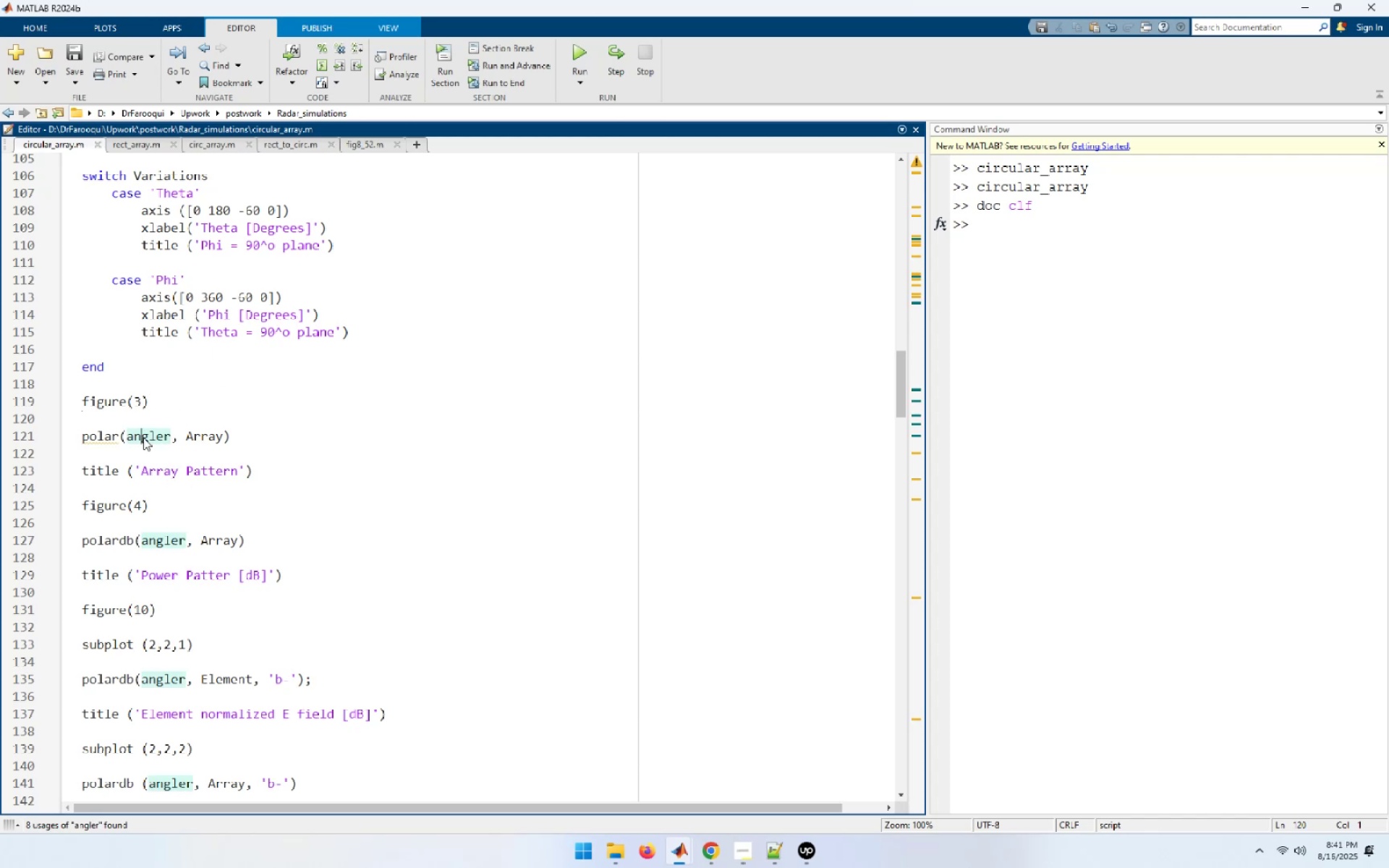 
triple_click([143, 438])
 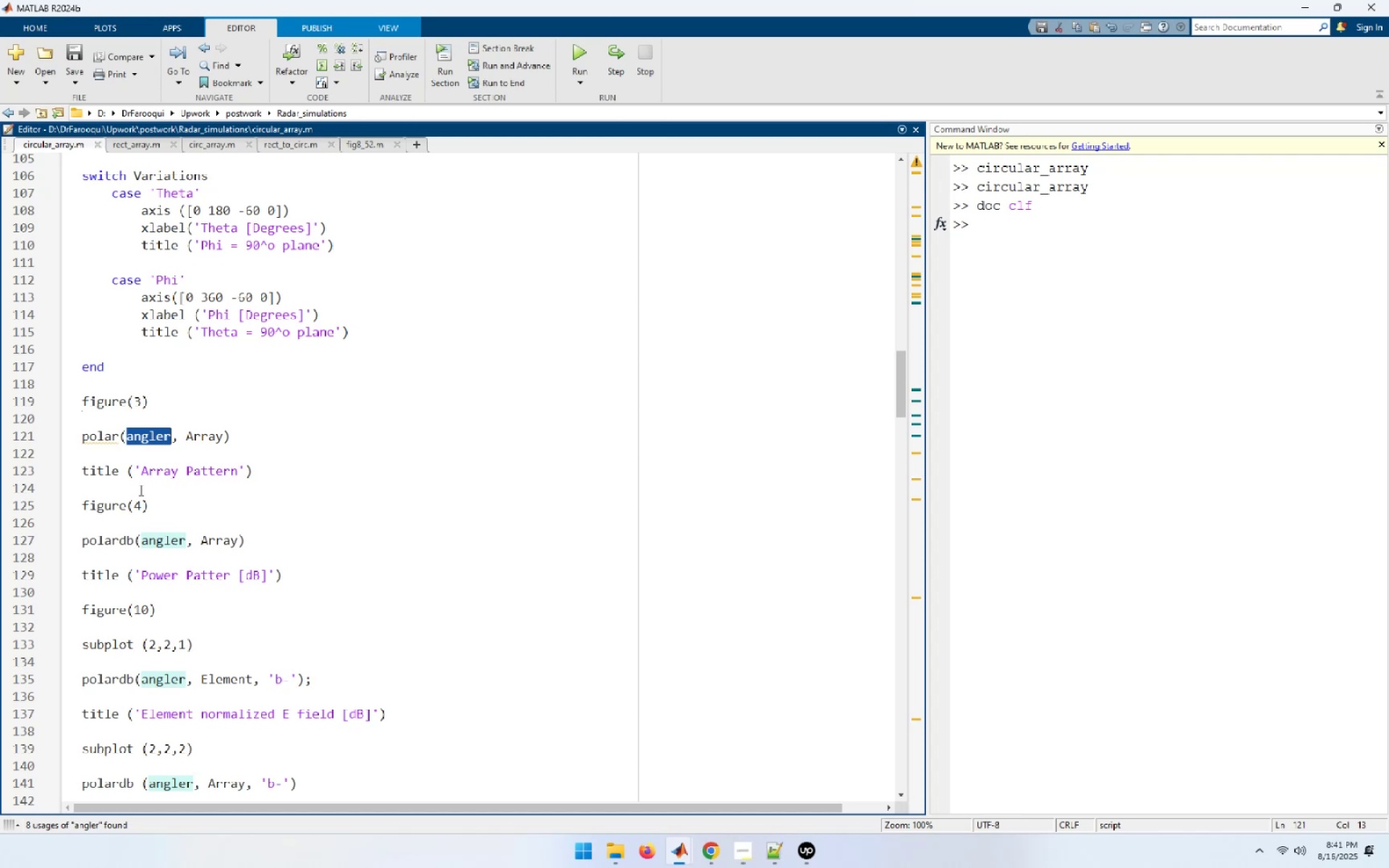 
double_click([164, 543])
 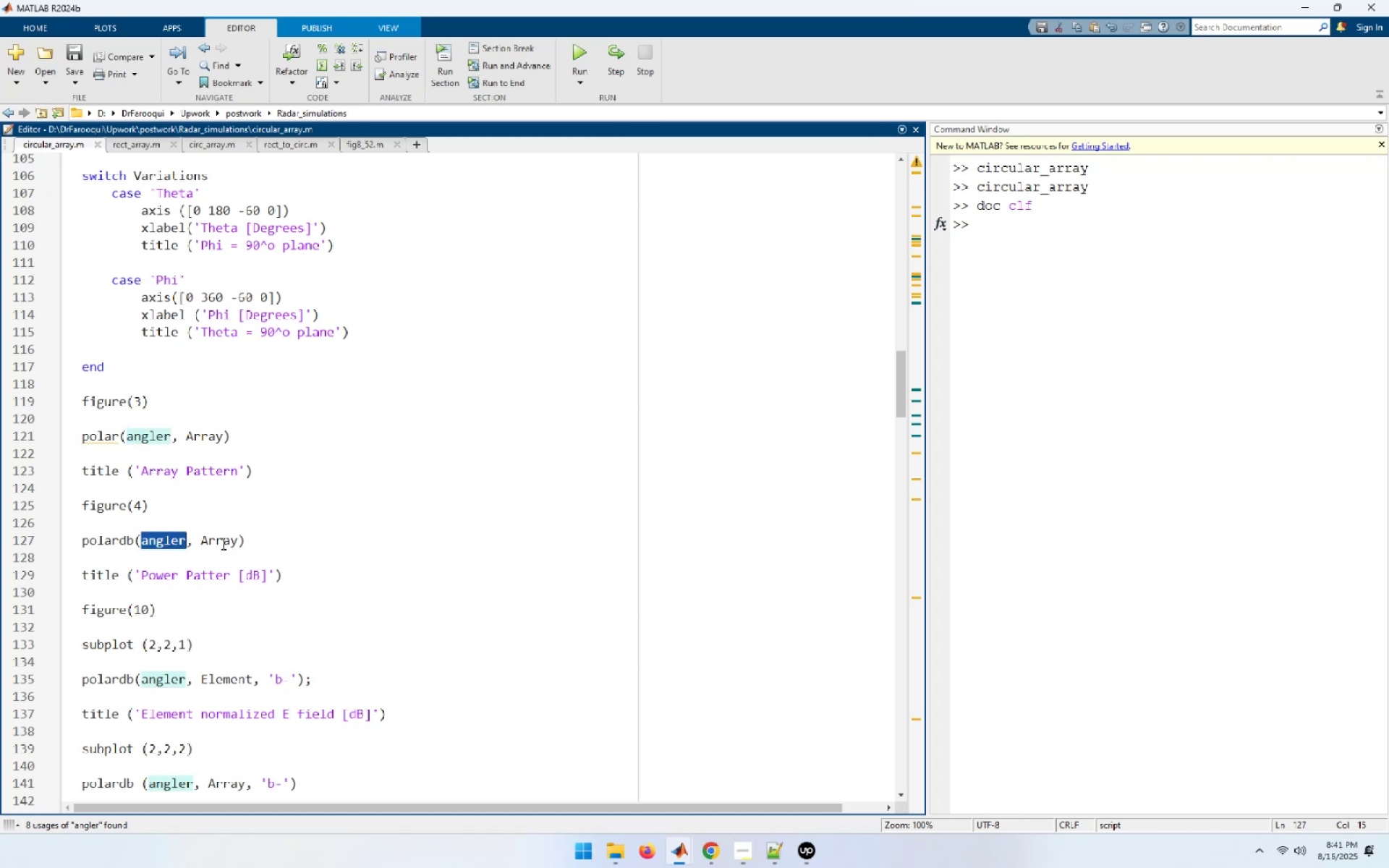 
scroll: coordinate [227, 542], scroll_direction: down, amount: 5.0
 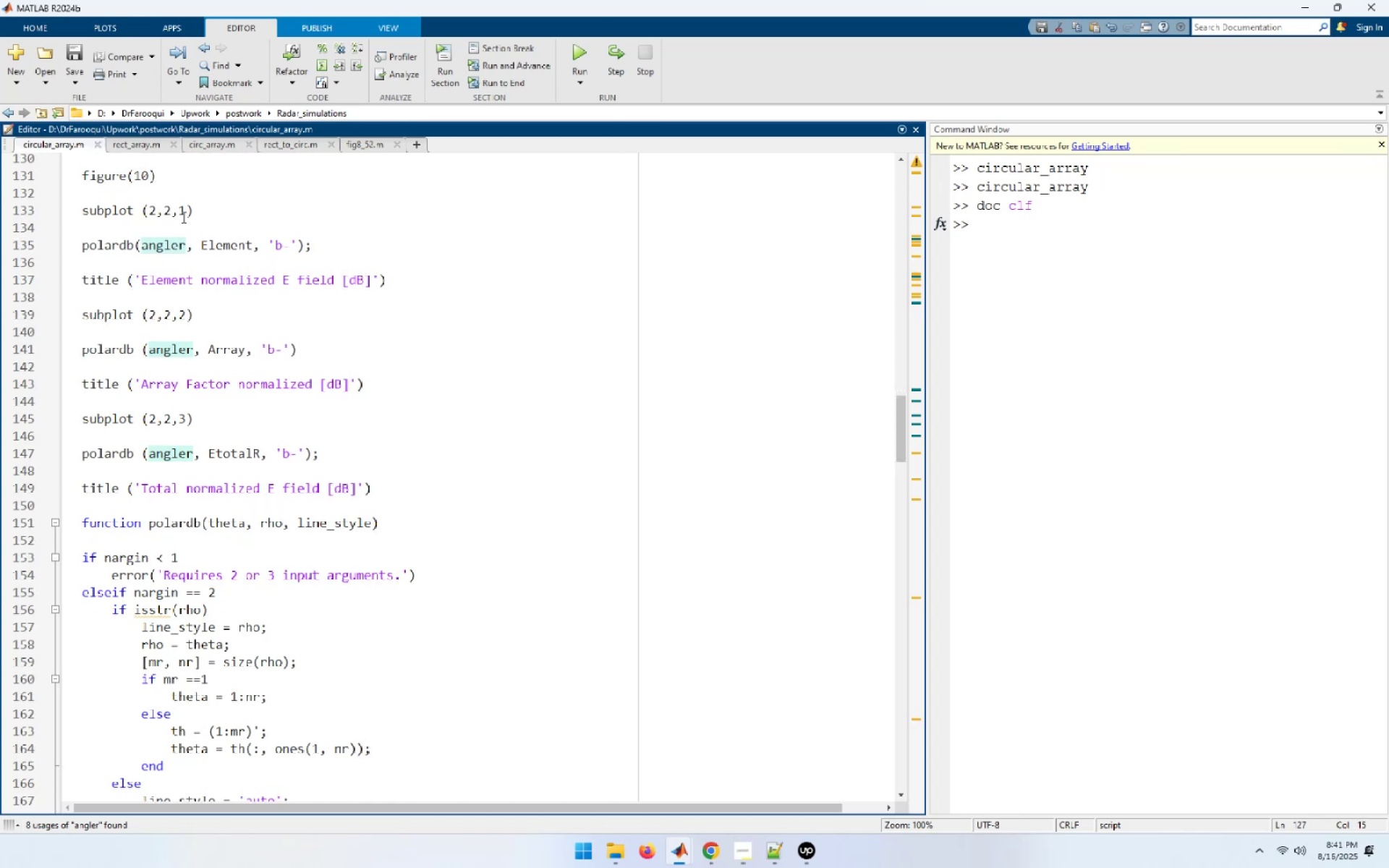 
wait(14.91)
 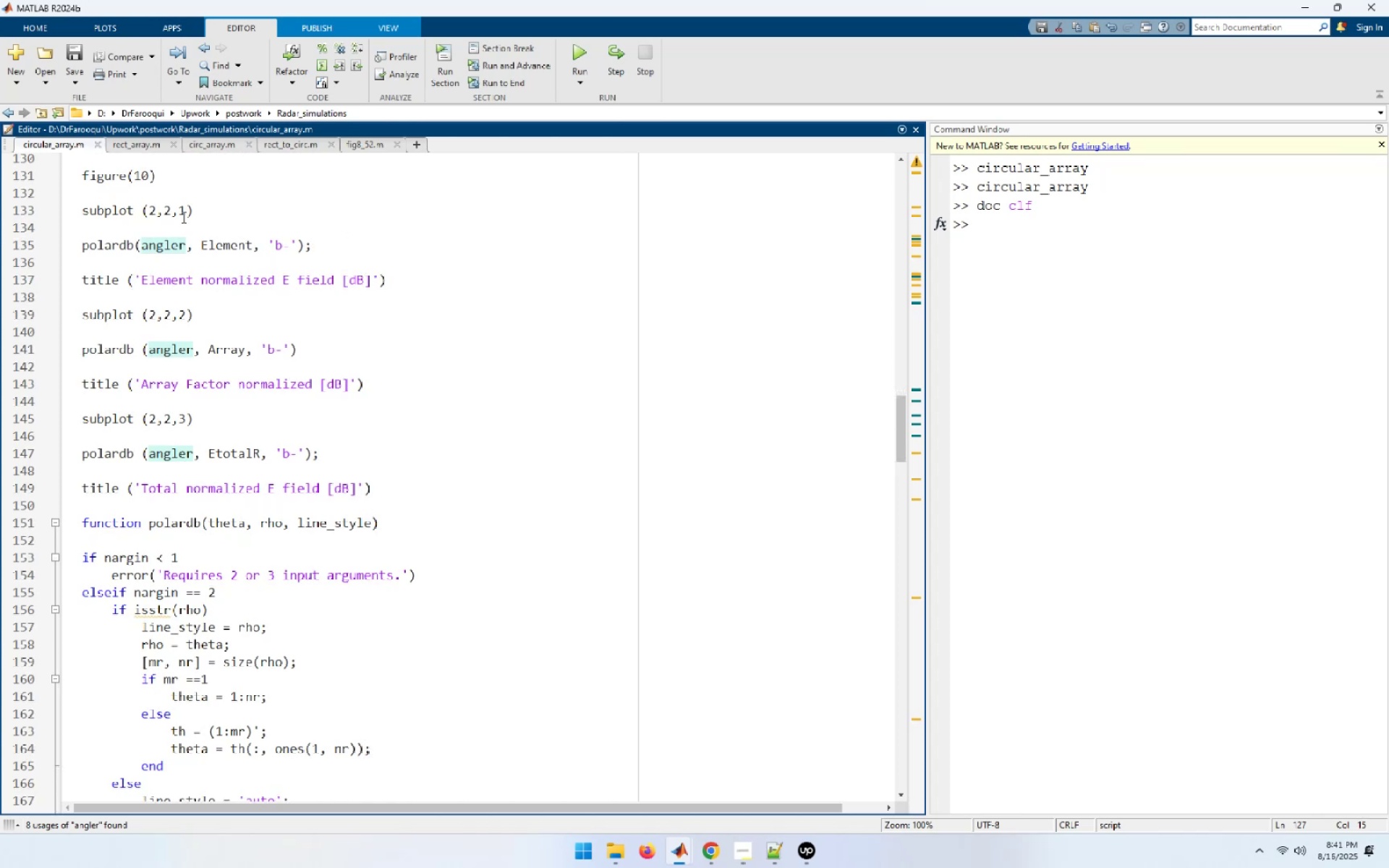 
left_click([591, 257])
 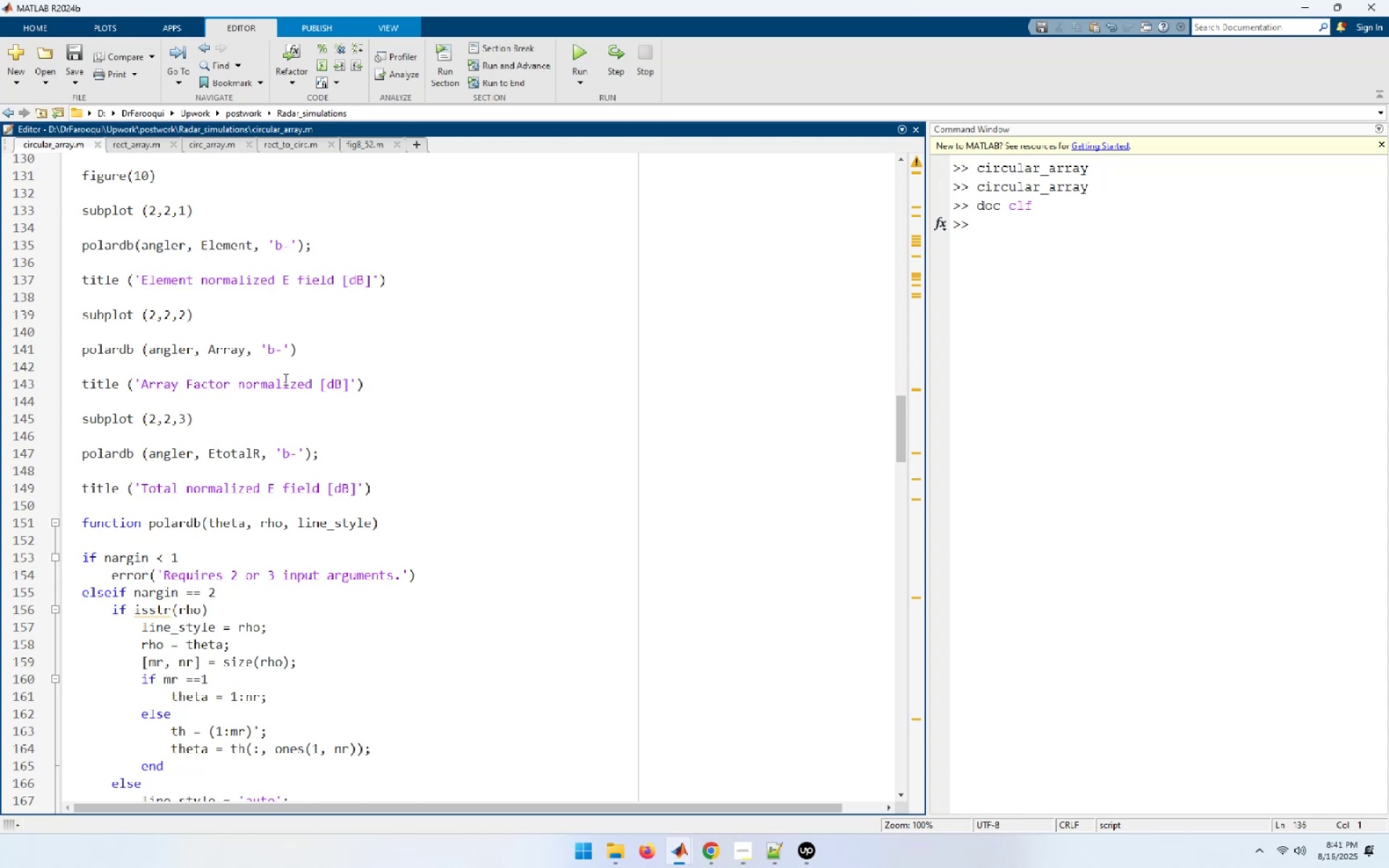 
wait(7.32)
 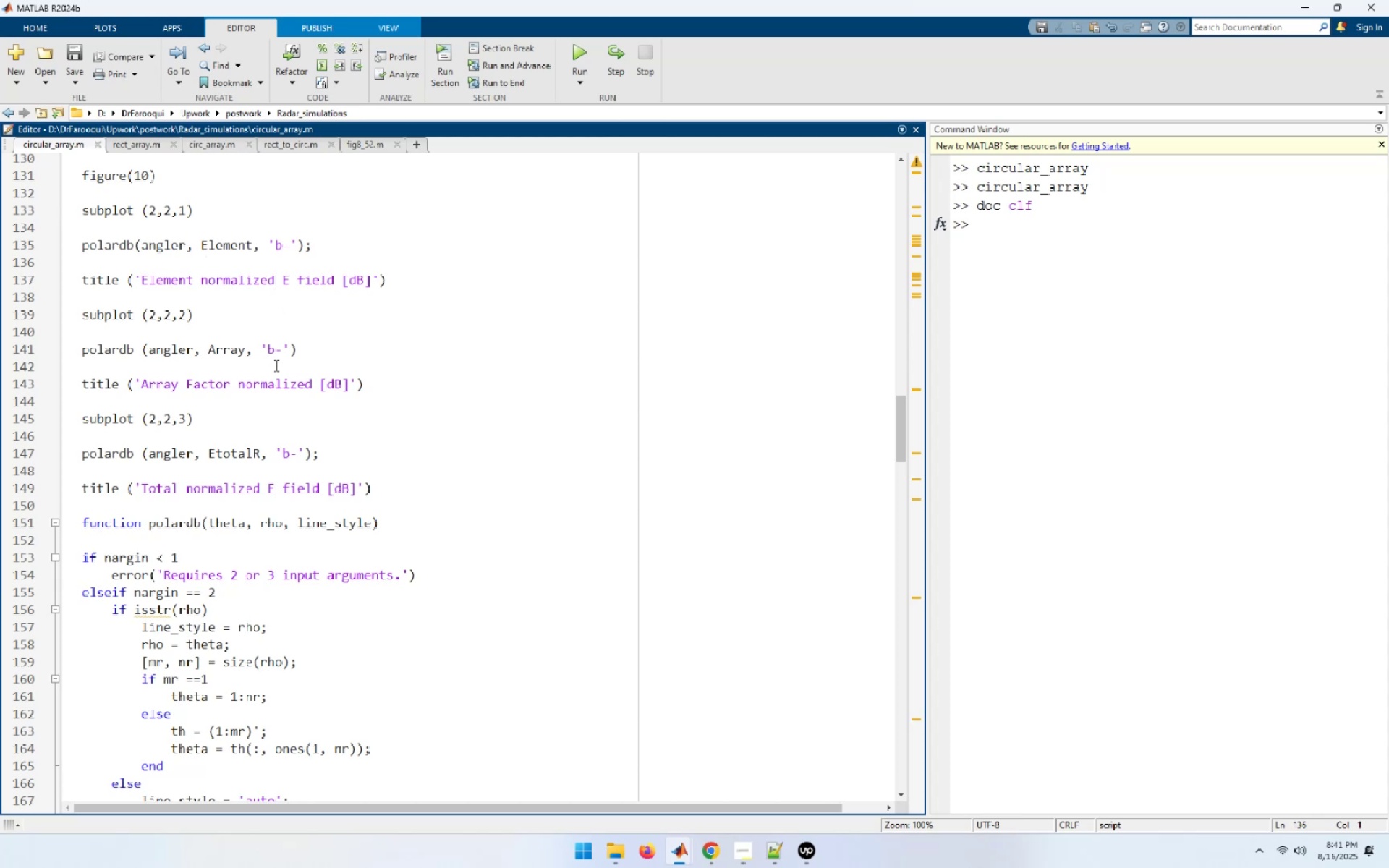 
double_click([110, 347])
 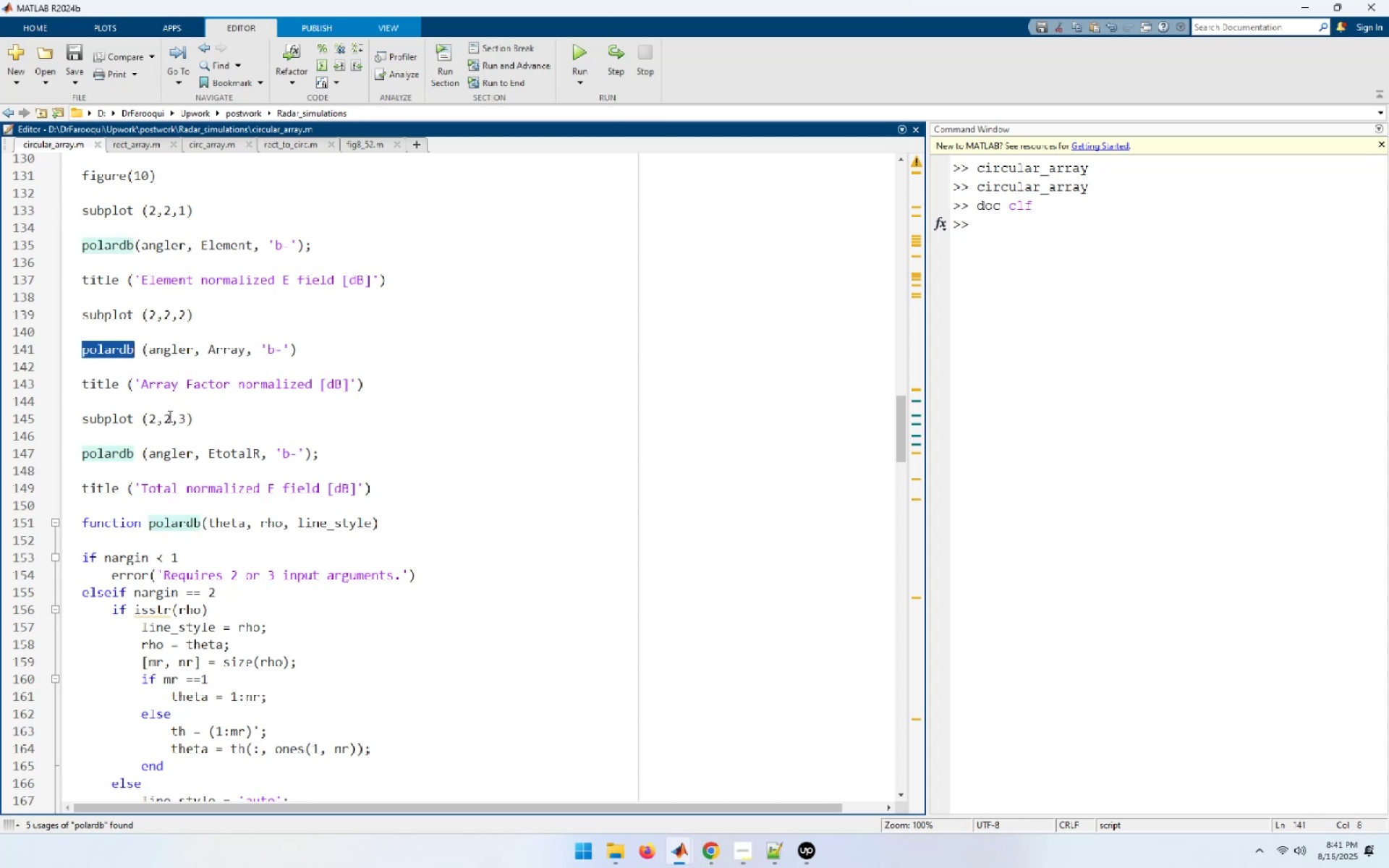 
double_click([107, 459])
 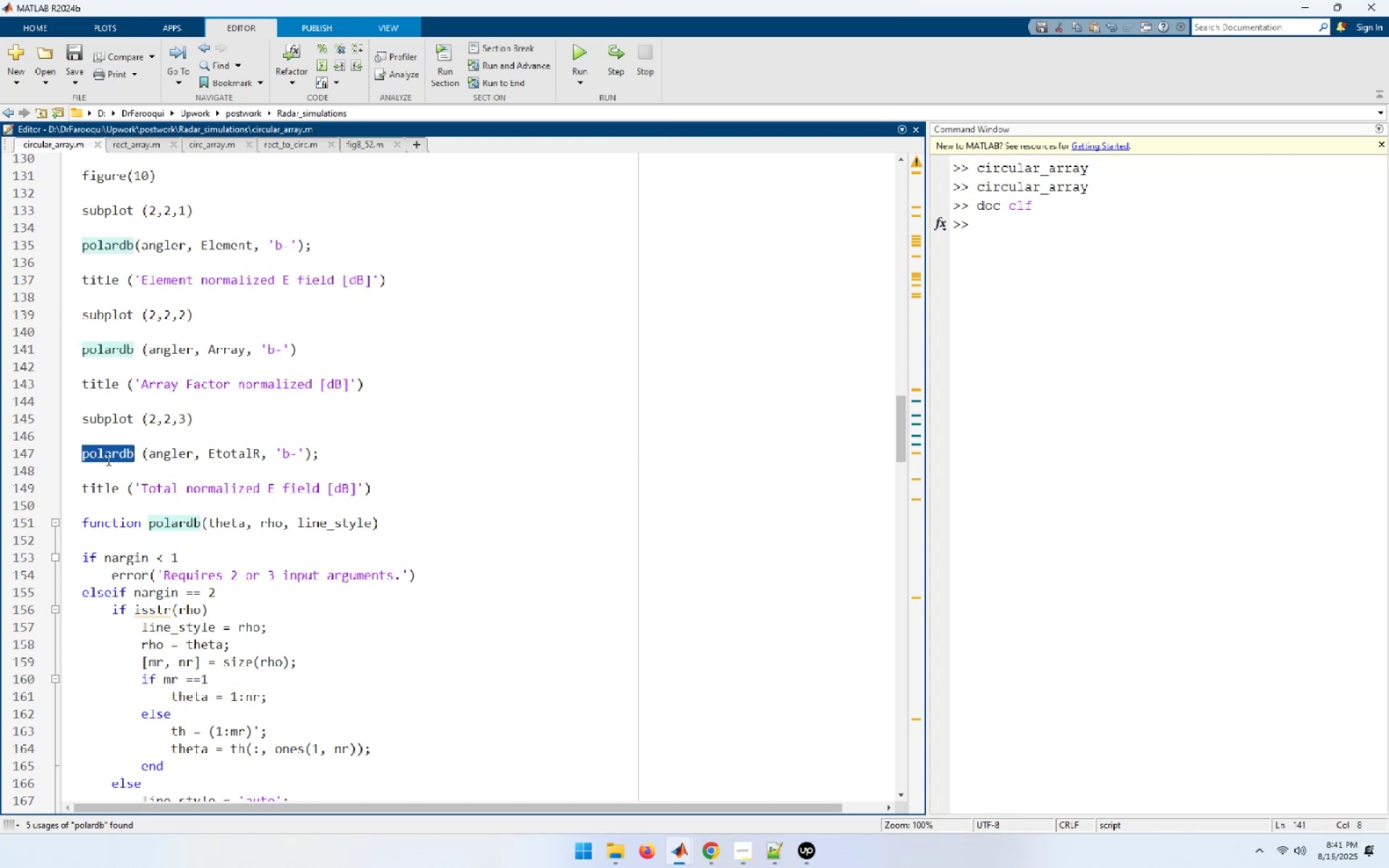 
mouse_move([190, 459])
 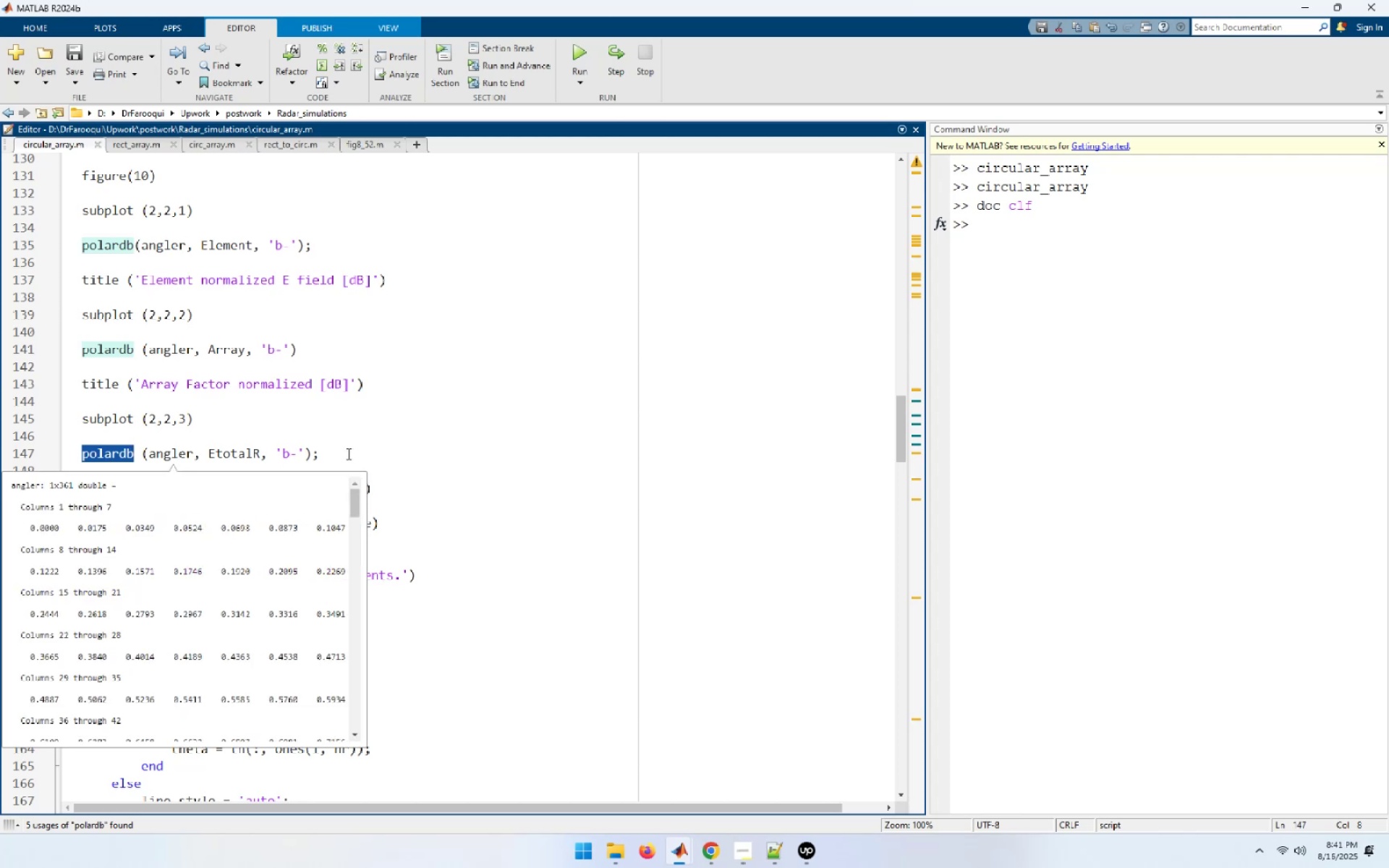 
left_click([412, 390])
 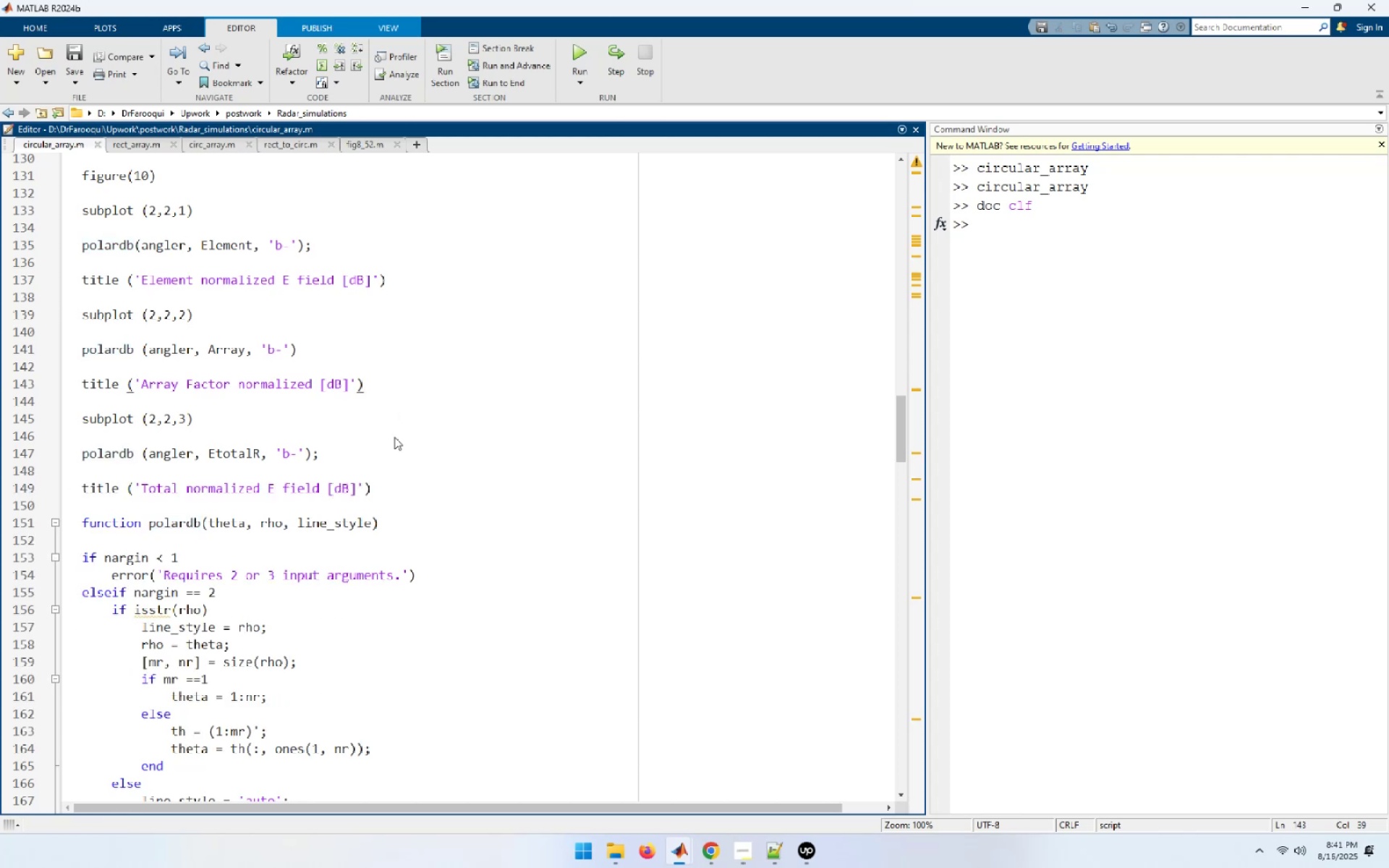 
scroll: coordinate [394, 437], scroll_direction: down, amount: 4.0
 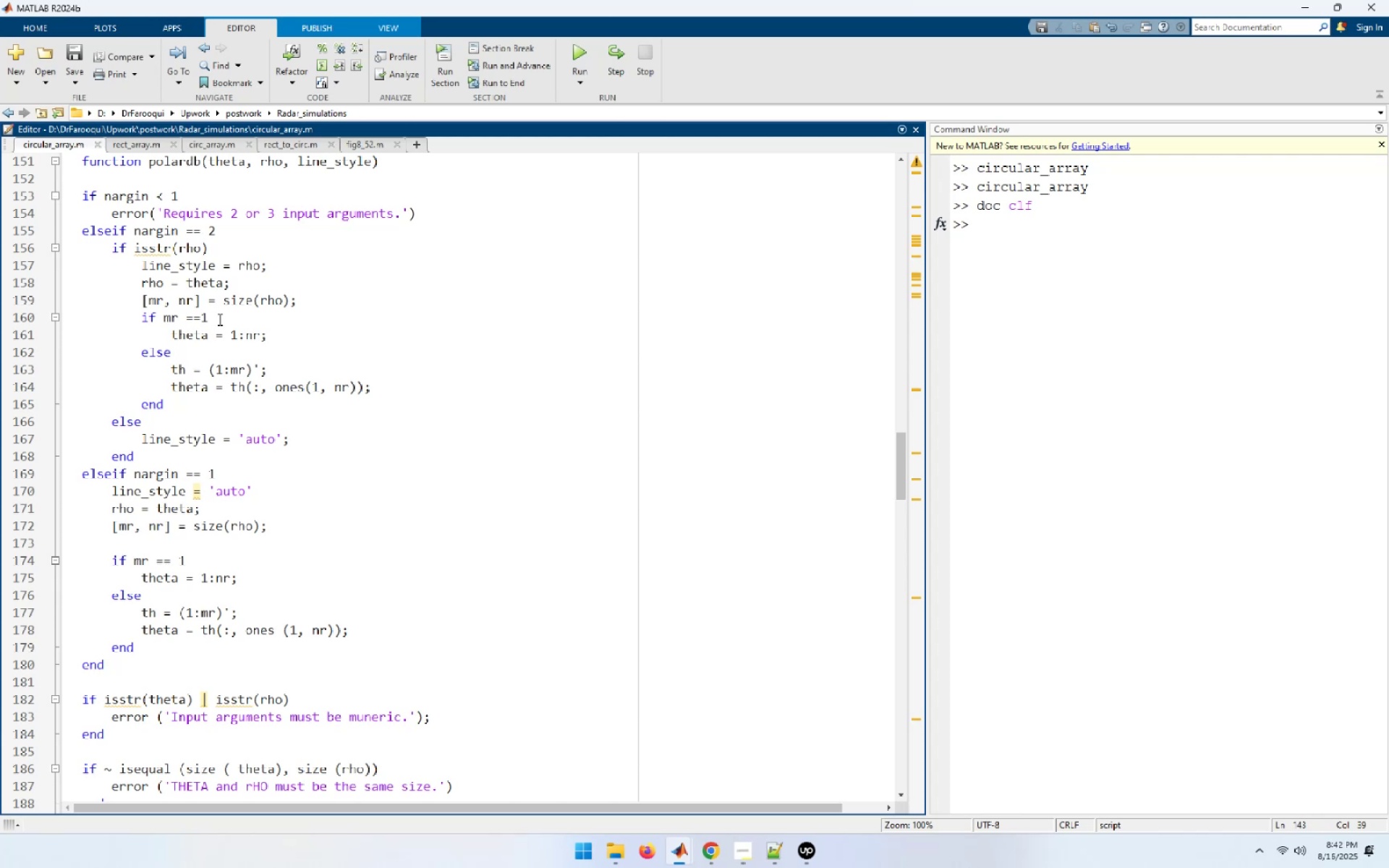 
wait(28.27)
 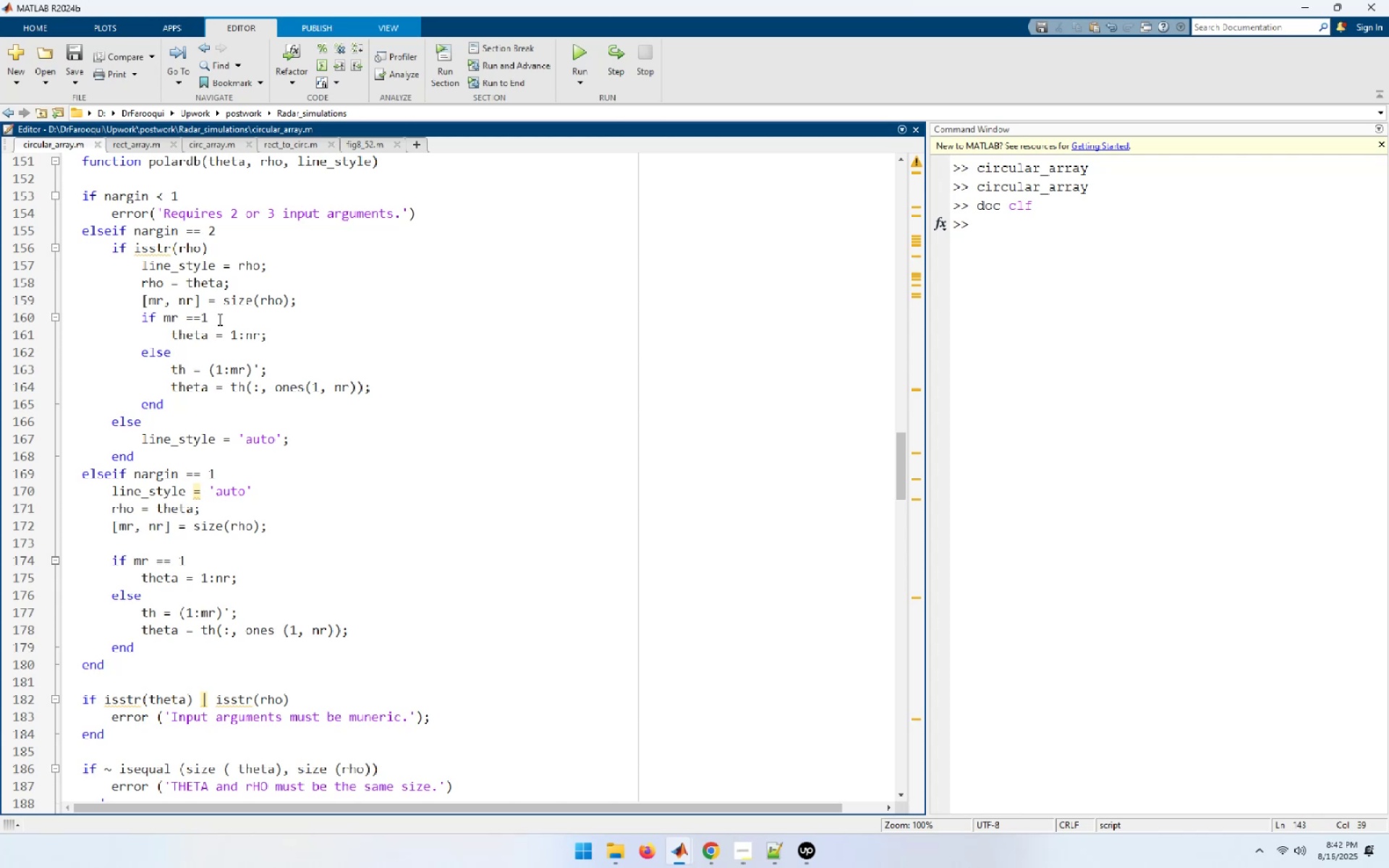 
left_click([234, 252])
 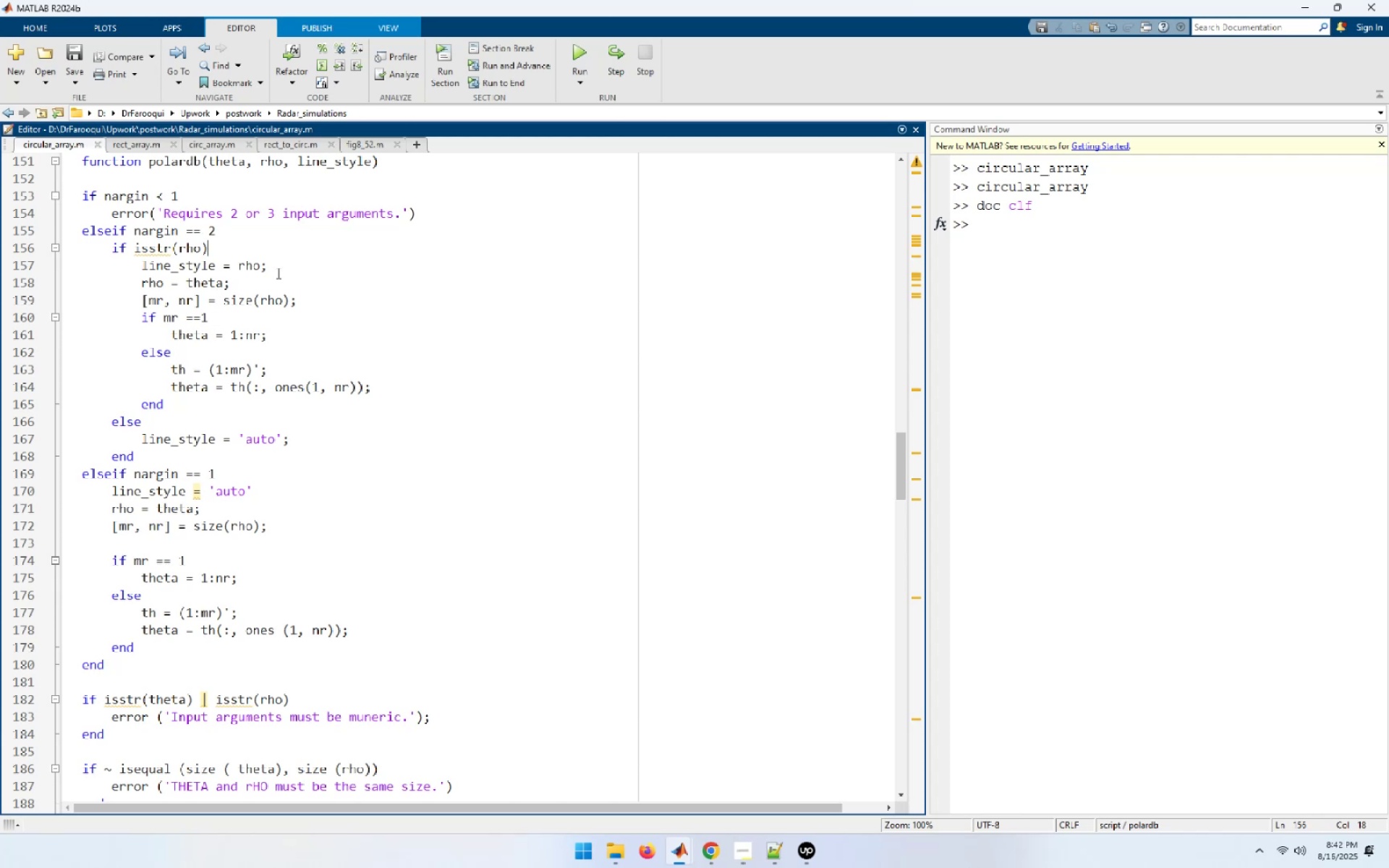 
left_click([300, 260])
 